 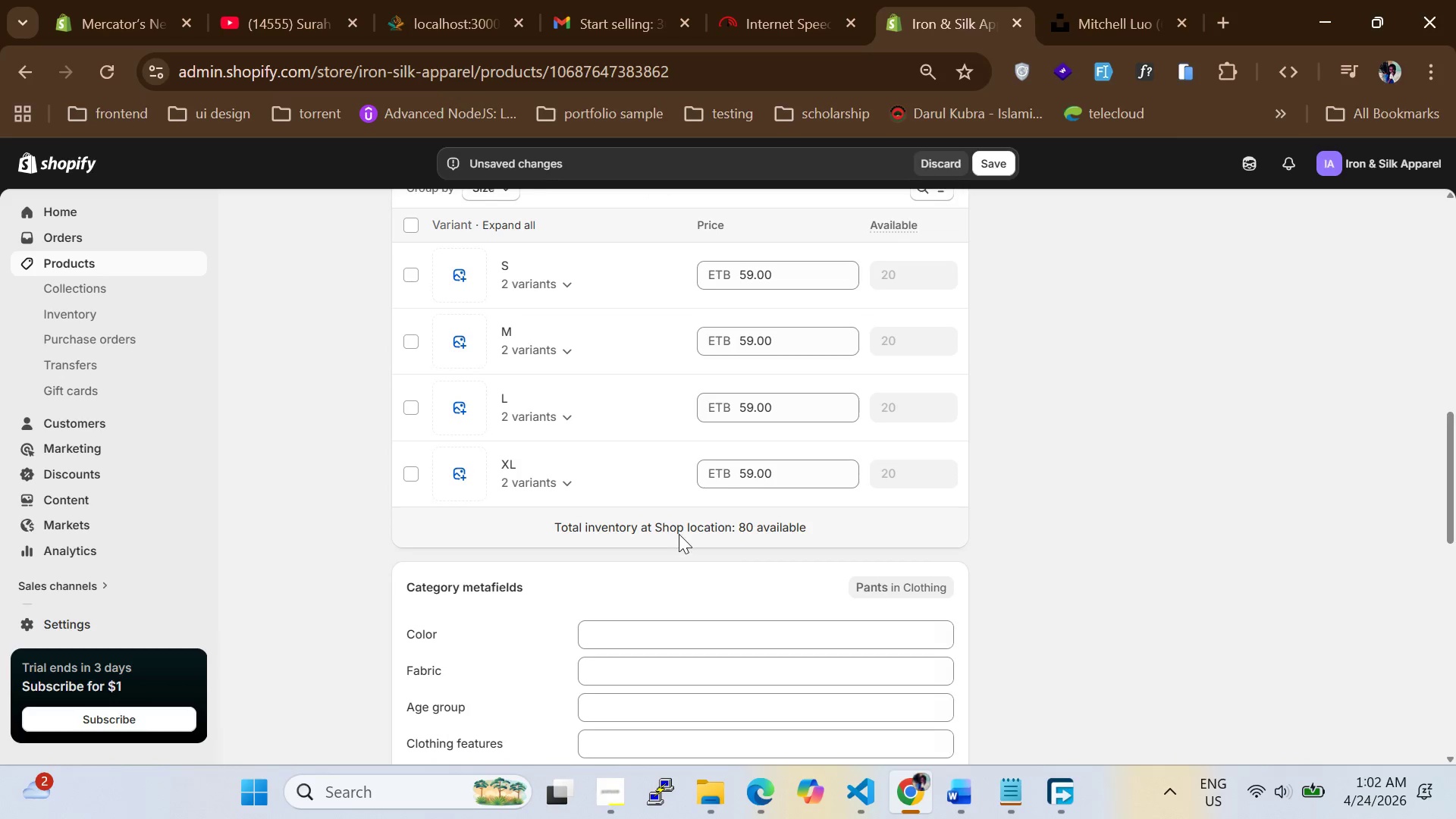 
left_click([900, 301])
 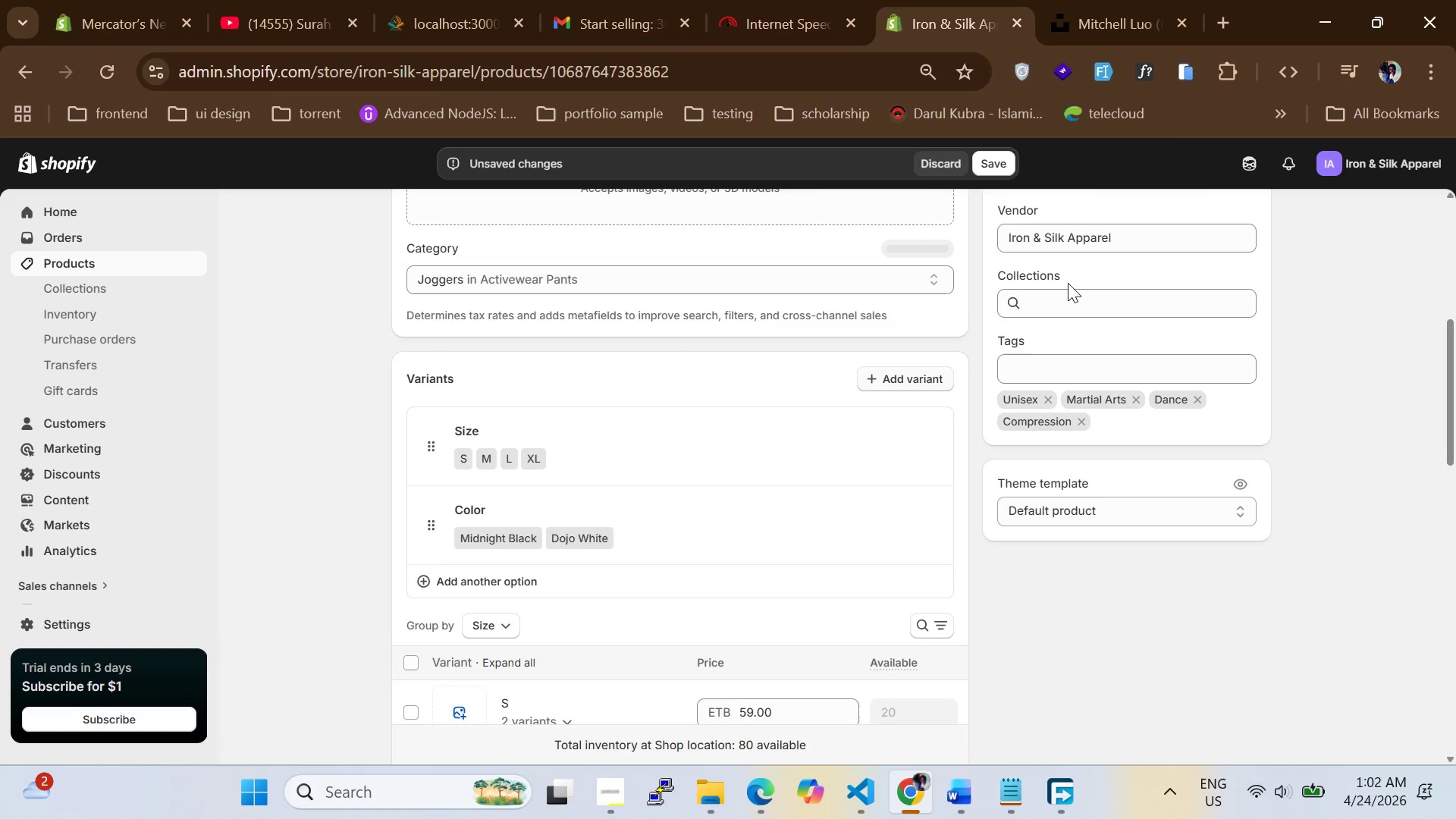 
double_click([1080, 304])
 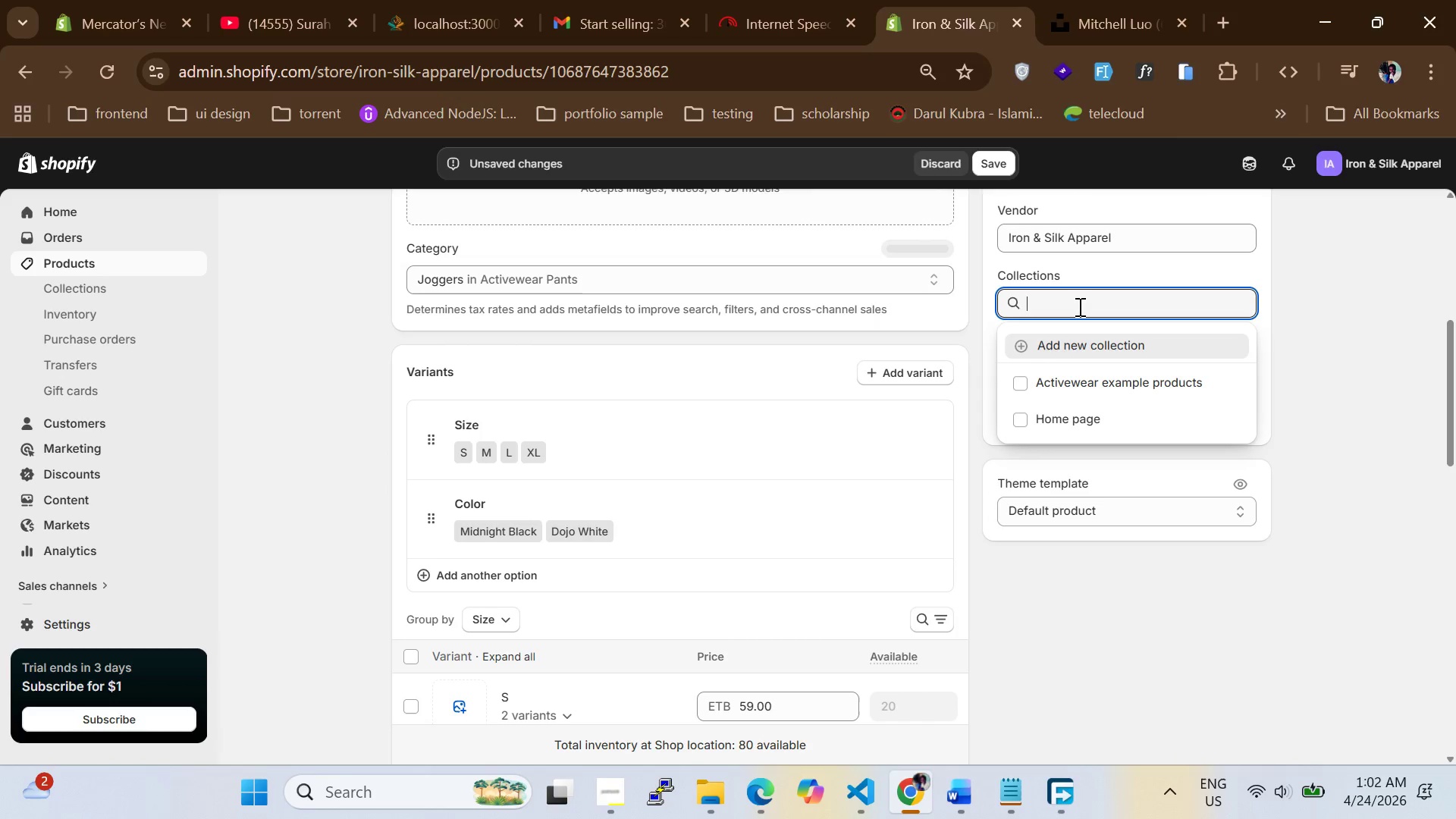 
left_click([1078, 306])
 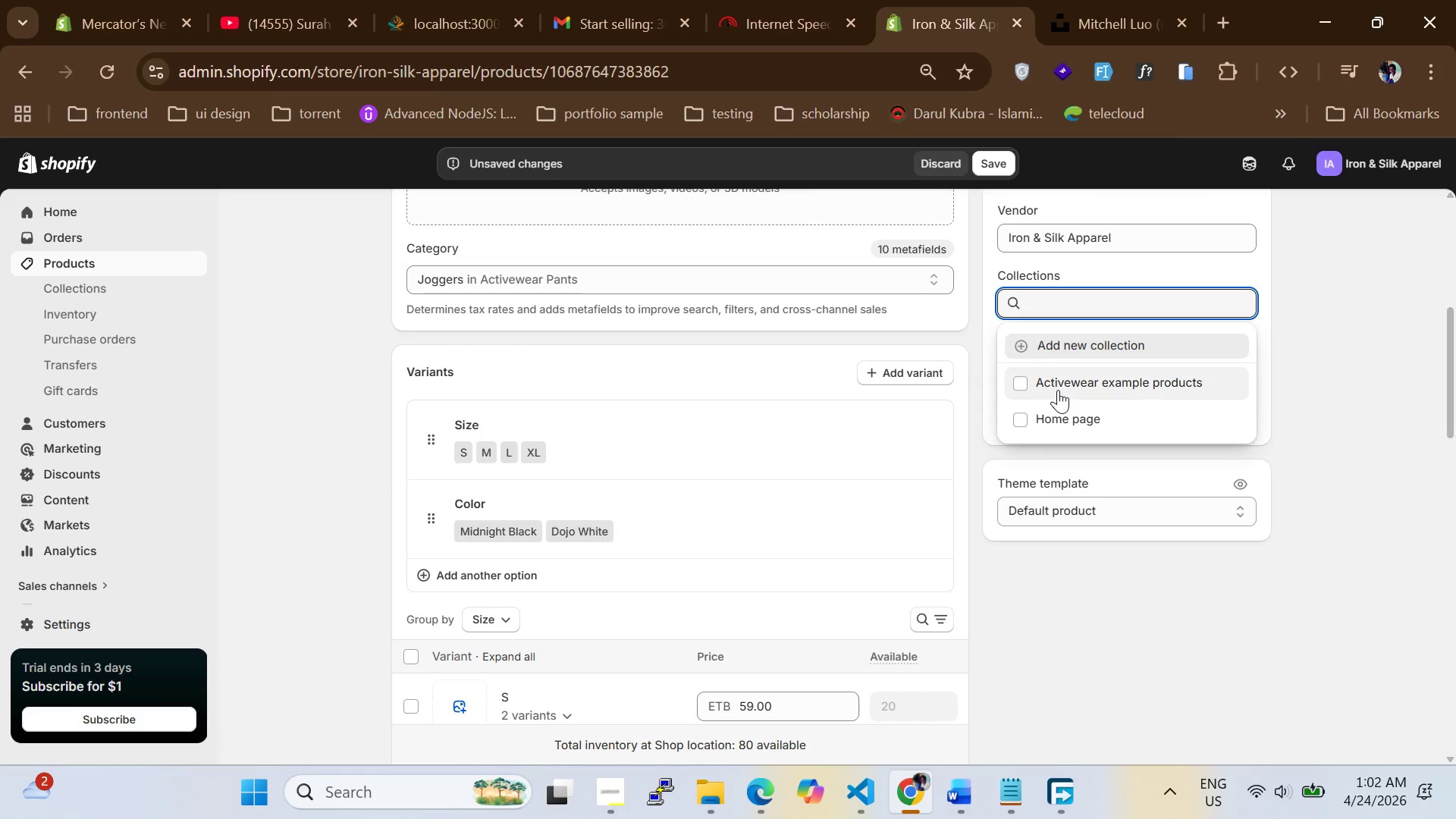 
left_click([1058, 390])
 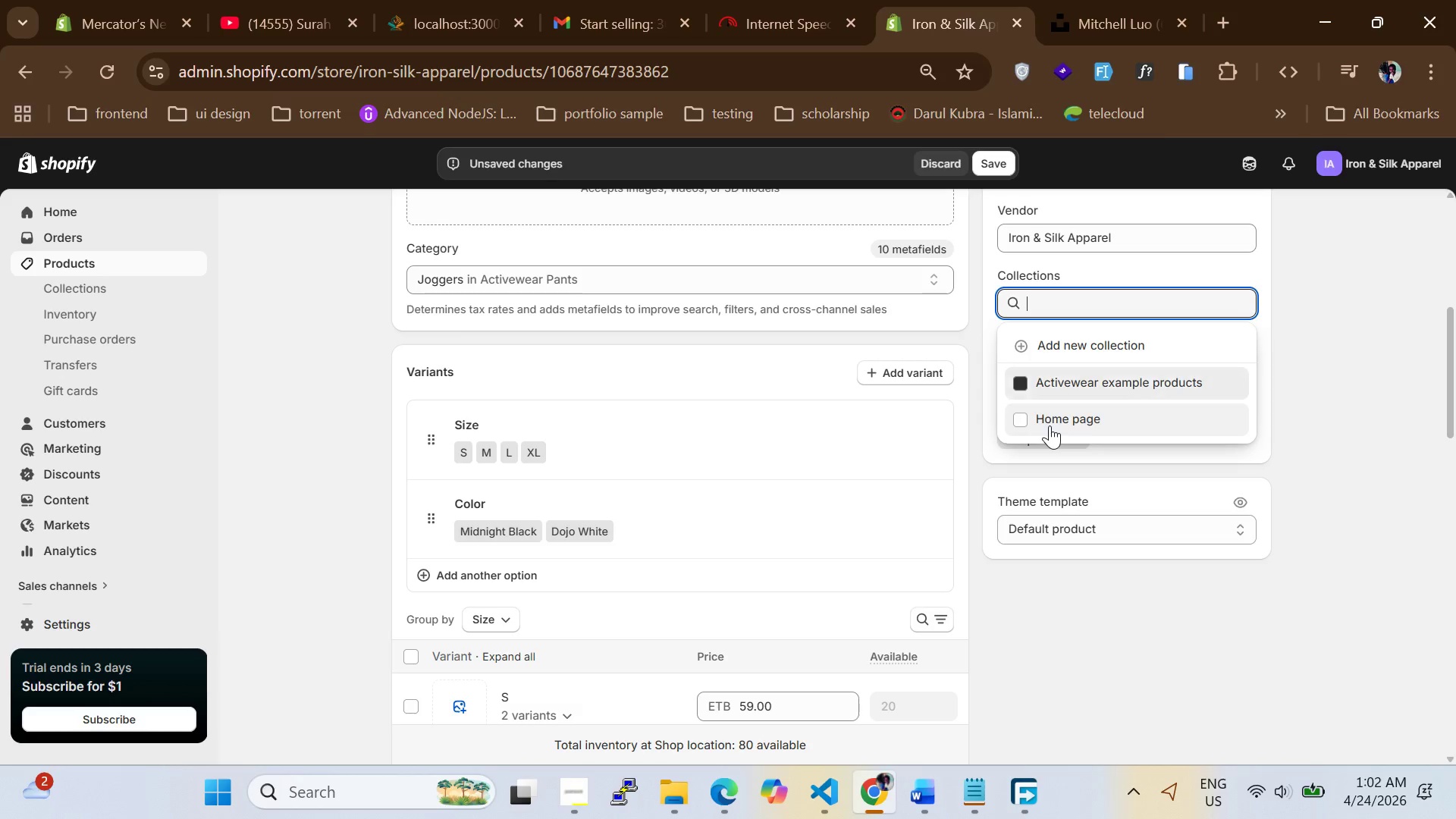 
left_click([1050, 425])
 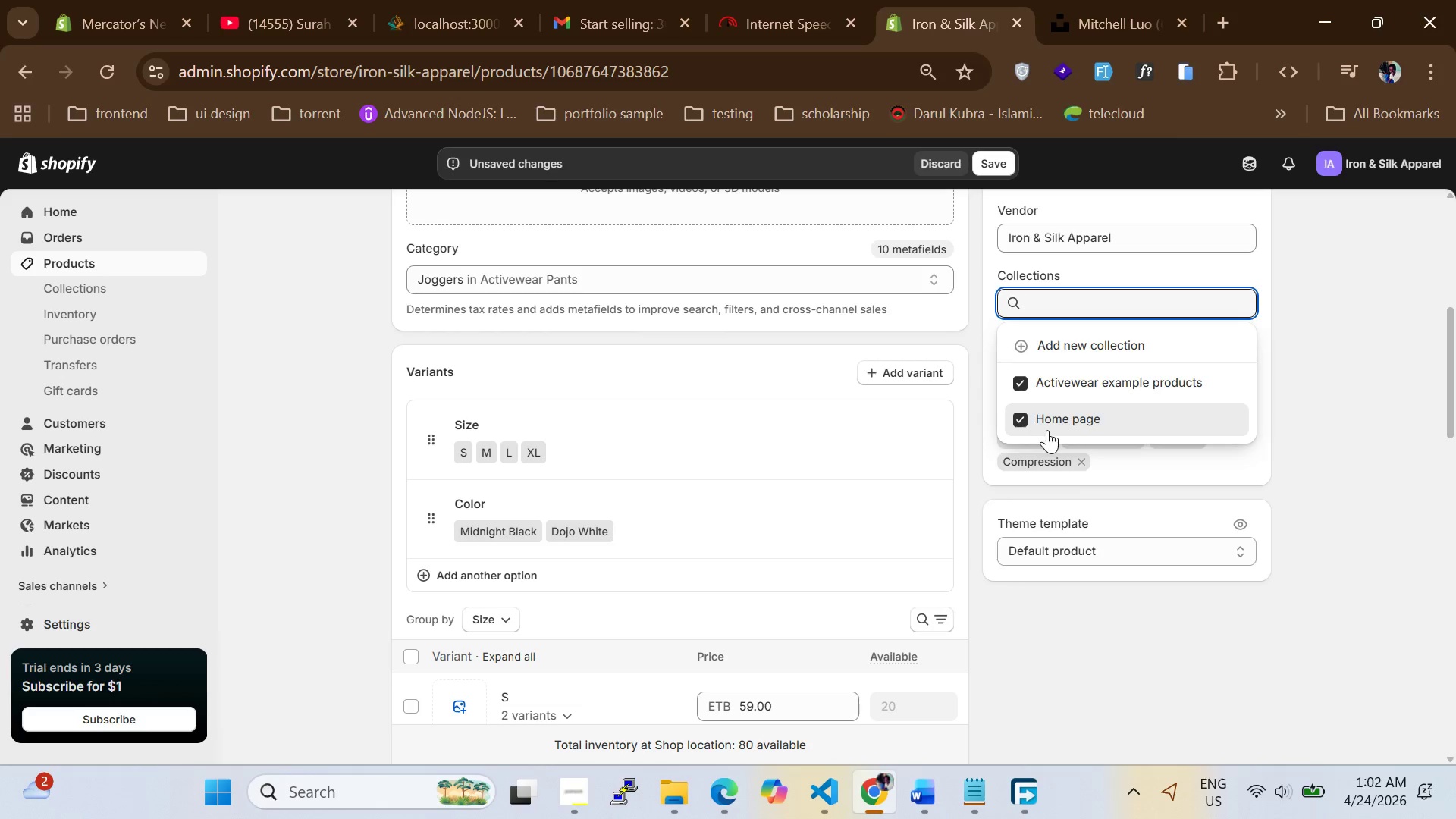 
left_click([1049, 429])
 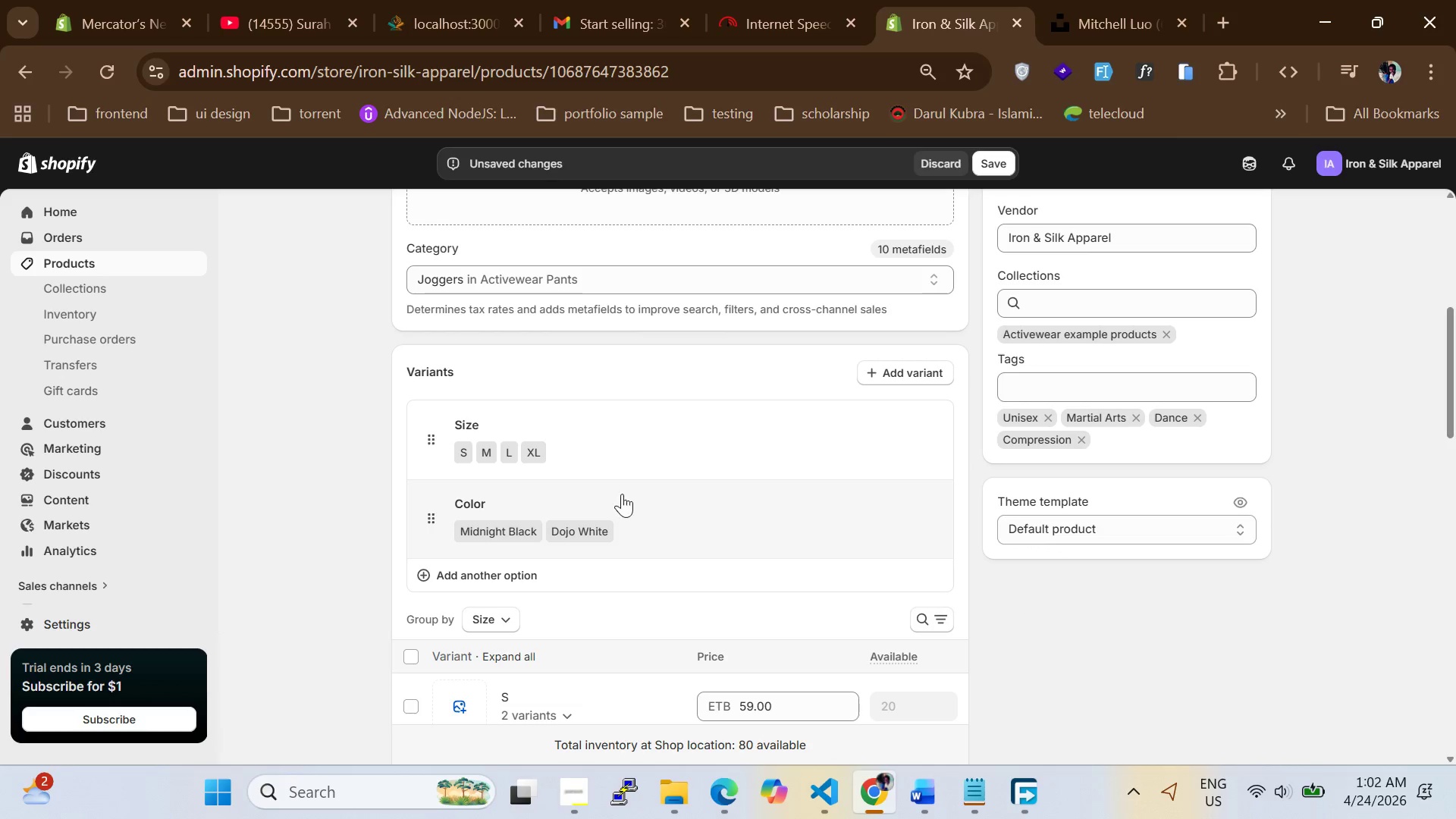 
scroll: coordinate [638, 597], scroll_direction: down, amount: 7.0
 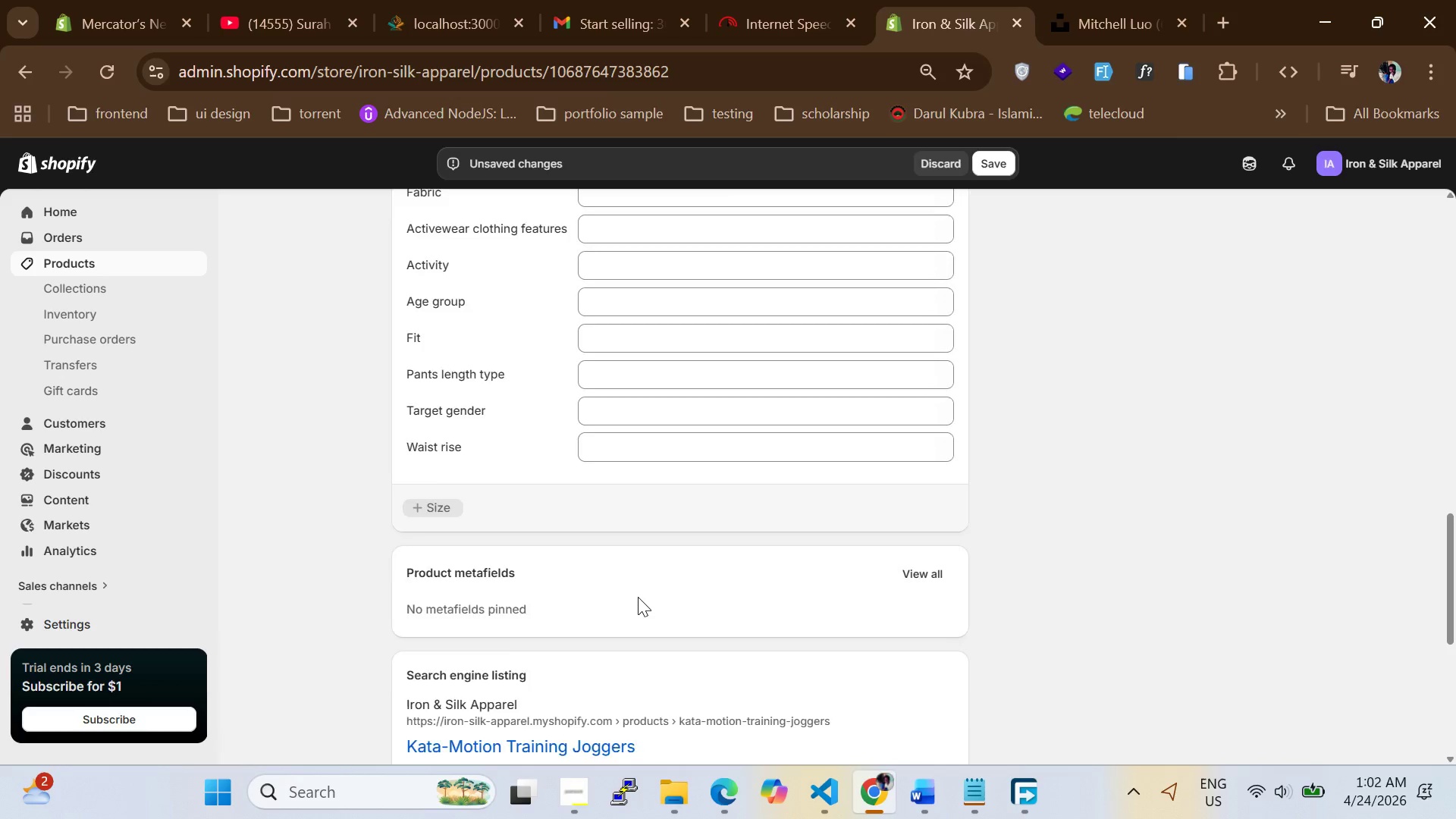 
scroll: coordinate [638, 597], scroll_direction: up, amount: 4.0
 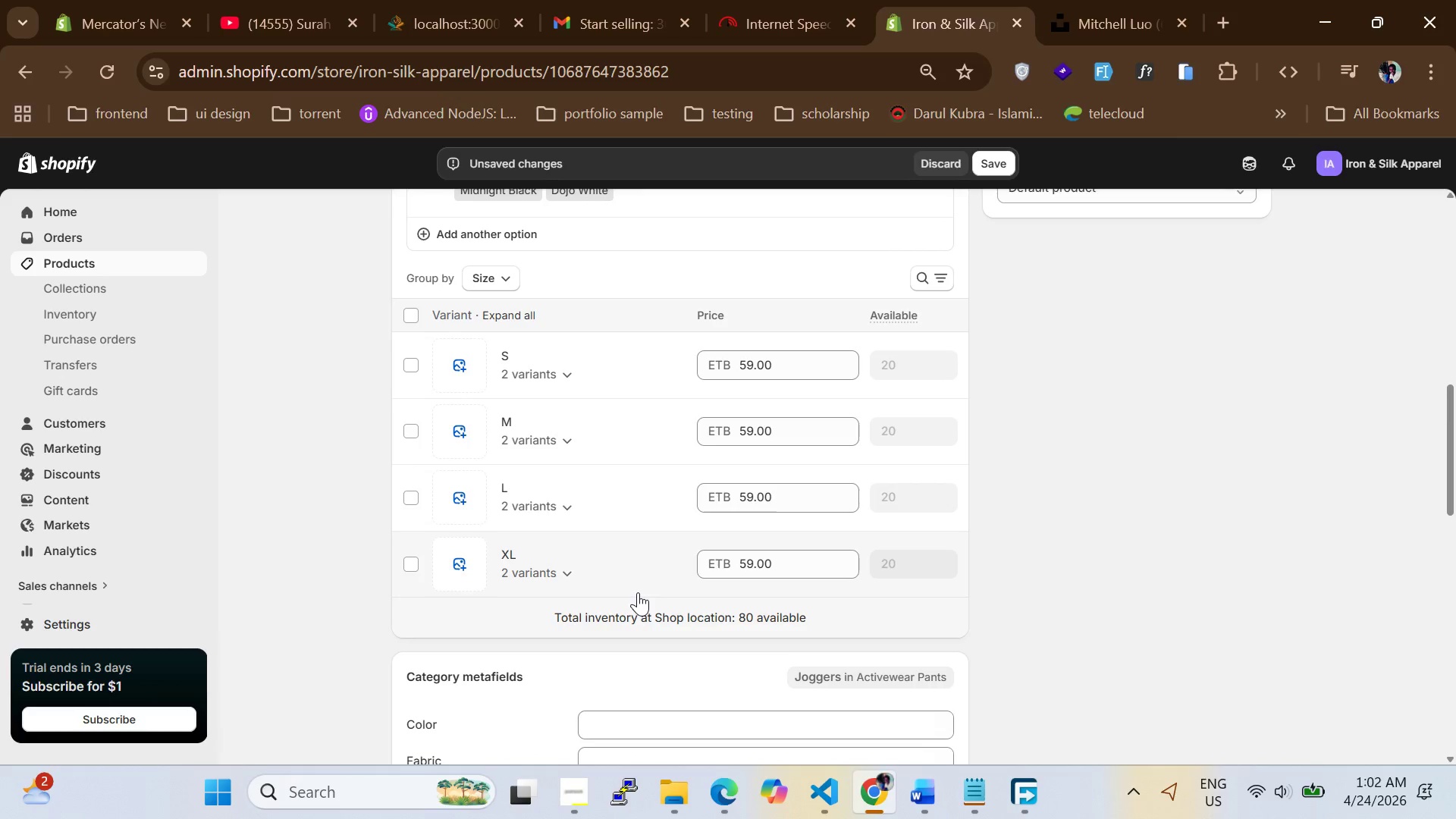 
scroll: coordinate [638, 592], scroll_direction: down, amount: 4.0
 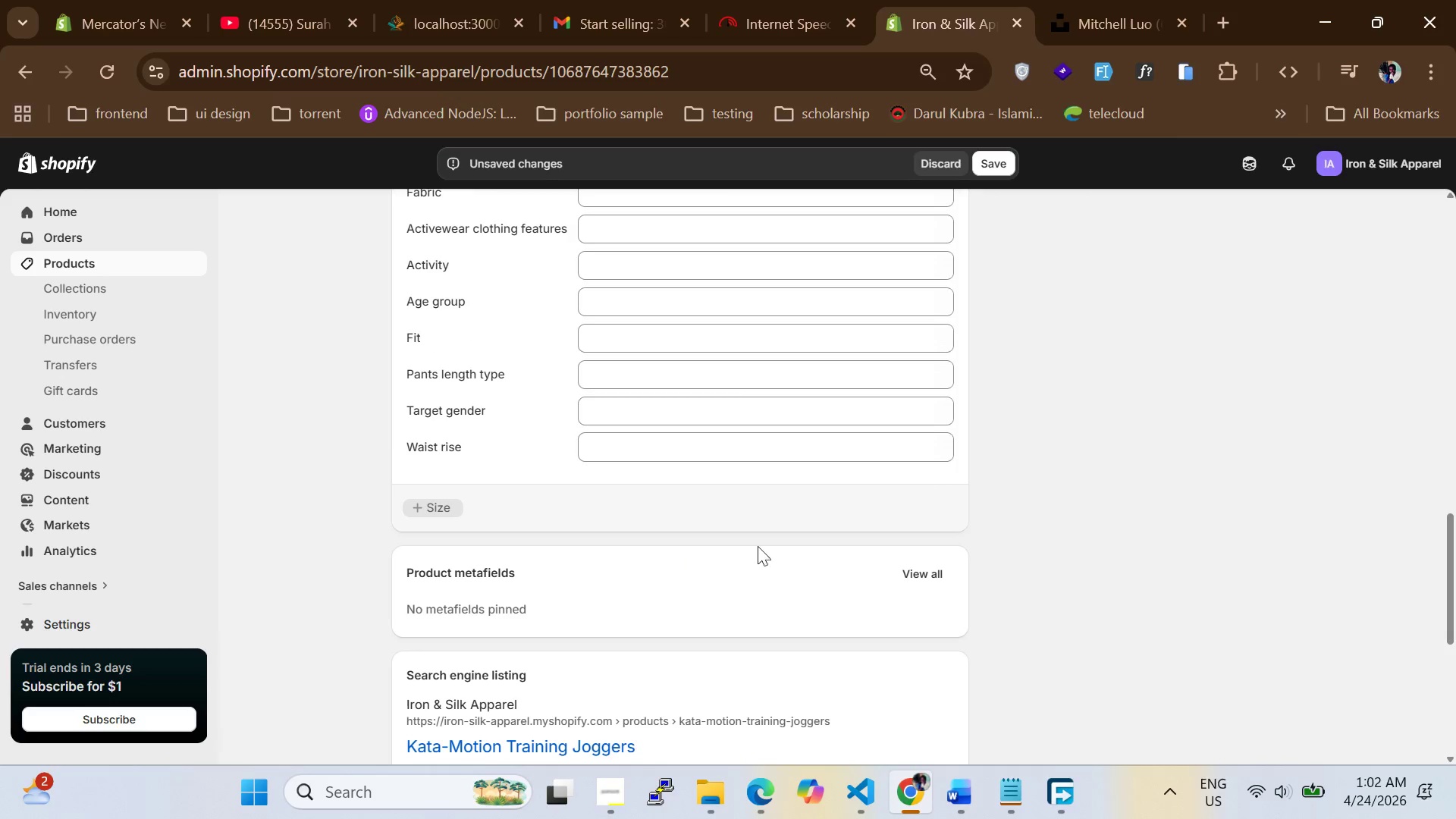 
scroll: coordinate [752, 589], scroll_direction: up, amount: 6.0
 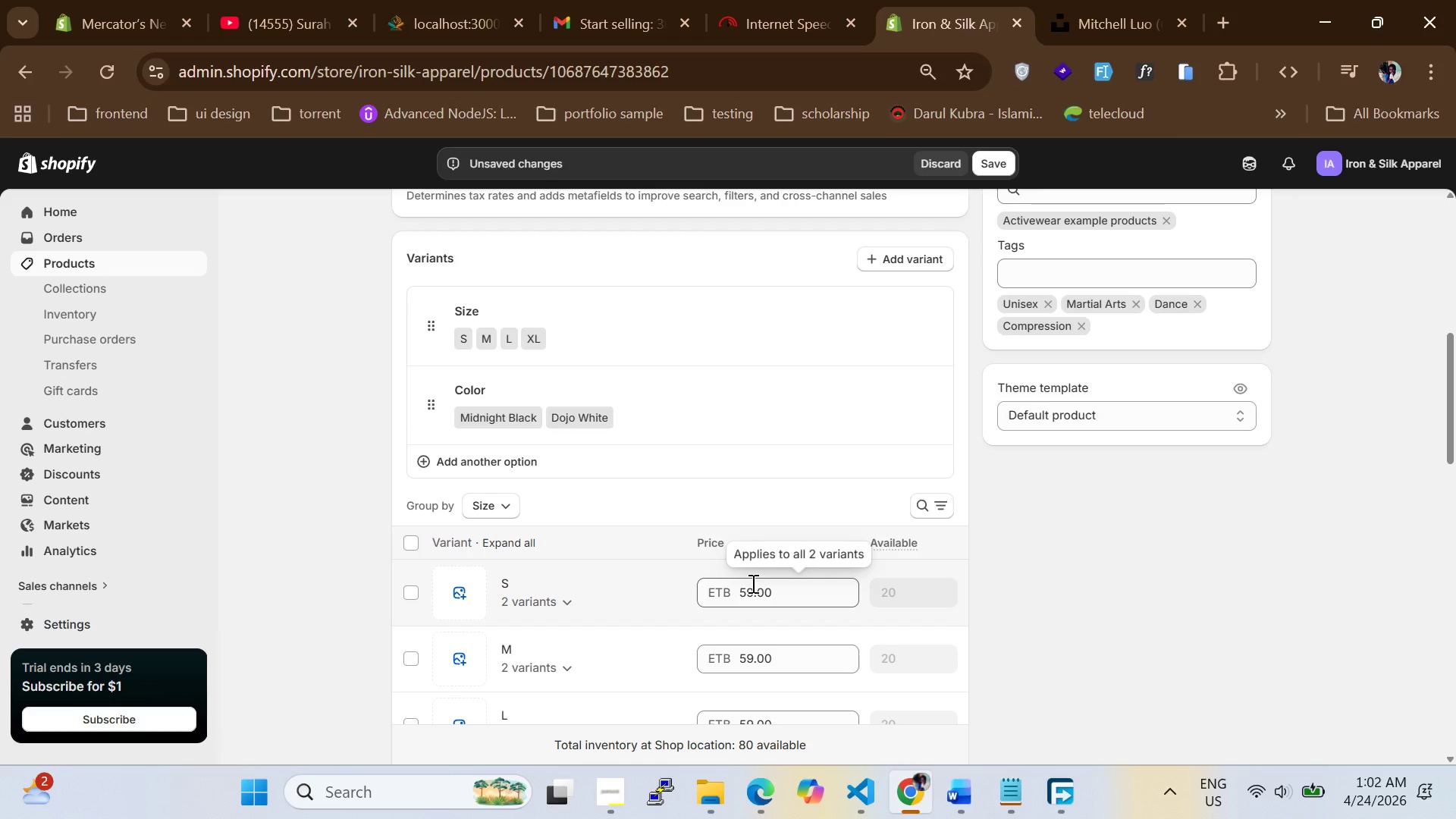 
wait(5.49)
 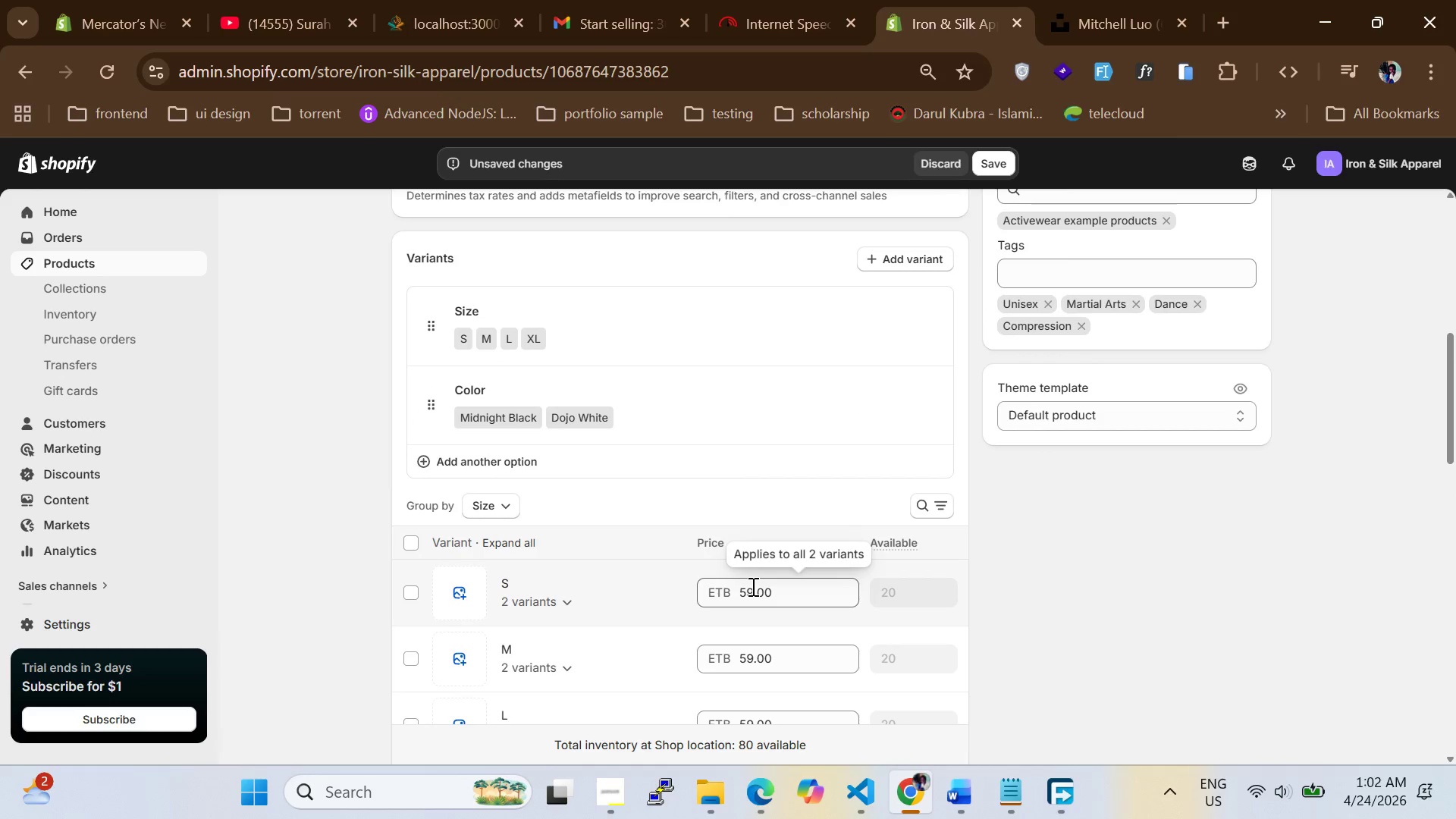 
scroll: coordinate [648, 482], scroll_direction: down, amount: 14.0
 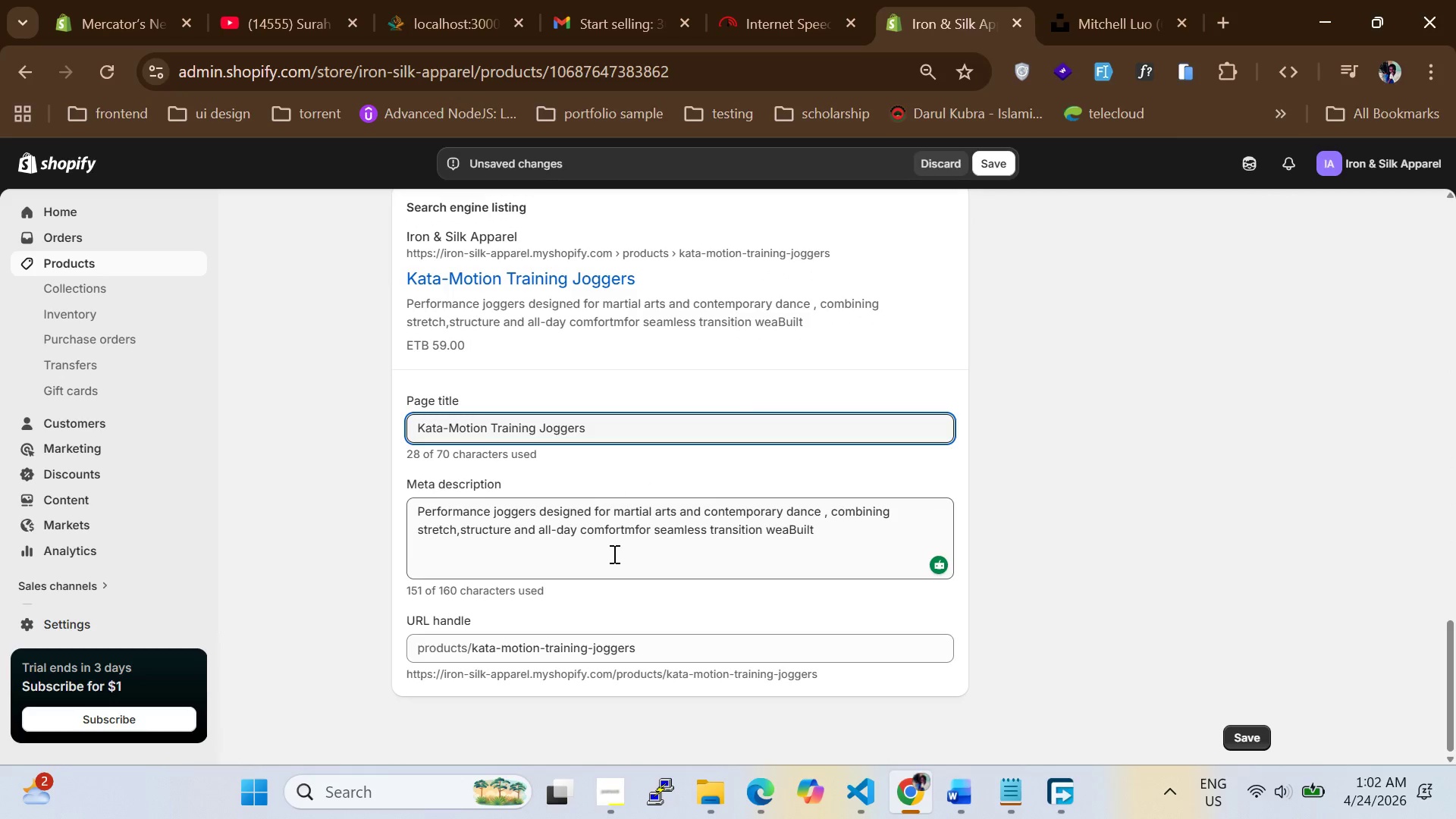 
left_click([613, 554])
 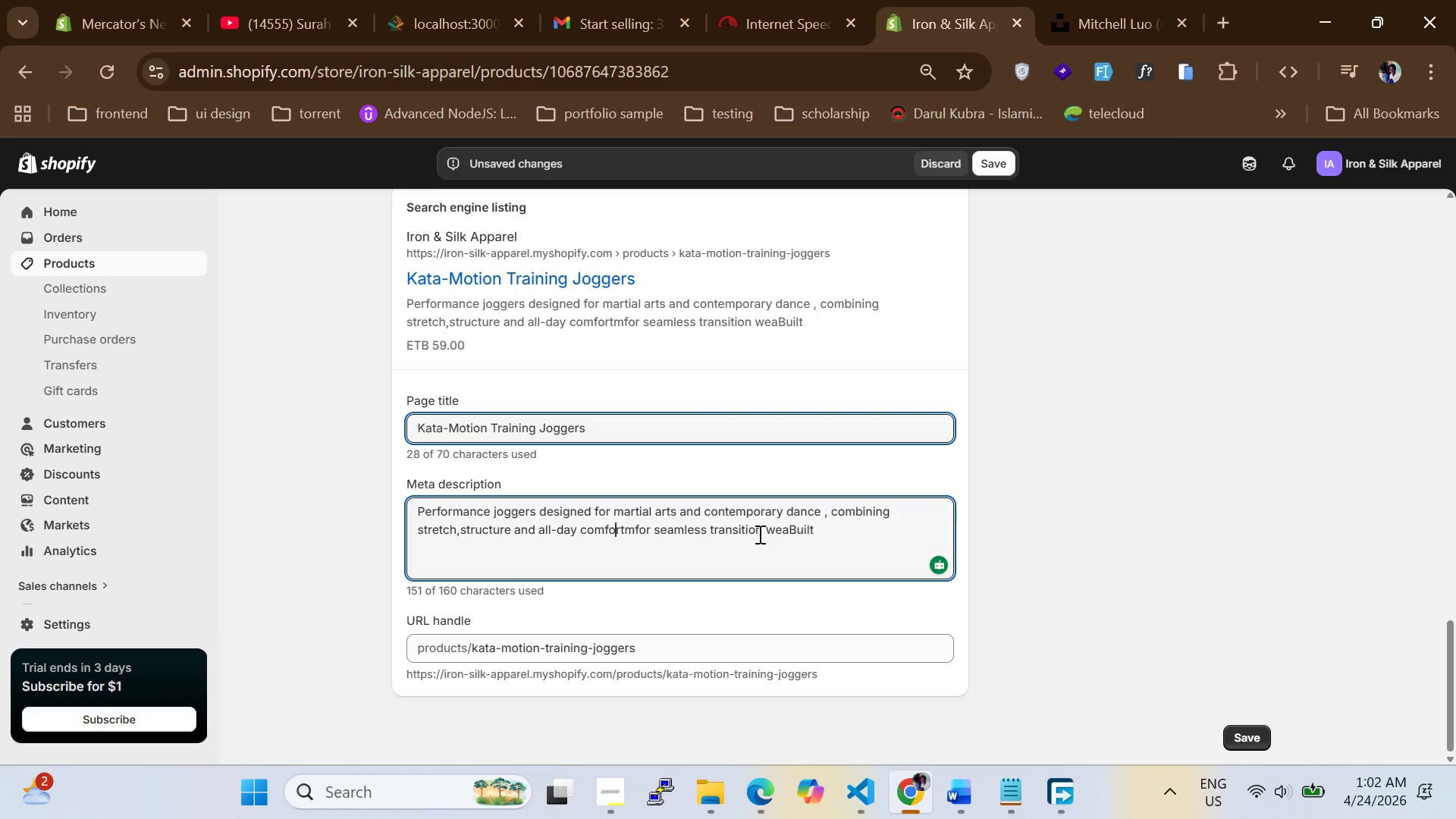 
wait(25.44)
 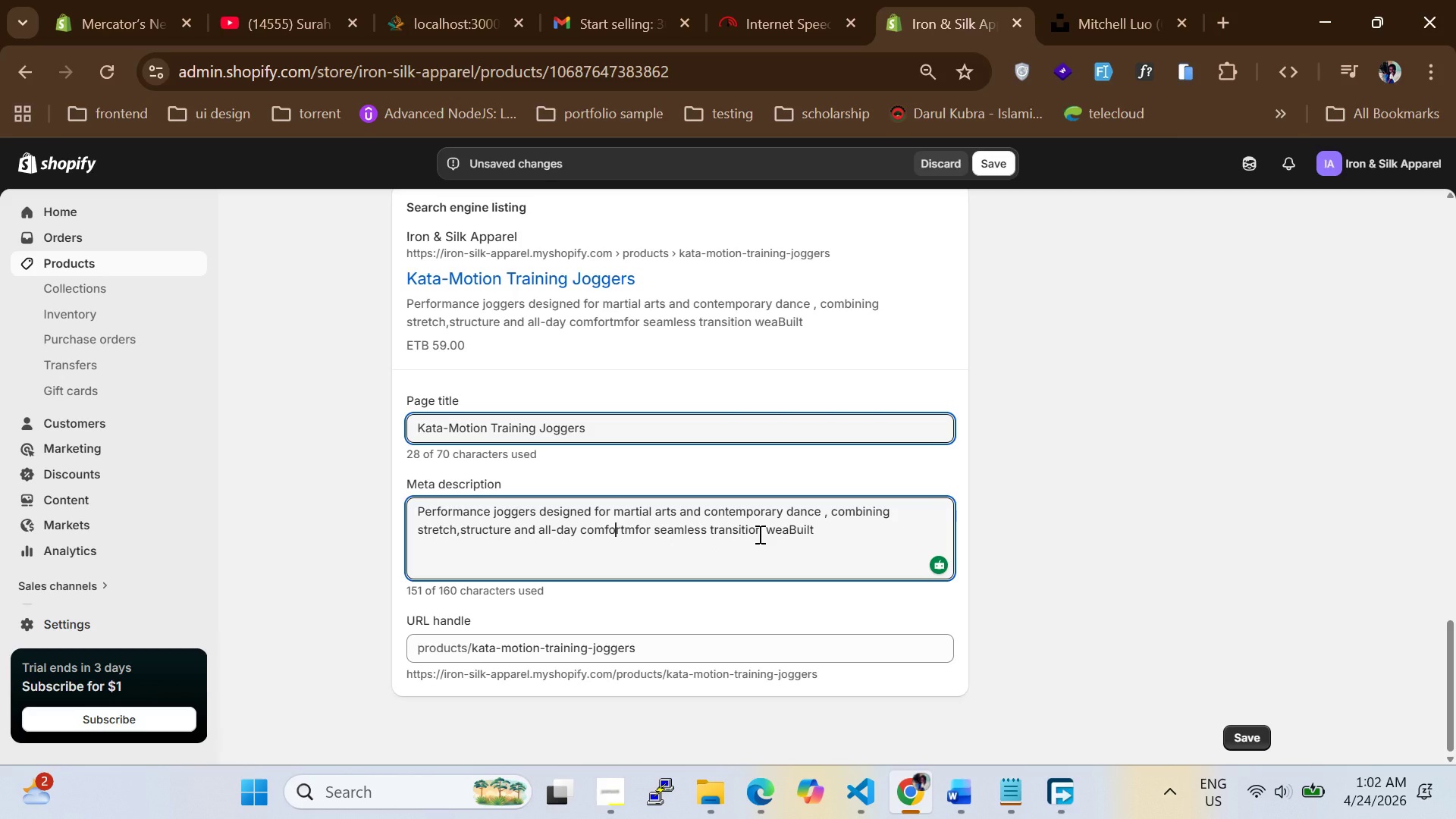 
left_click_drag(start_coordinate=[837, 534], to_coordinate=[423, 508])
 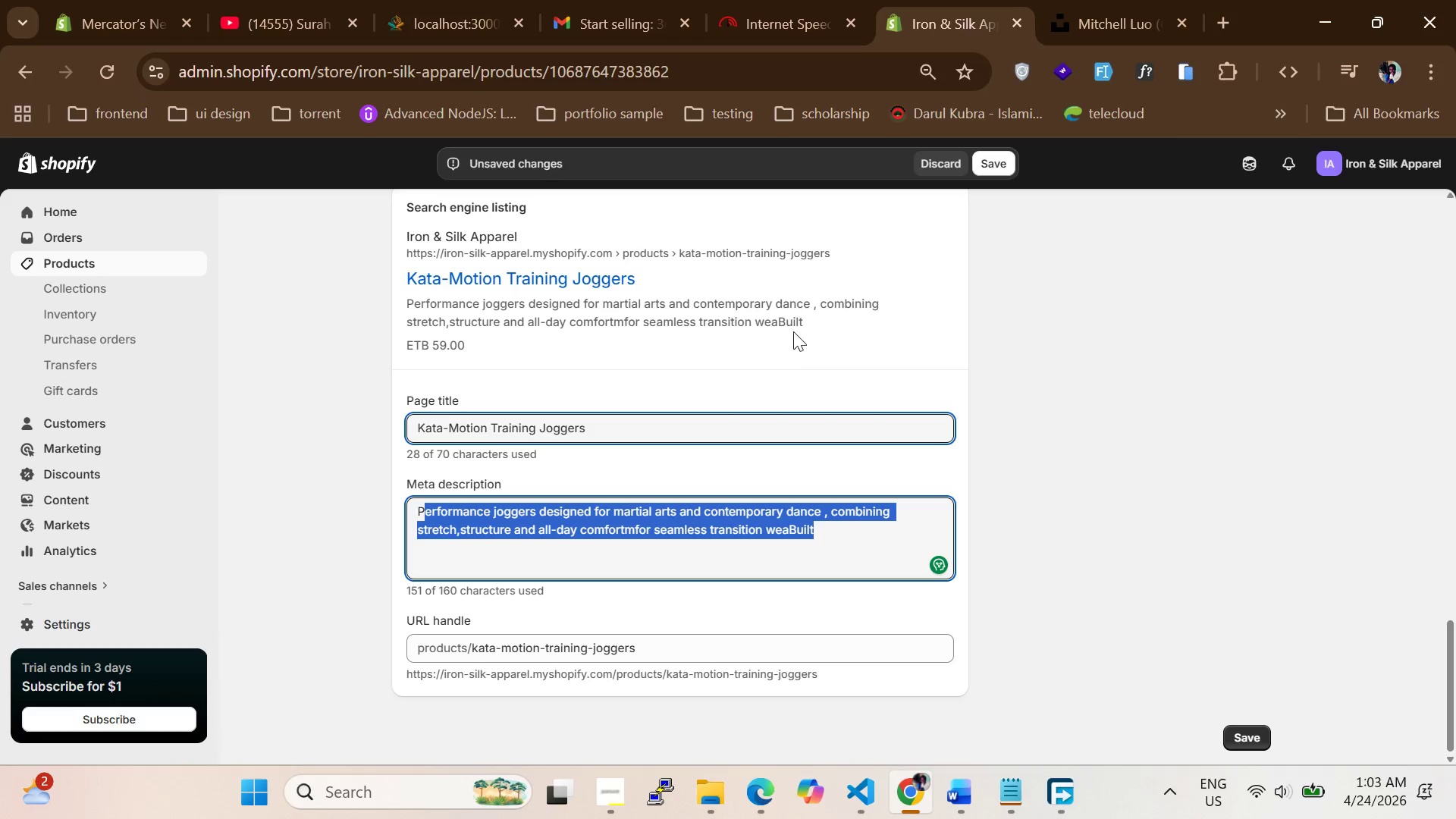 
scroll: coordinate [789, 323], scroll_direction: up, amount: 4.0
 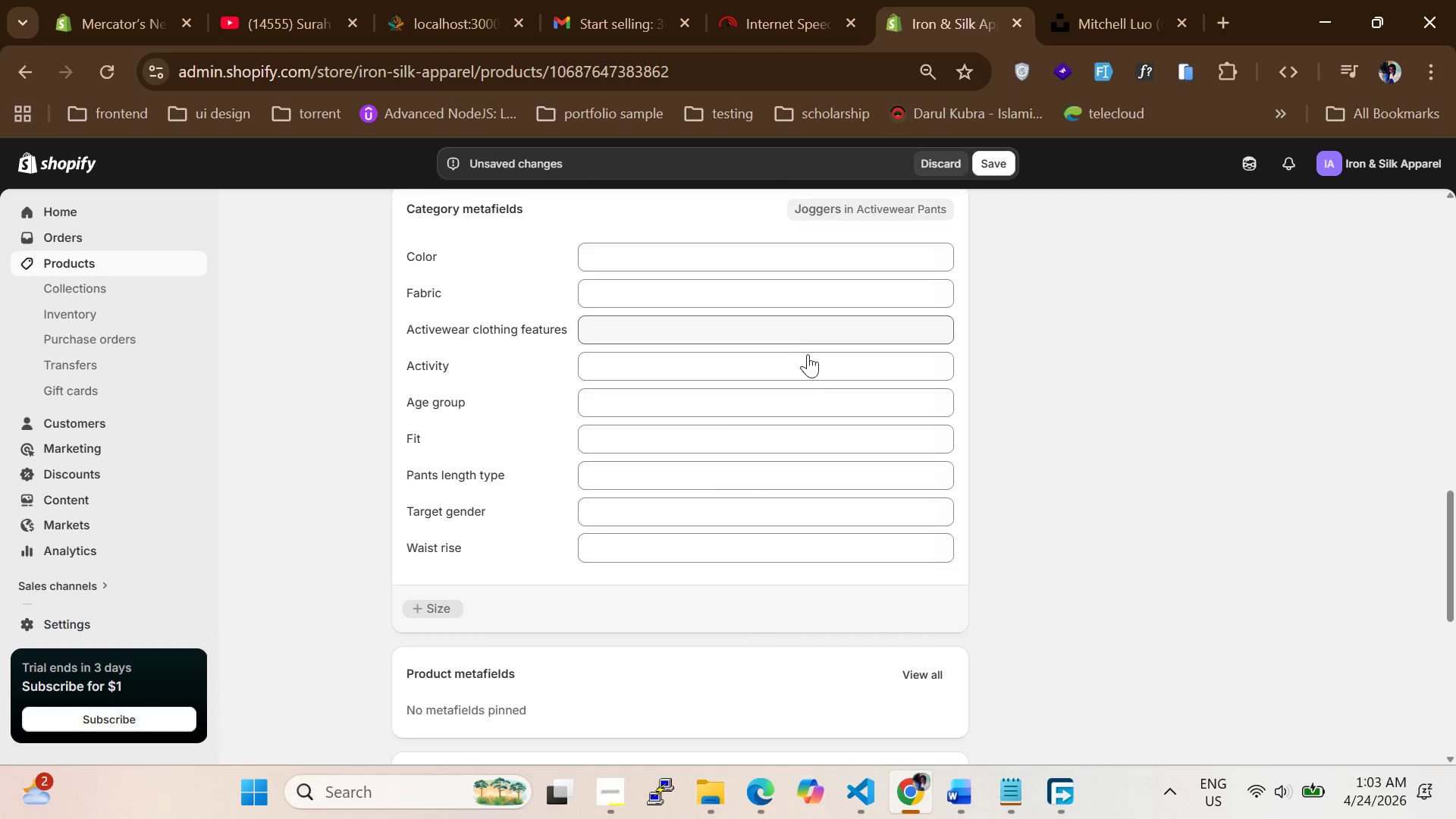 
scroll: coordinate [815, 388], scroll_direction: down, amount: 2.0
 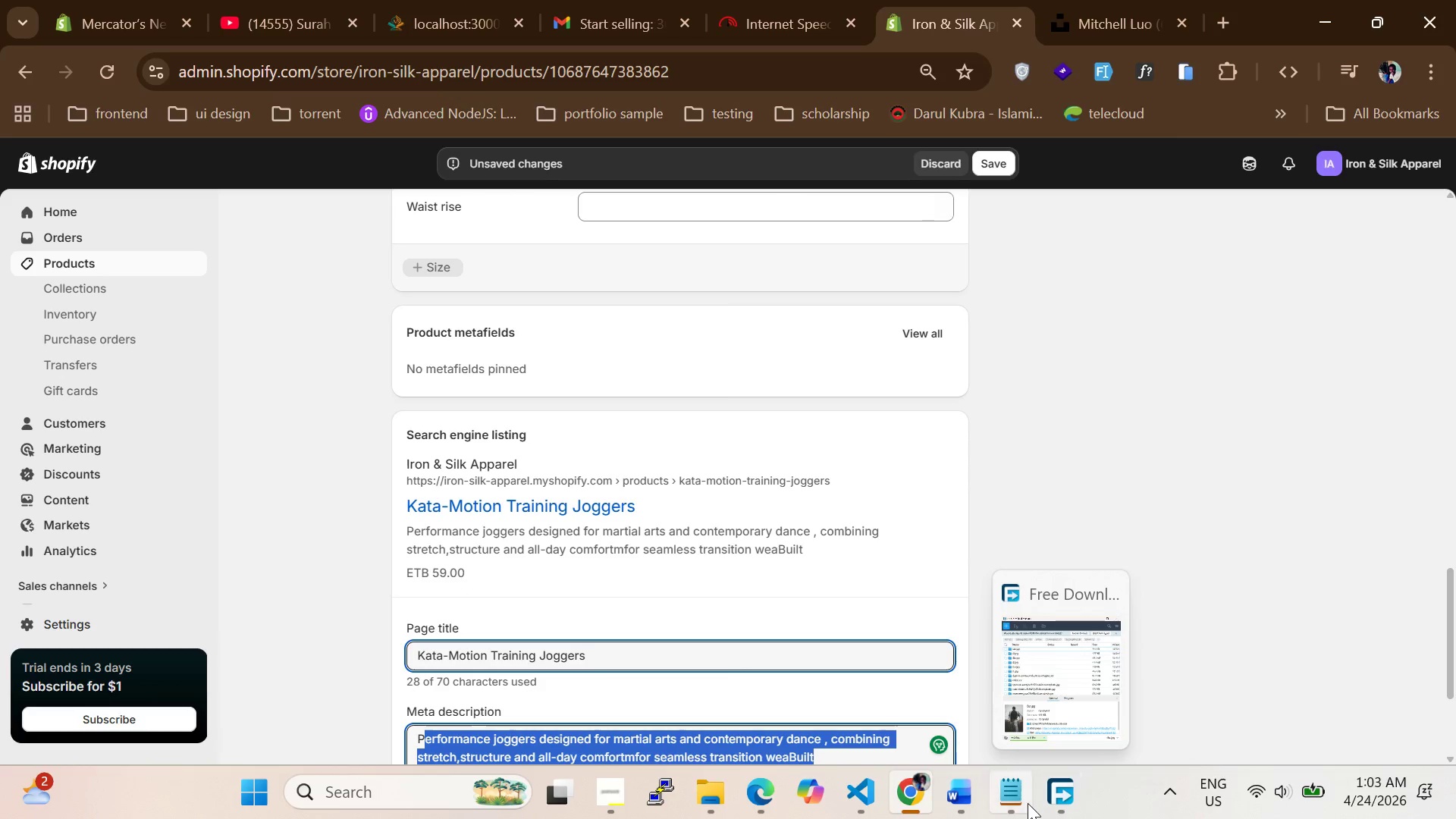 
left_click_drag(start_coordinate=[953, 805], to_coordinate=[949, 805])
 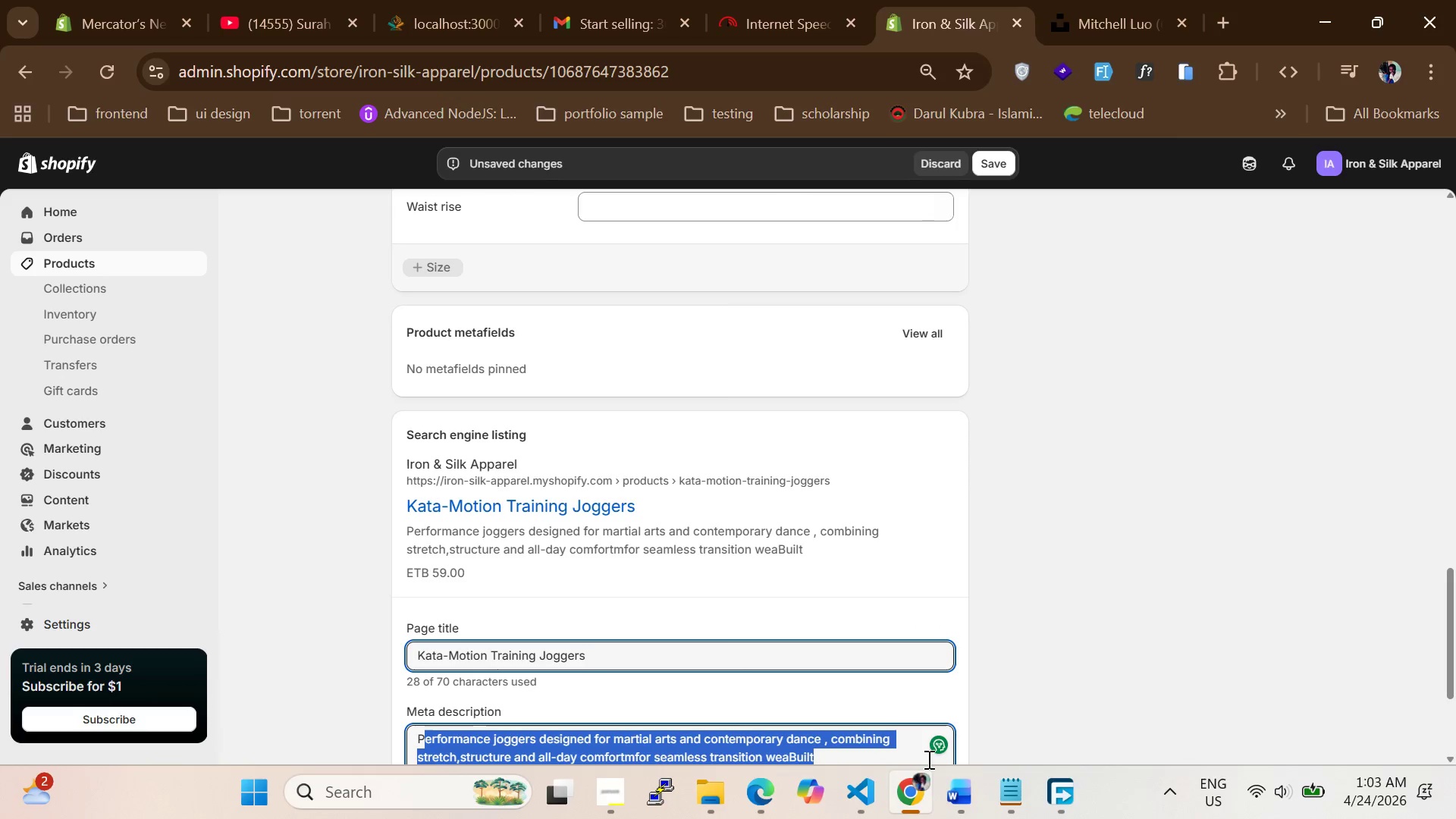 
left_click([951, 795])
 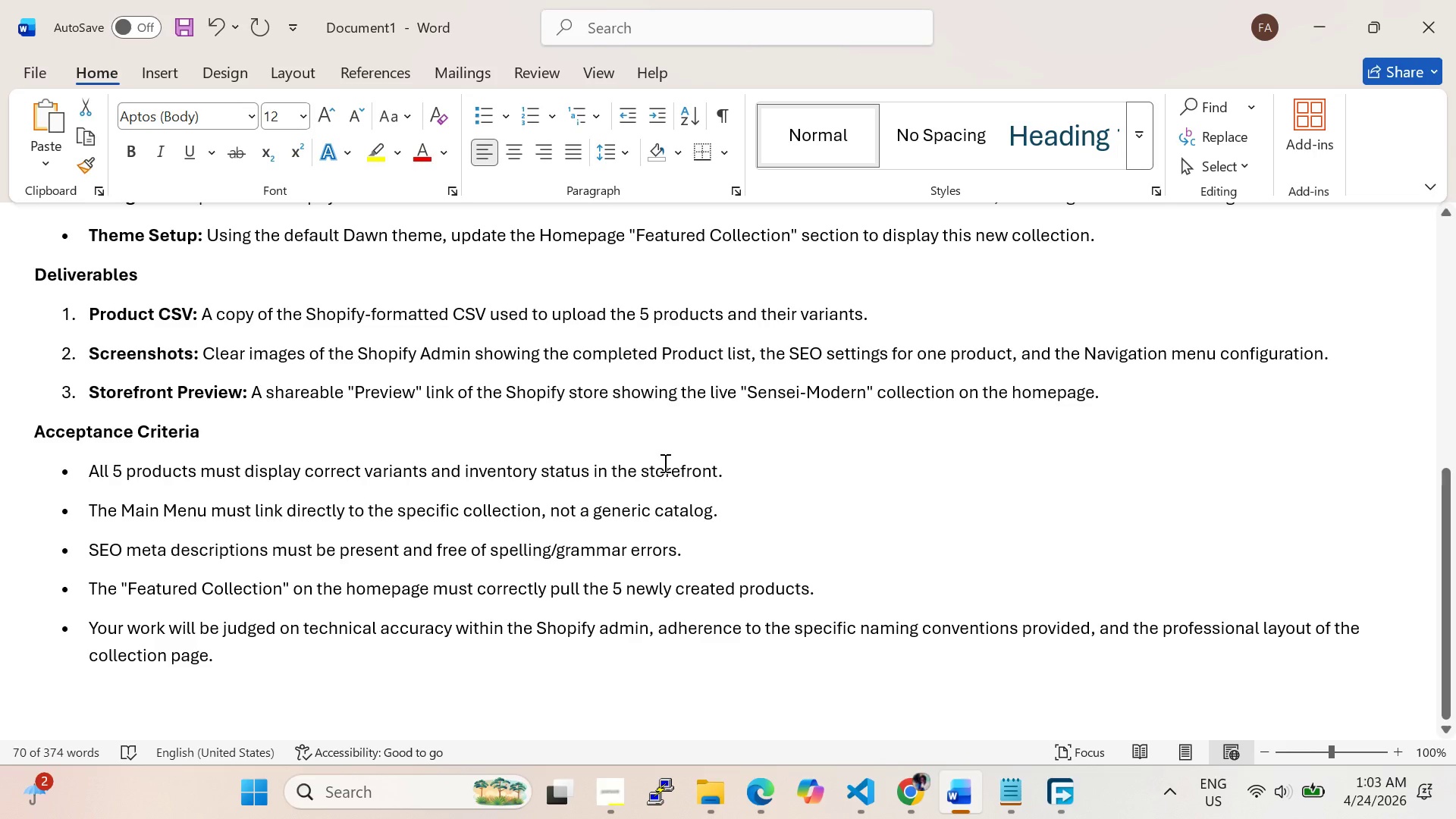 
wait(29.17)
 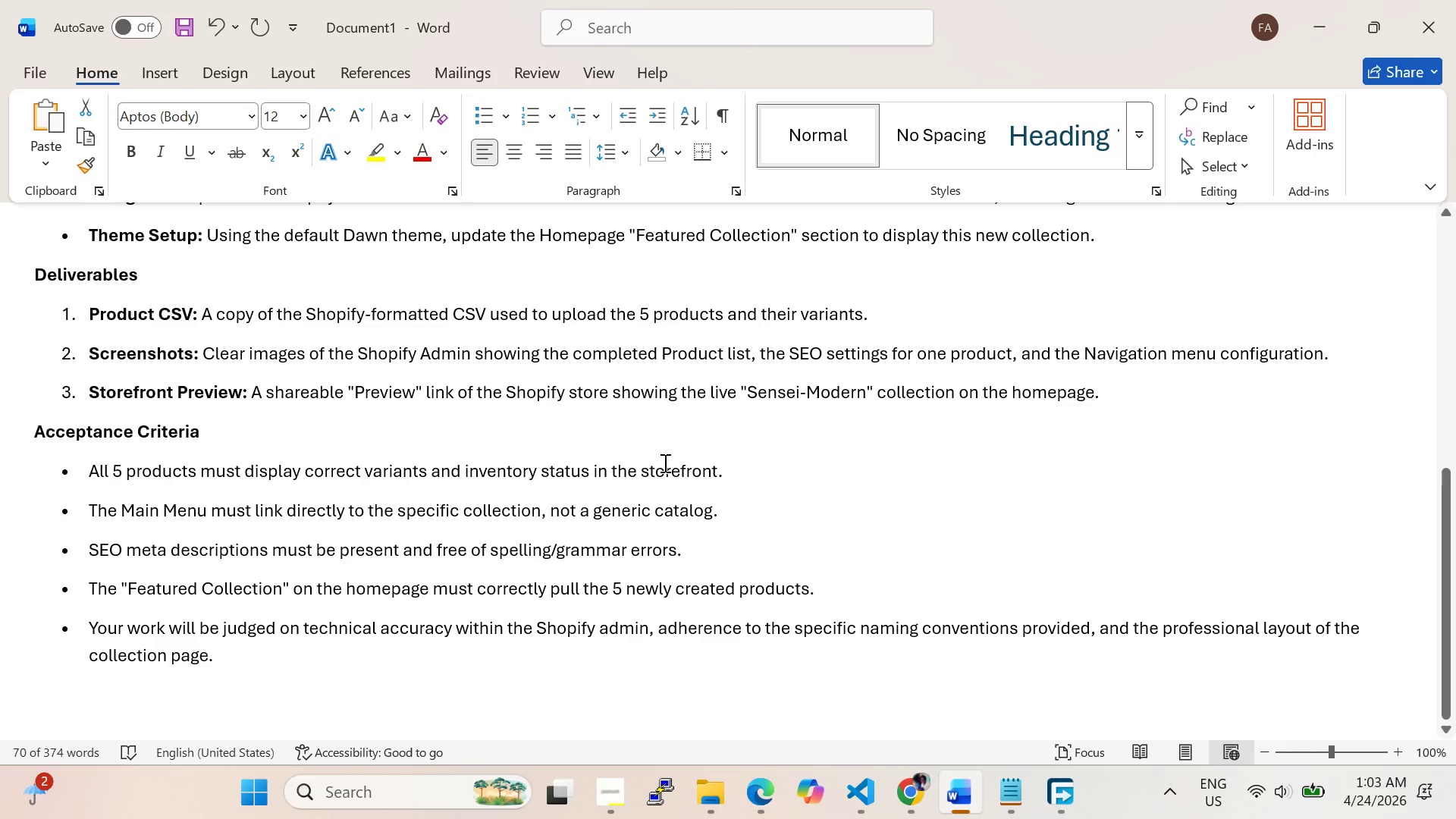 
scroll: coordinate [667, 467], scroll_direction: up, amount: 3.0
 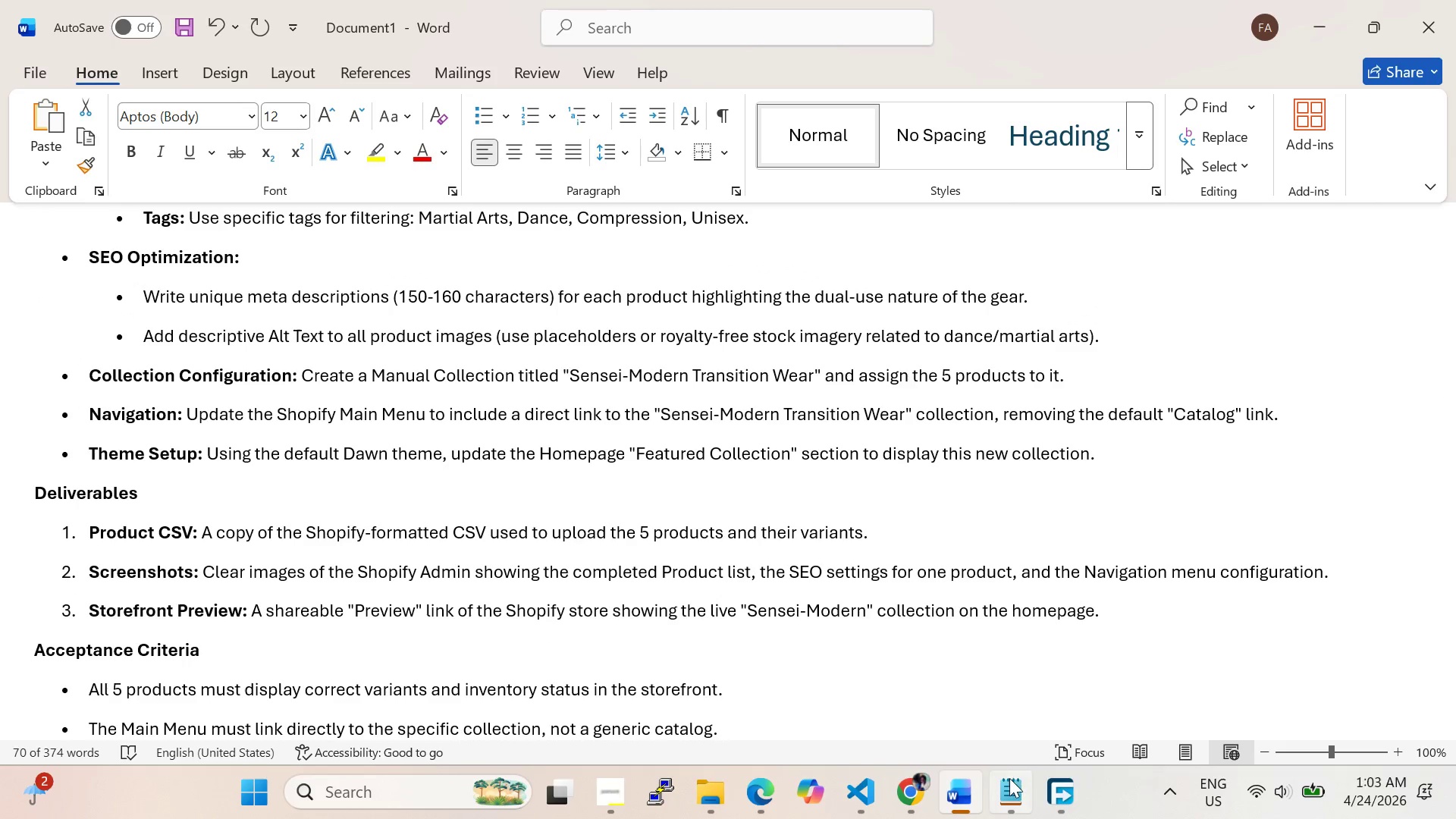 
left_click([1009, 780])
 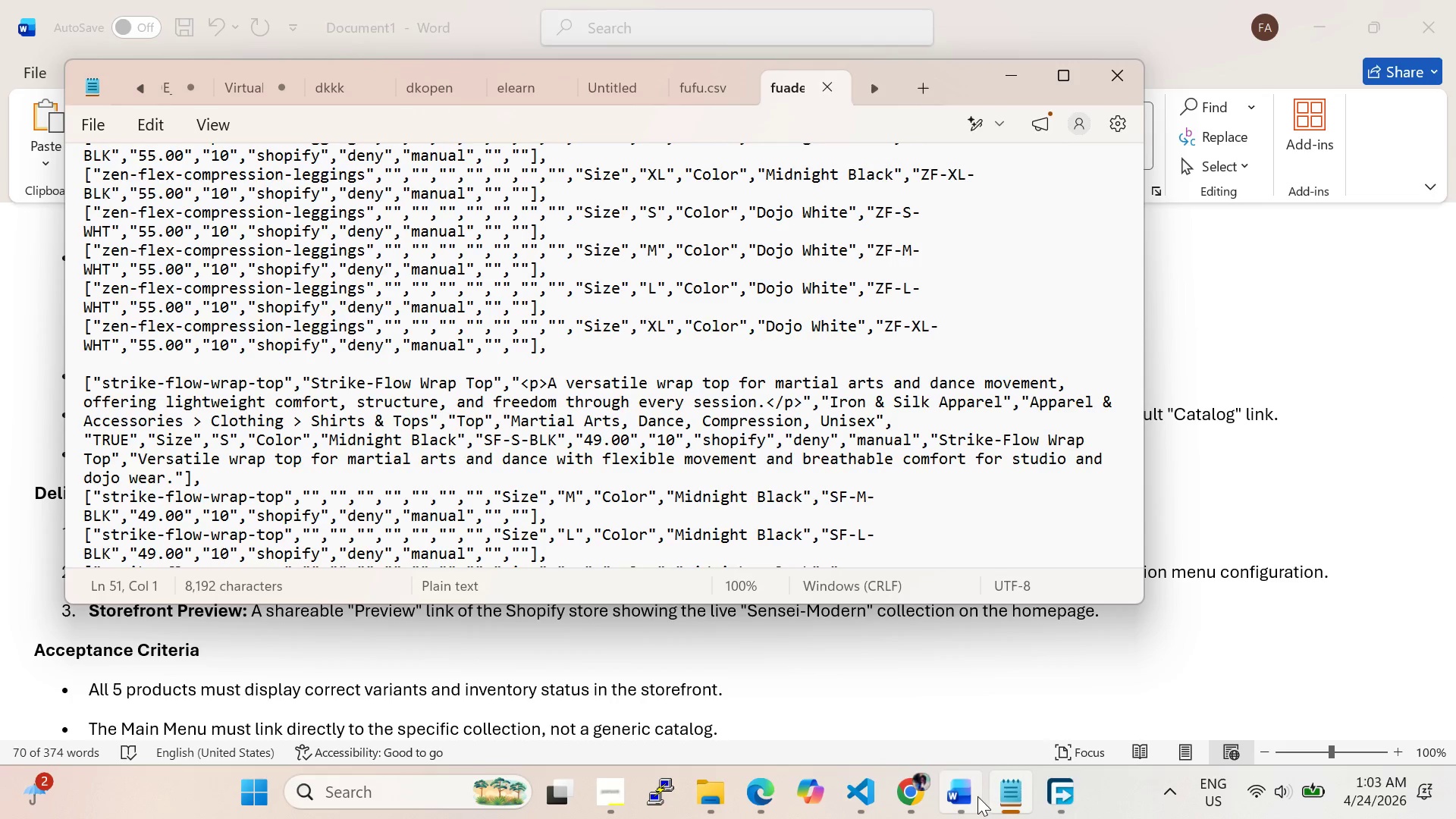 
left_click([977, 796])
 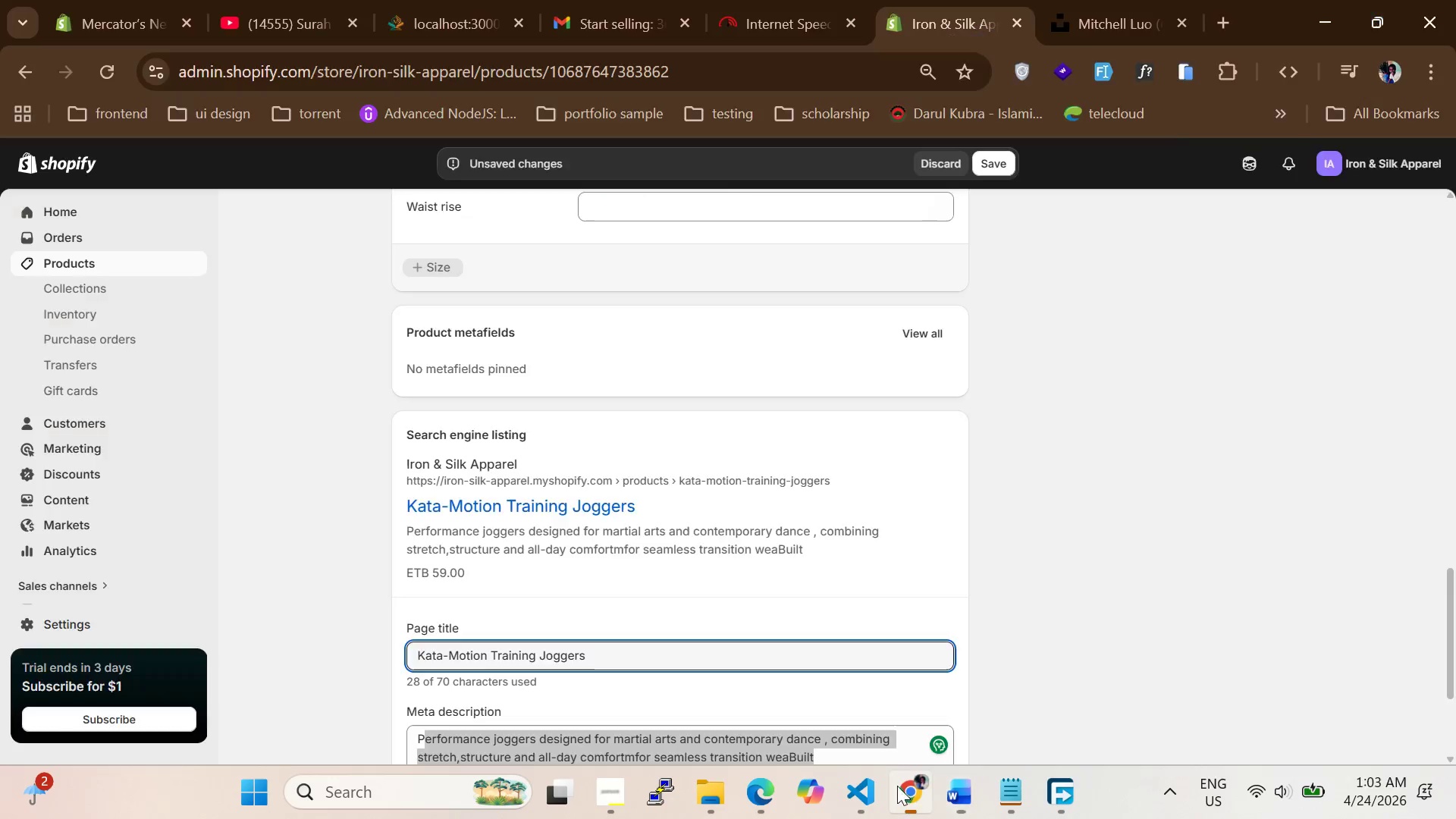 
scroll: coordinate [647, 494], scroll_direction: up, amount: 1.0
 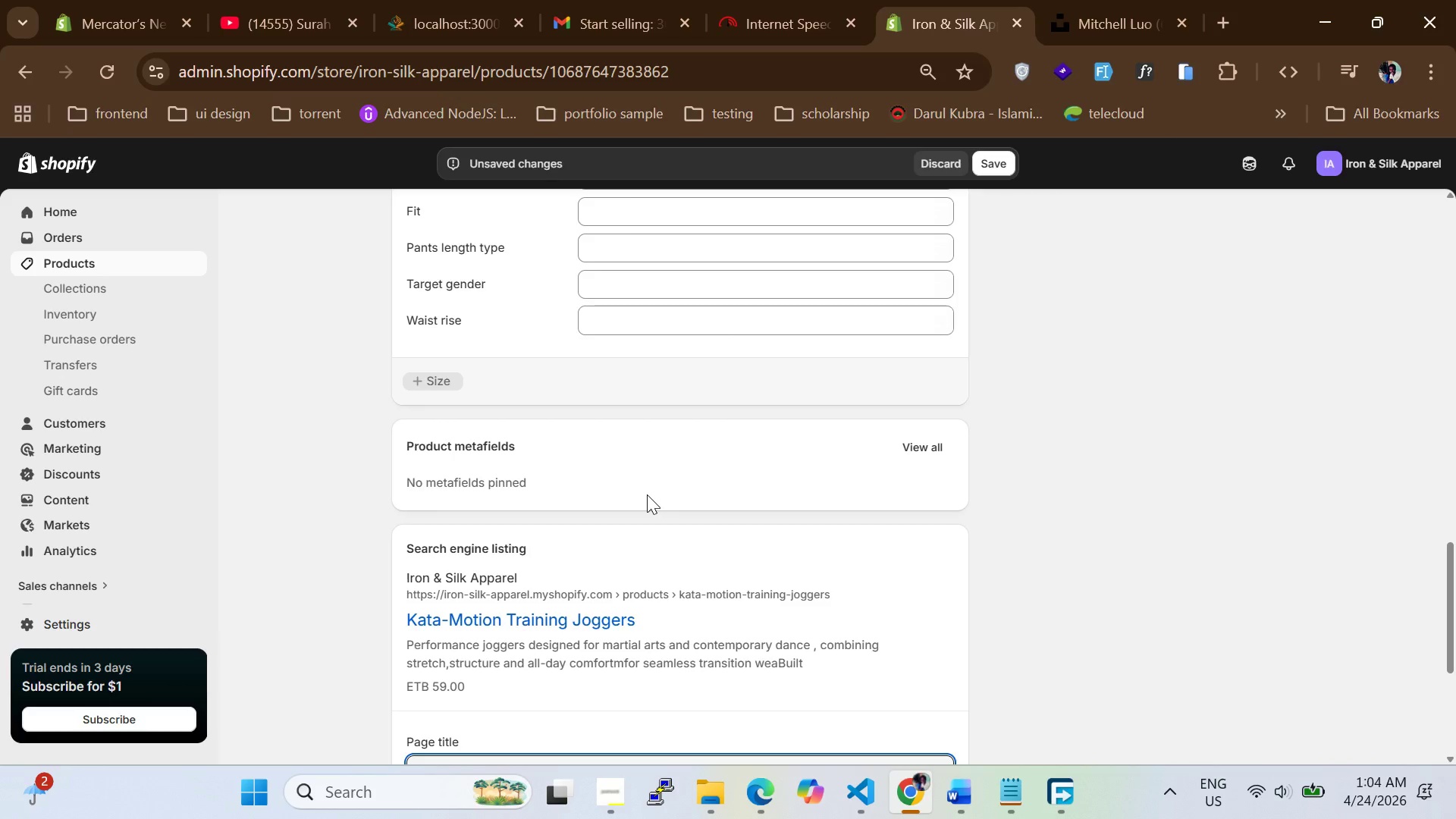 
wait(79.42)
 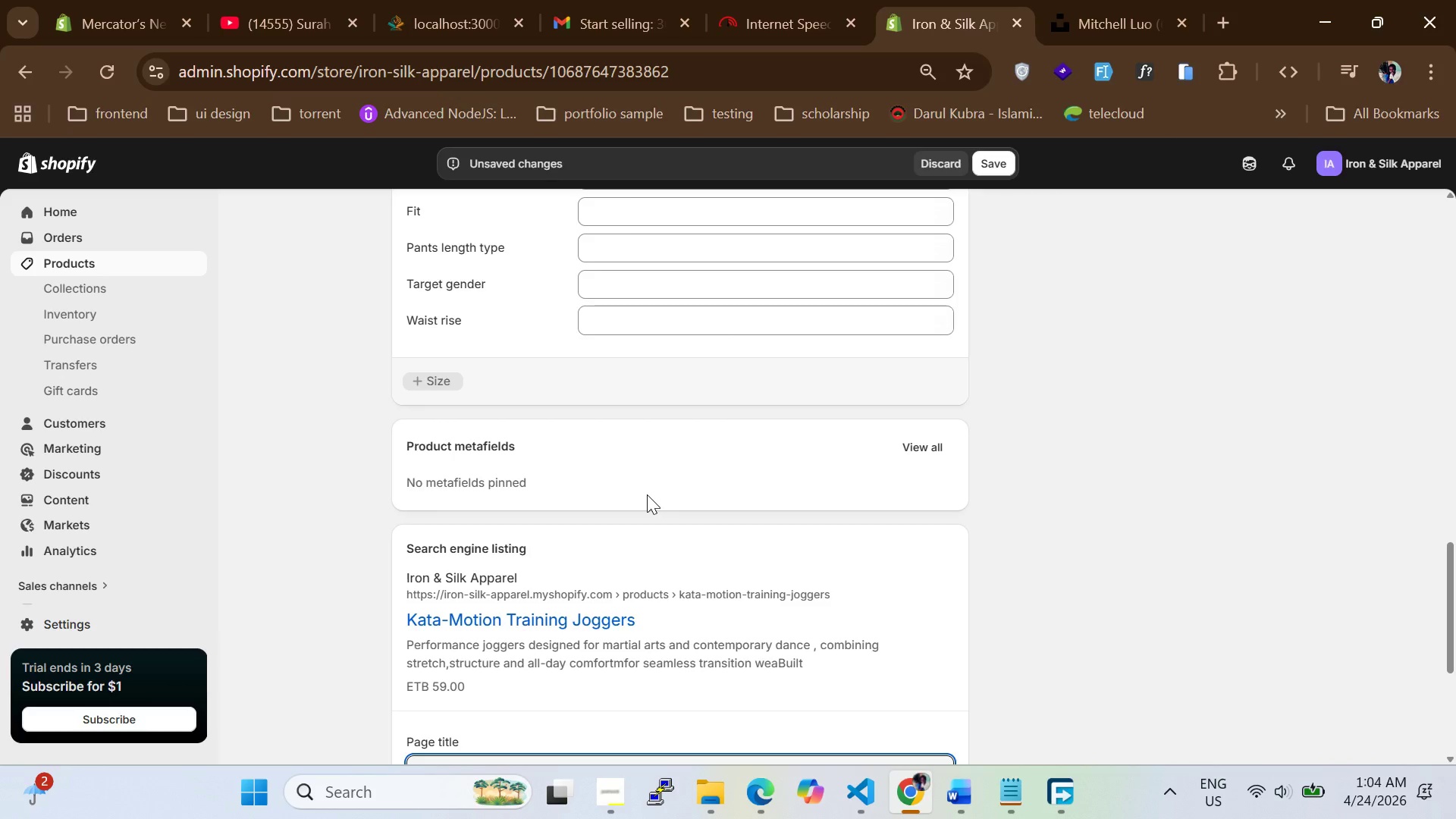 
scroll: coordinate [316, 419], scroll_direction: up, amount: 20.0
 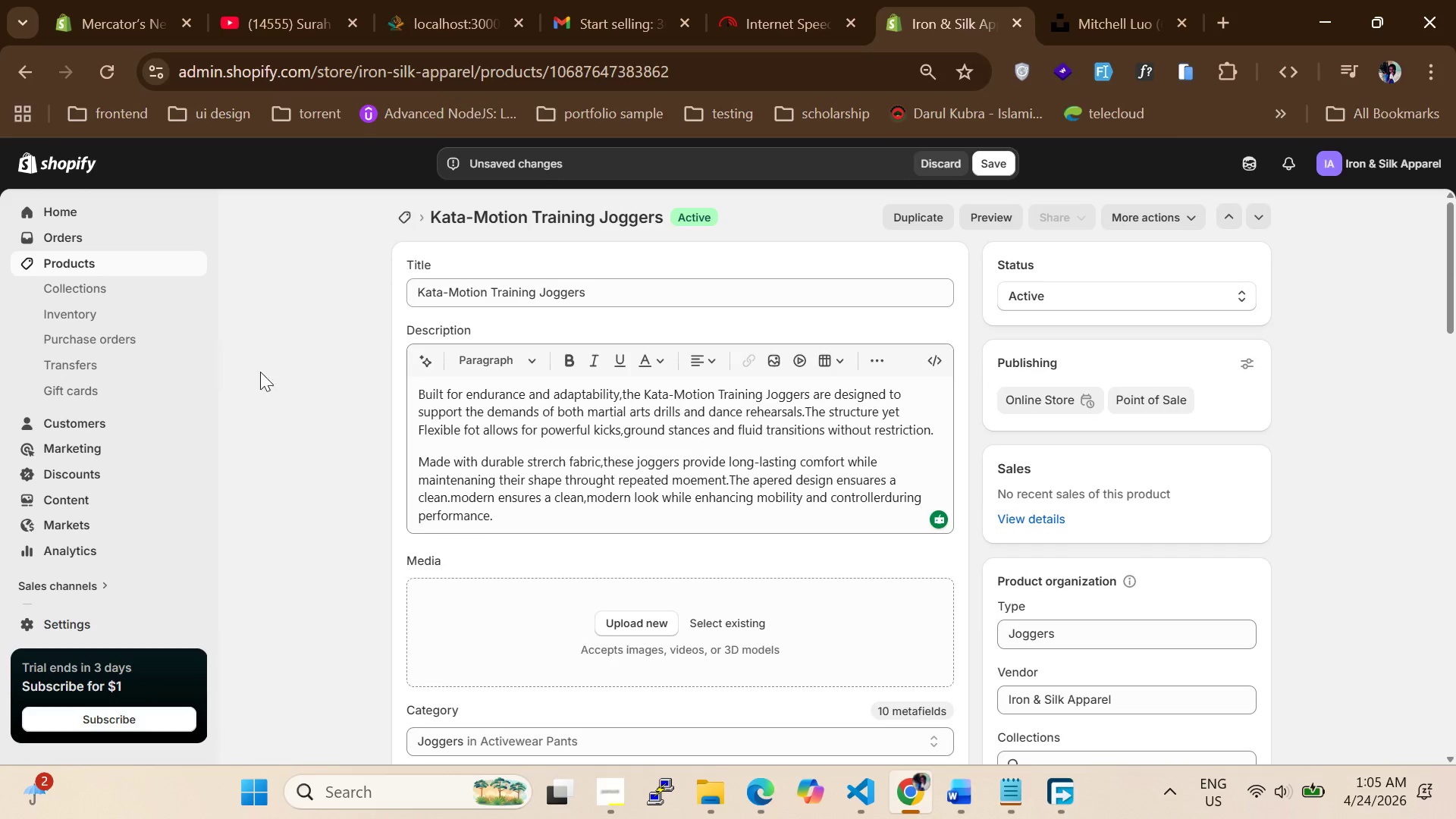 
scroll: coordinate [293, 431], scroll_direction: down, amount: 2.0
 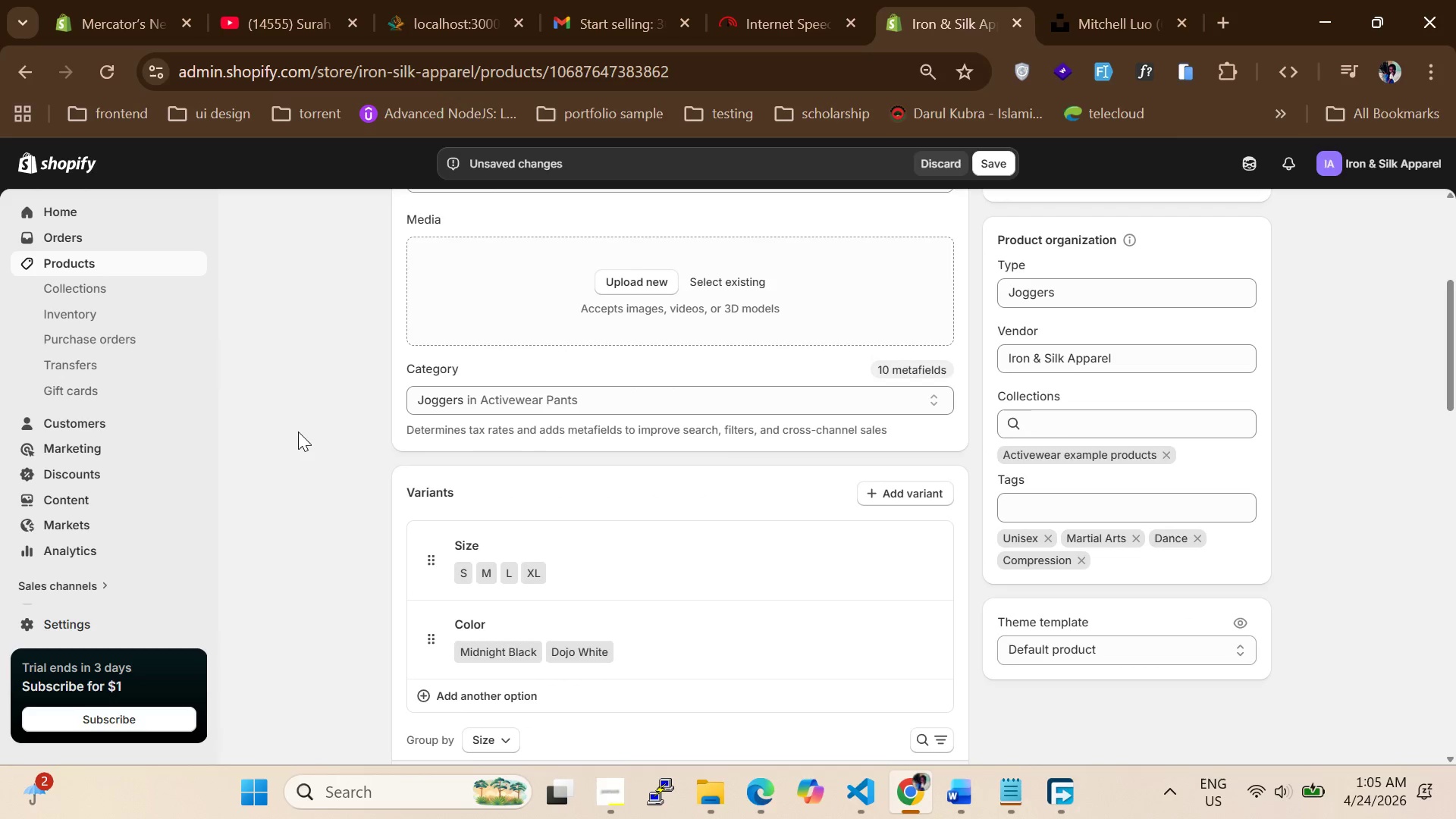 
scroll: coordinate [298, 430], scroll_direction: up, amount: 9.0
 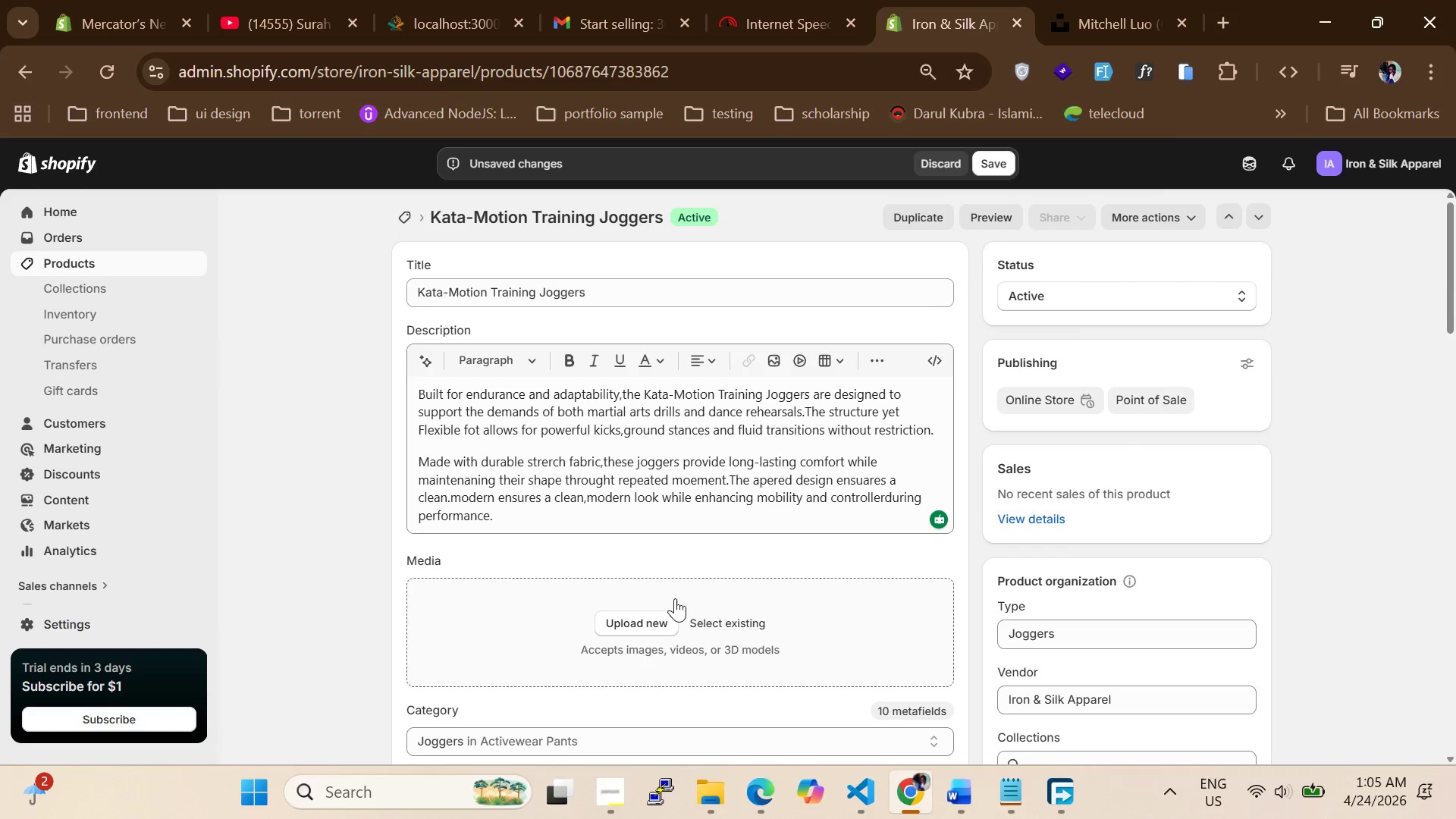 
left_click([639, 629])
 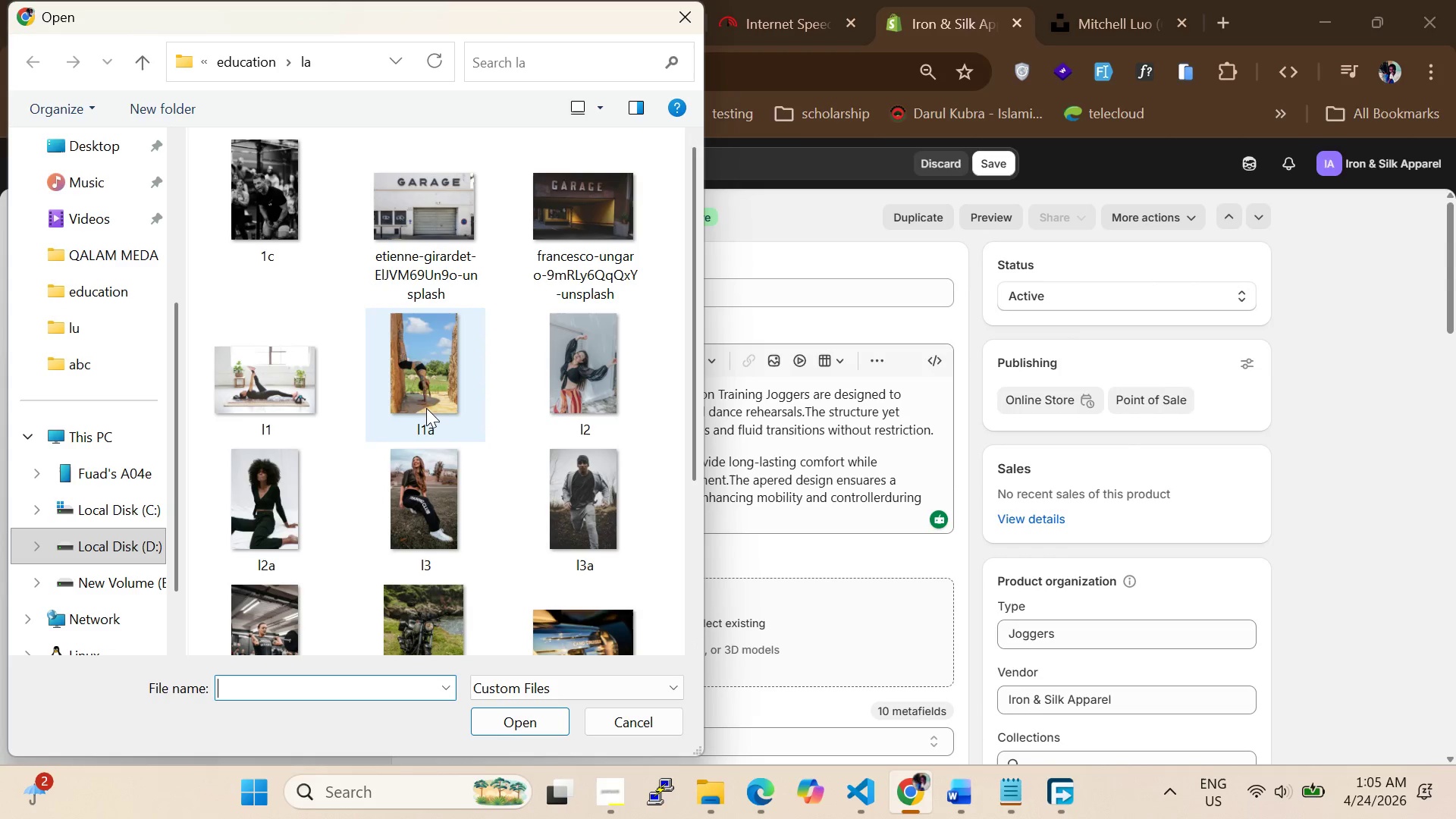 
left_click([802, 553])
 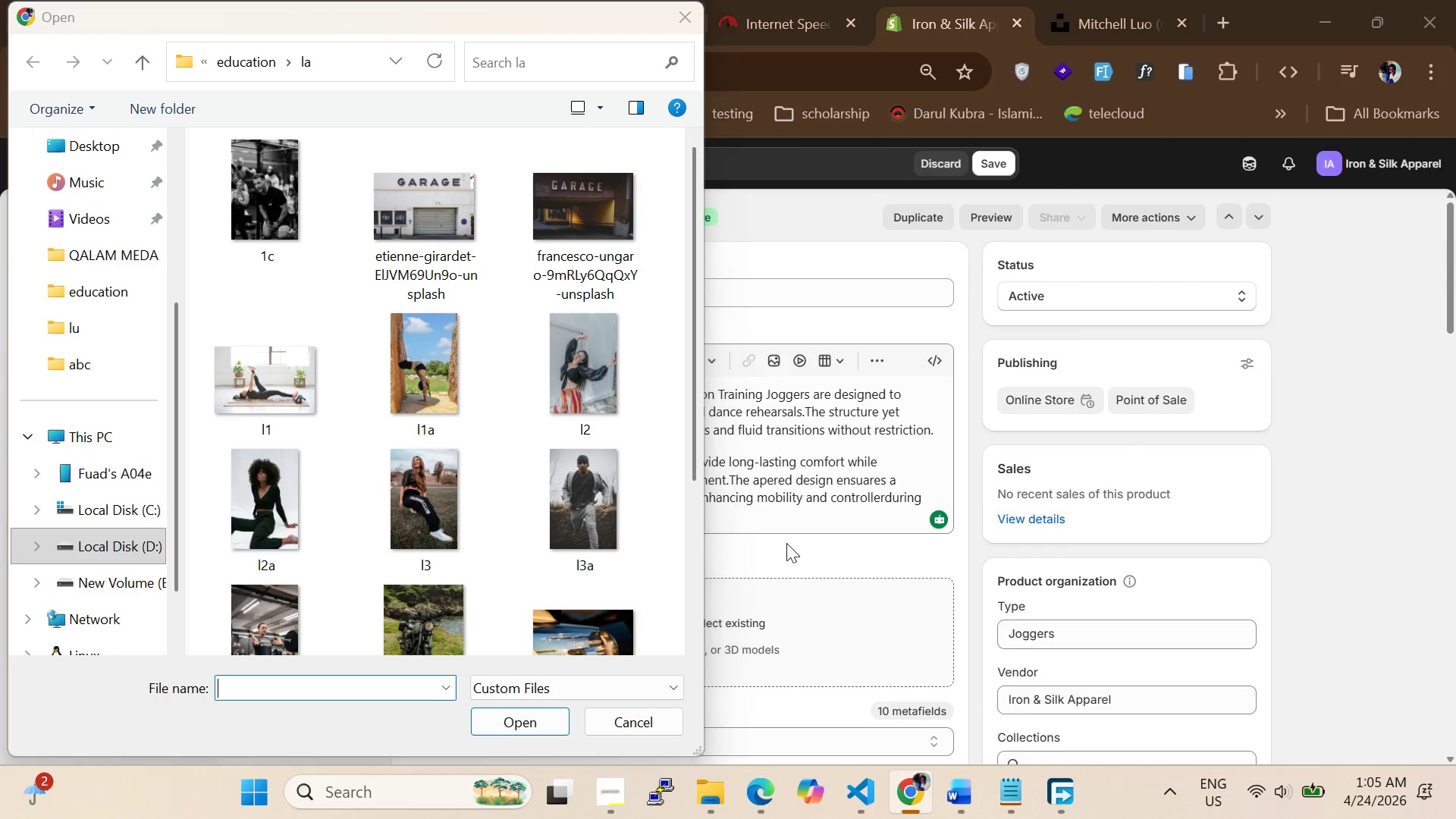 
left_click([786, 543])
 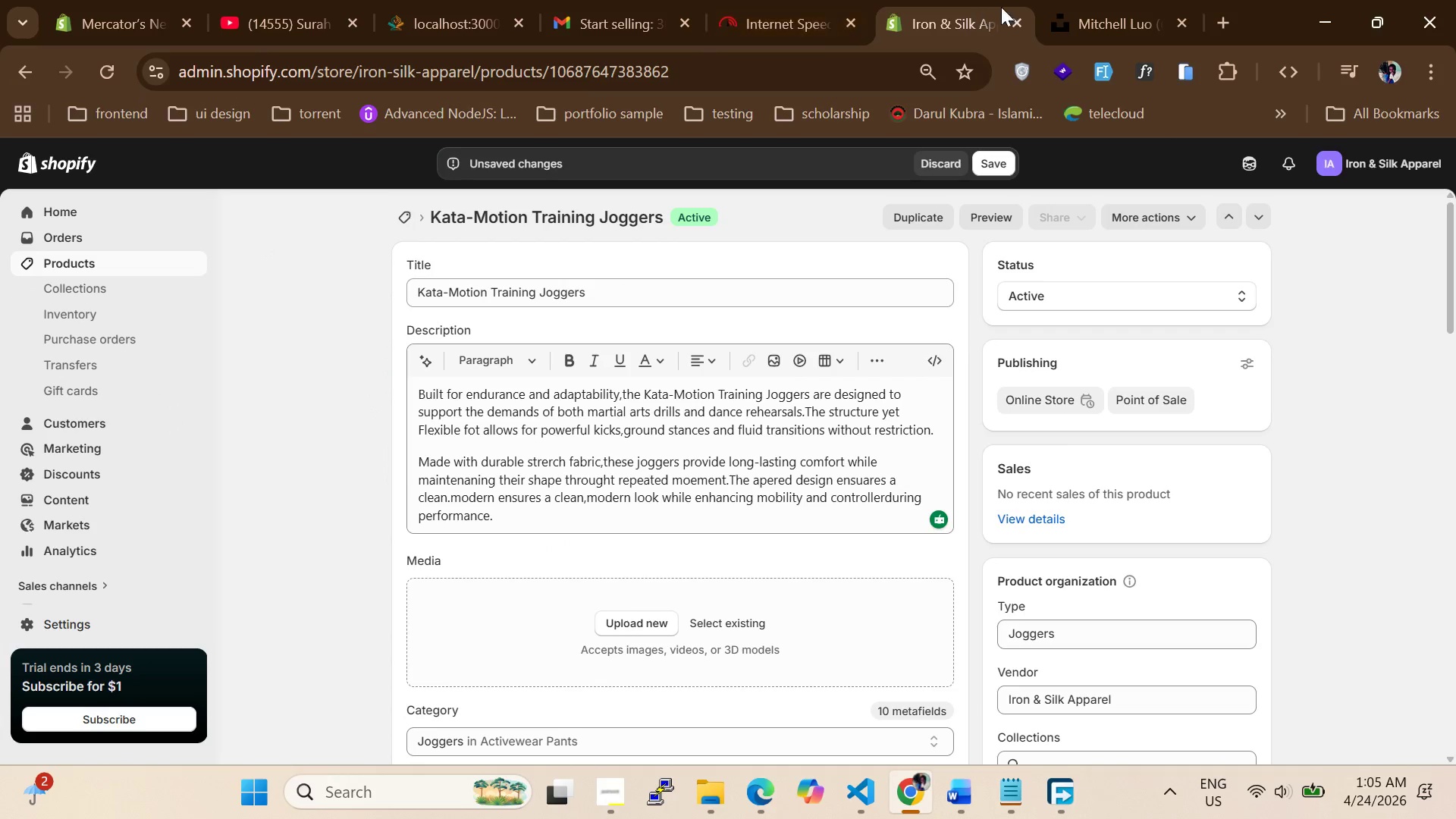 
wait(5.78)
 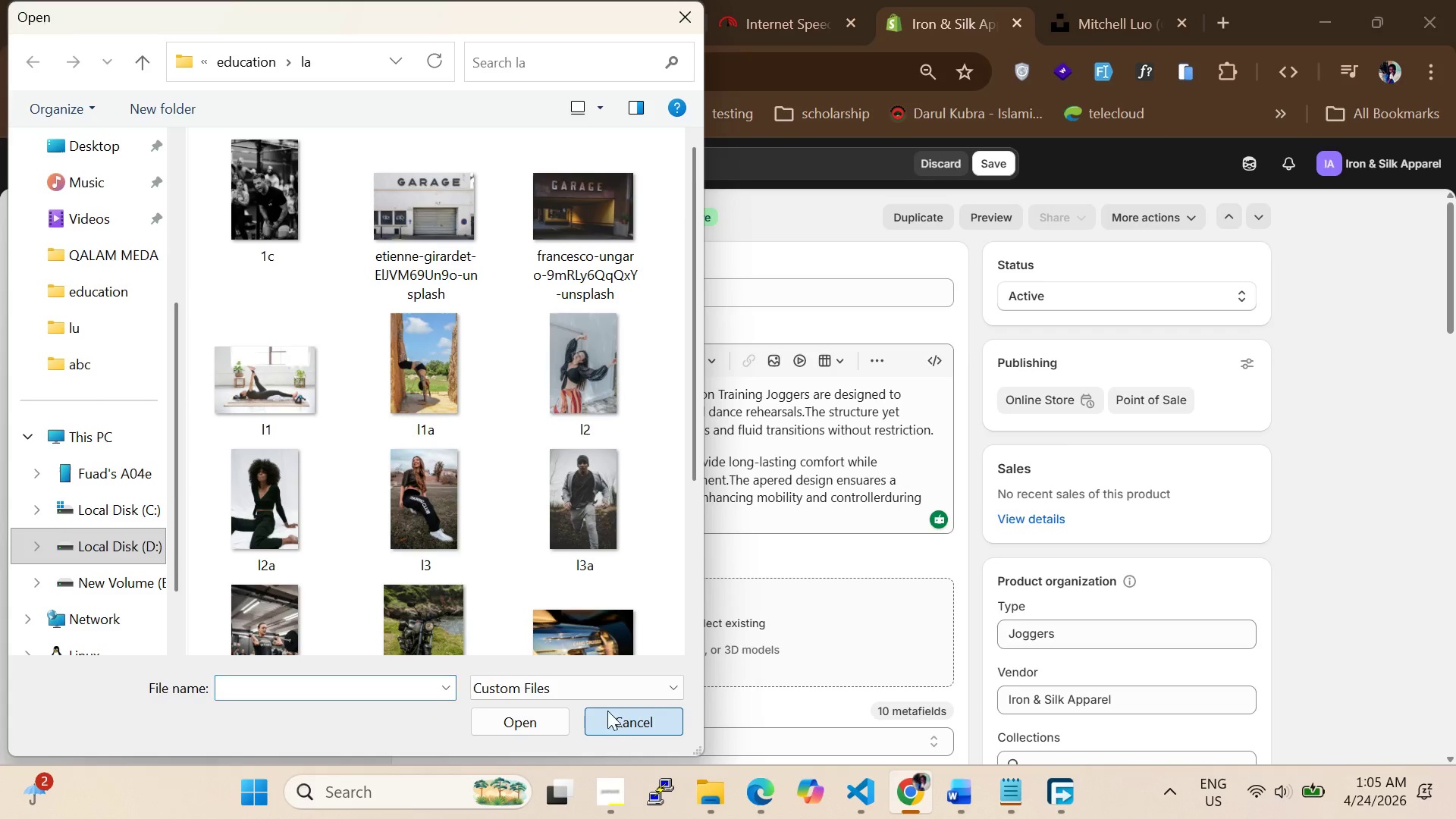 
scroll: coordinate [629, 383], scroll_direction: up, amount: 12.0
 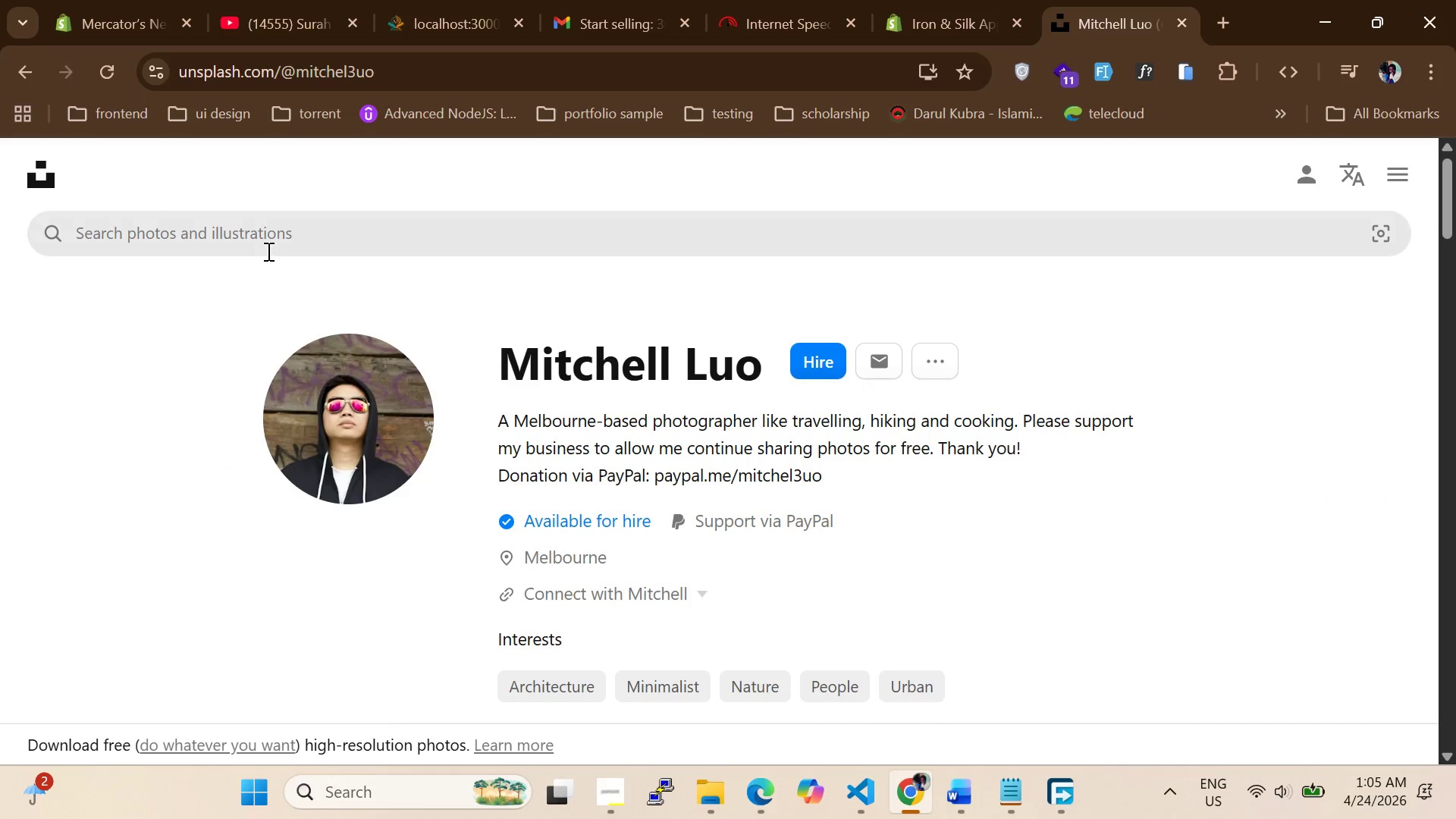 
left_click([267, 251])
 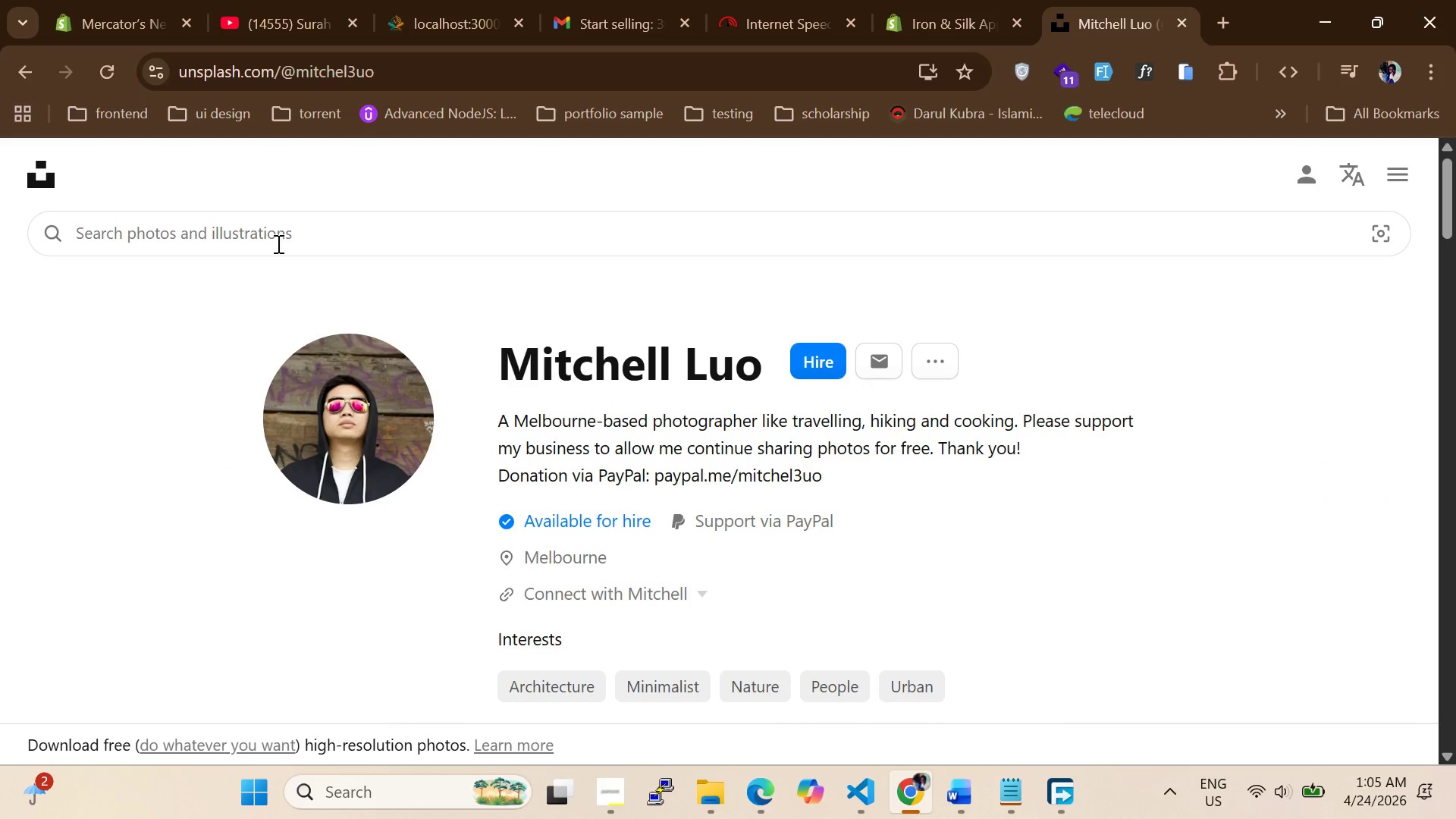 
key(Control+V)
 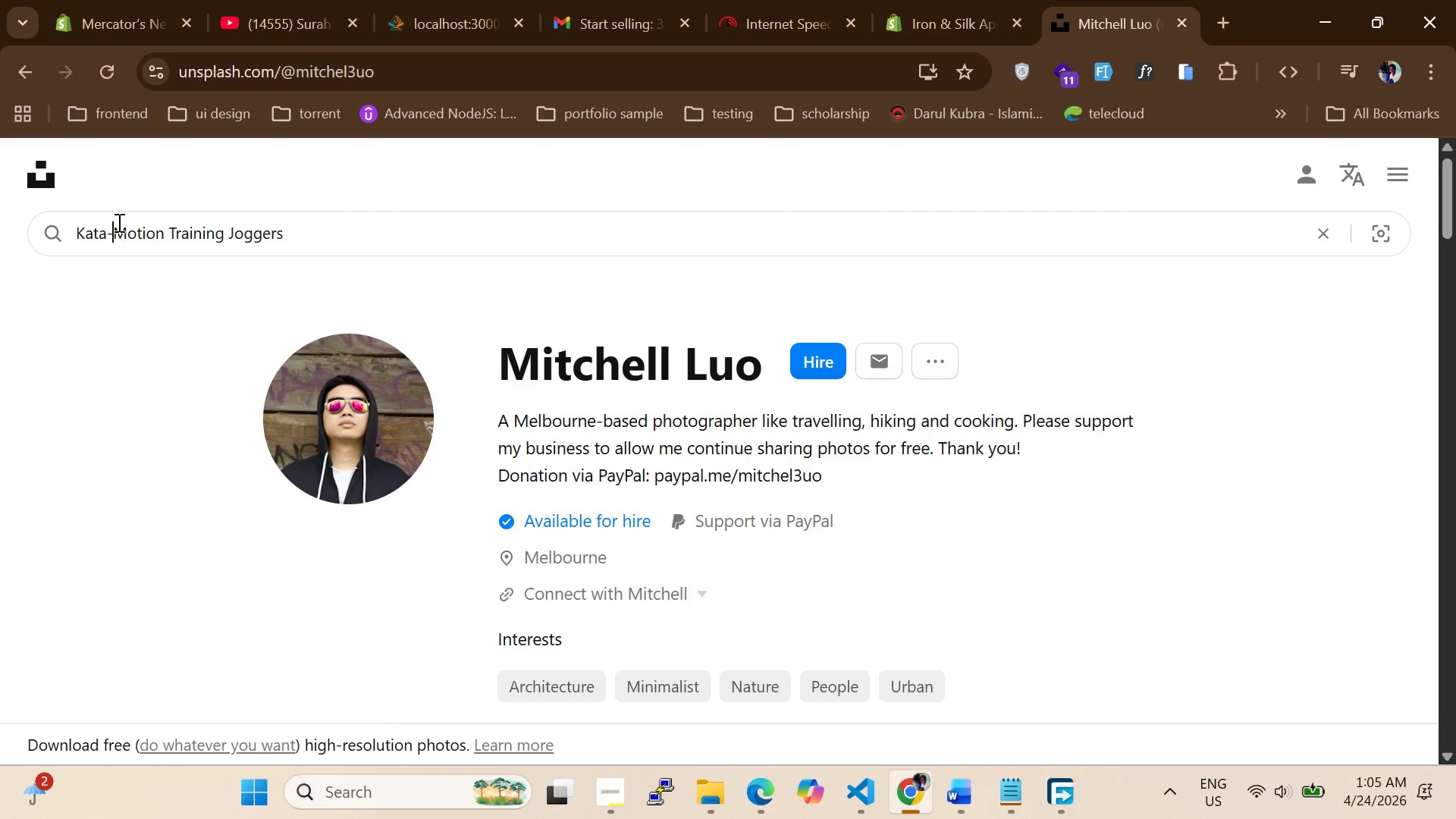 
hold_key(key=Backspace, duration=1.0)
 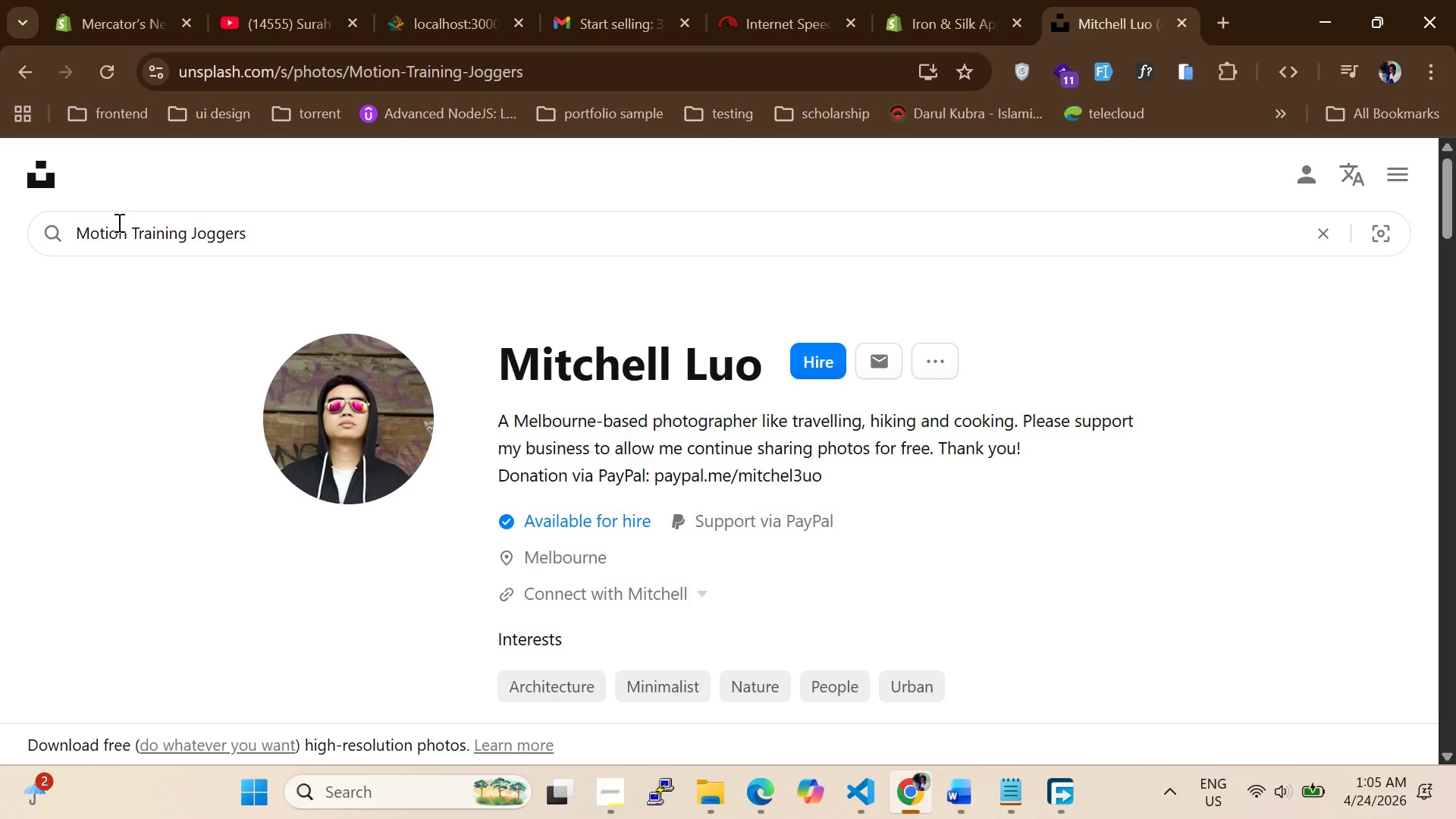 
key(Enter)
 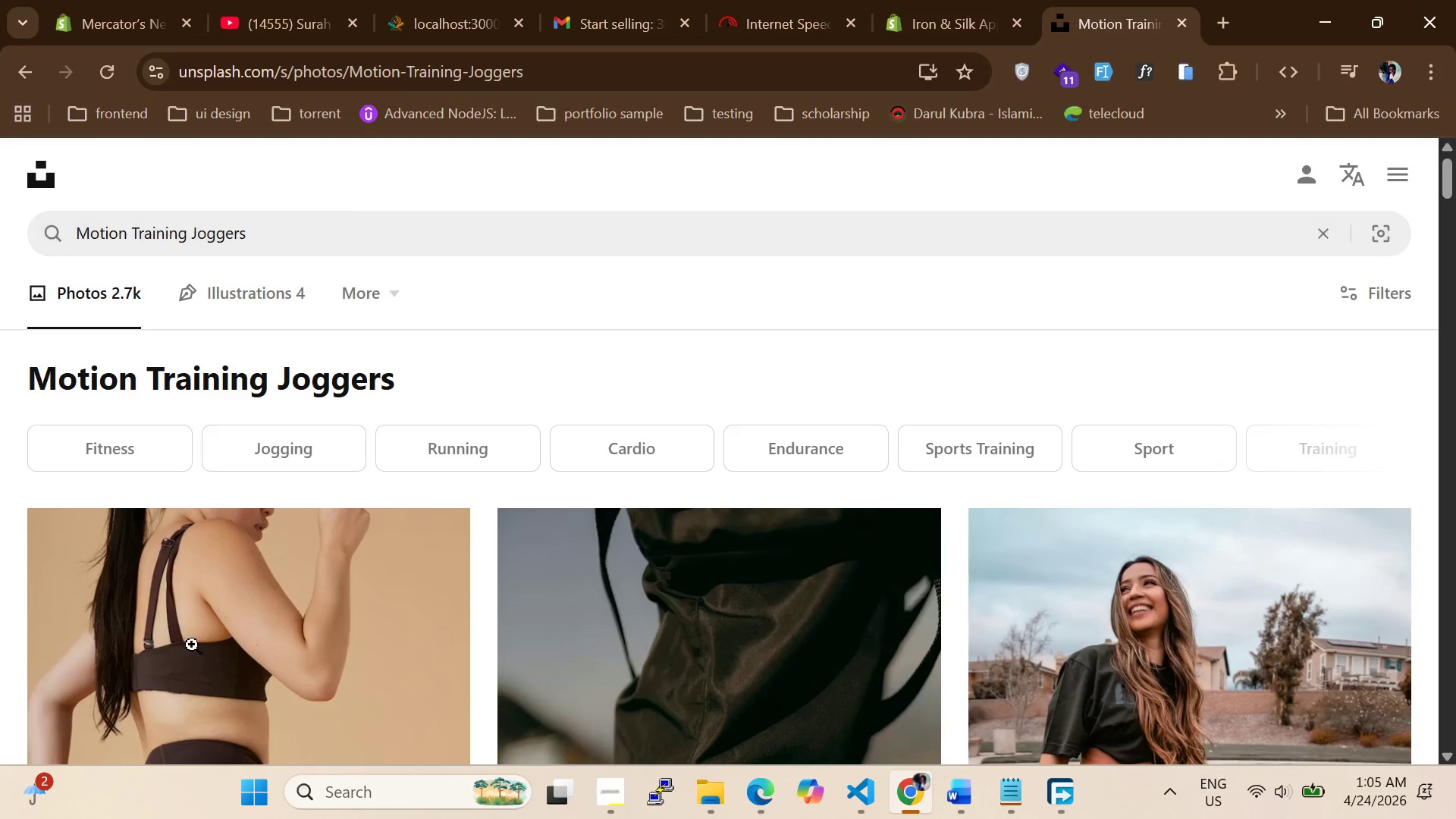 
scroll: coordinate [362, 629], scroll_direction: none, amount: 0.0
 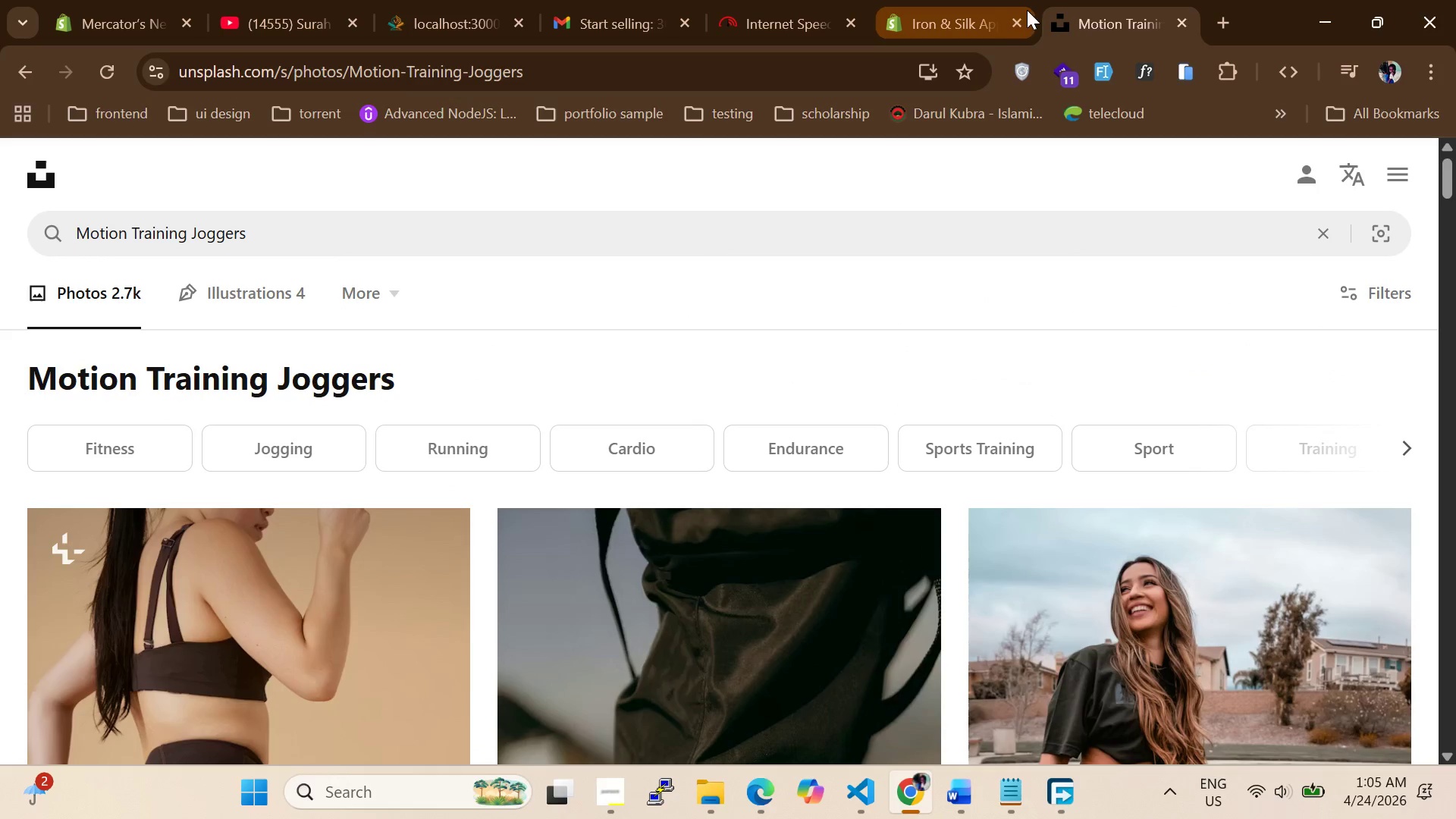 
left_click([963, 17])
 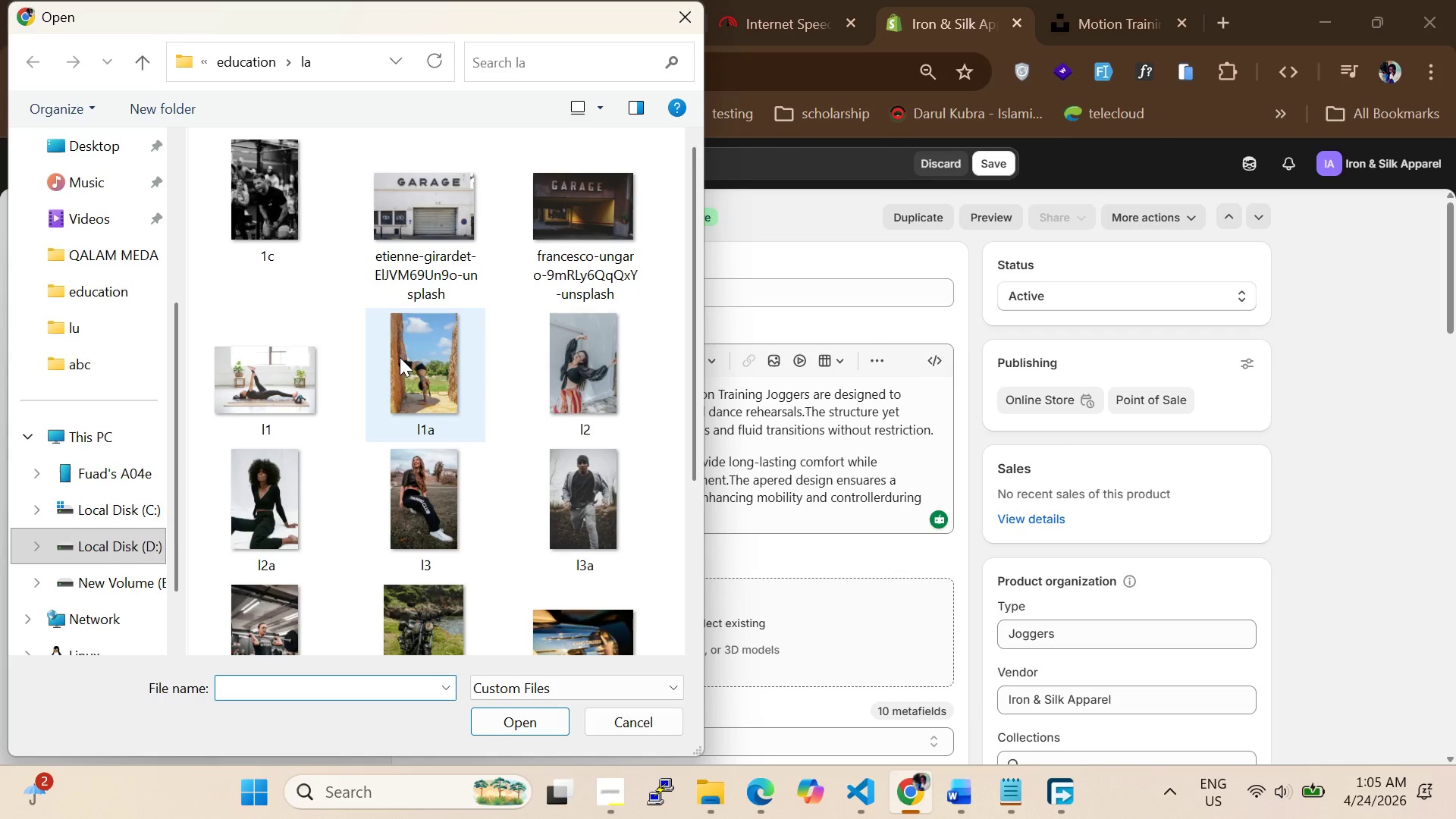 
wait(5.41)
 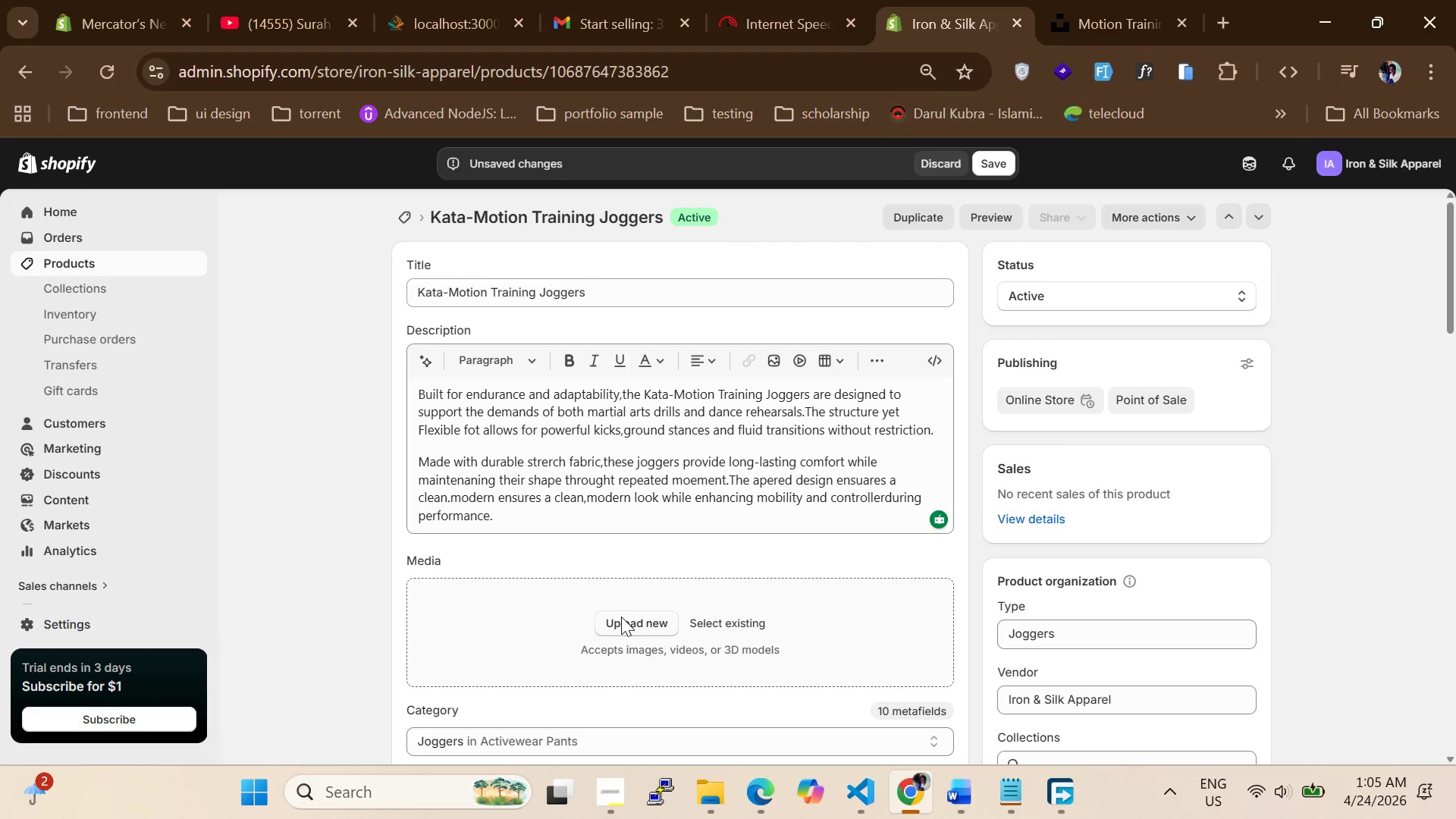 
scroll: coordinate [385, 412], scroll_direction: none, amount: 0.0
 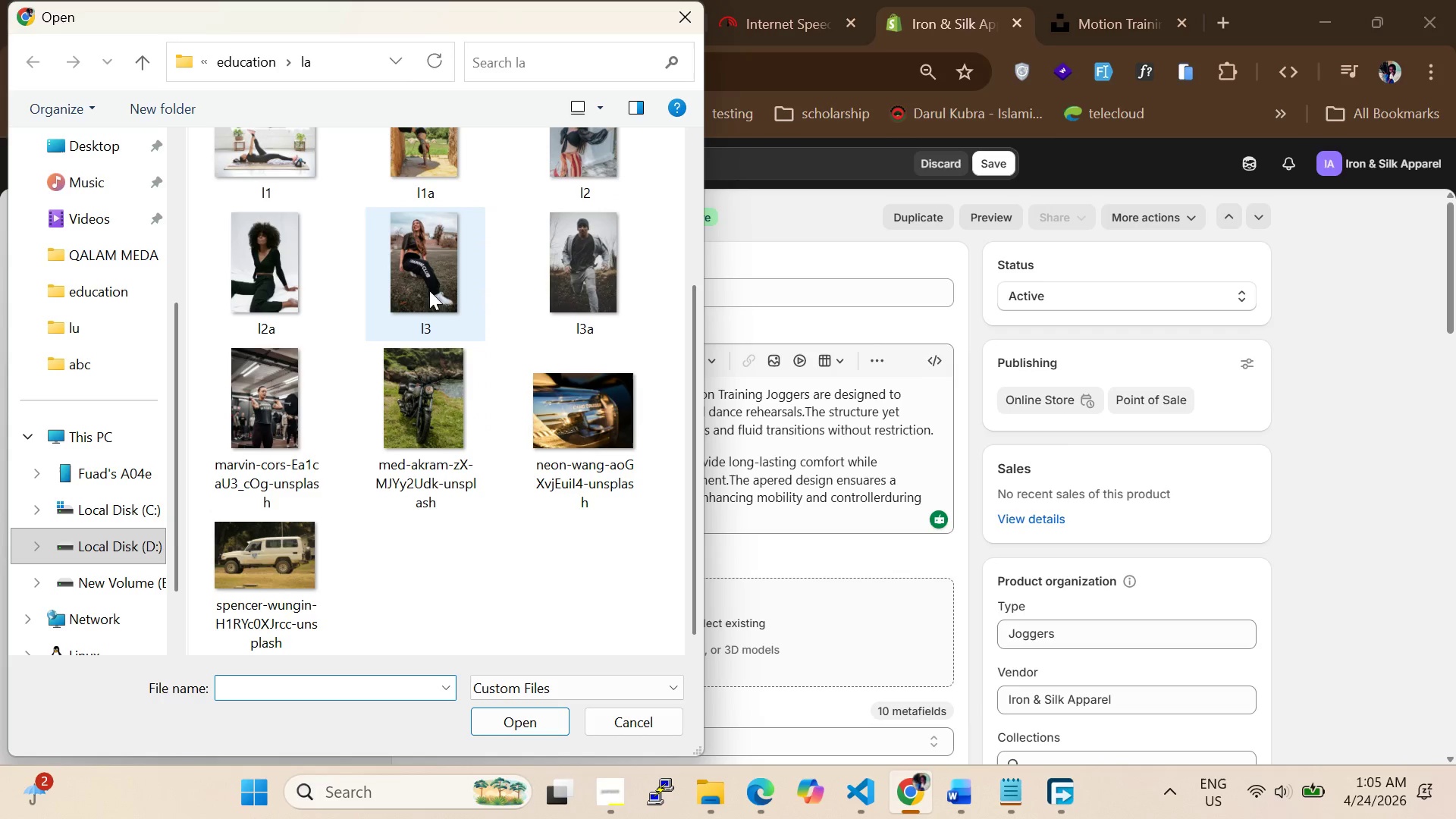 
left_click([425, 278])
 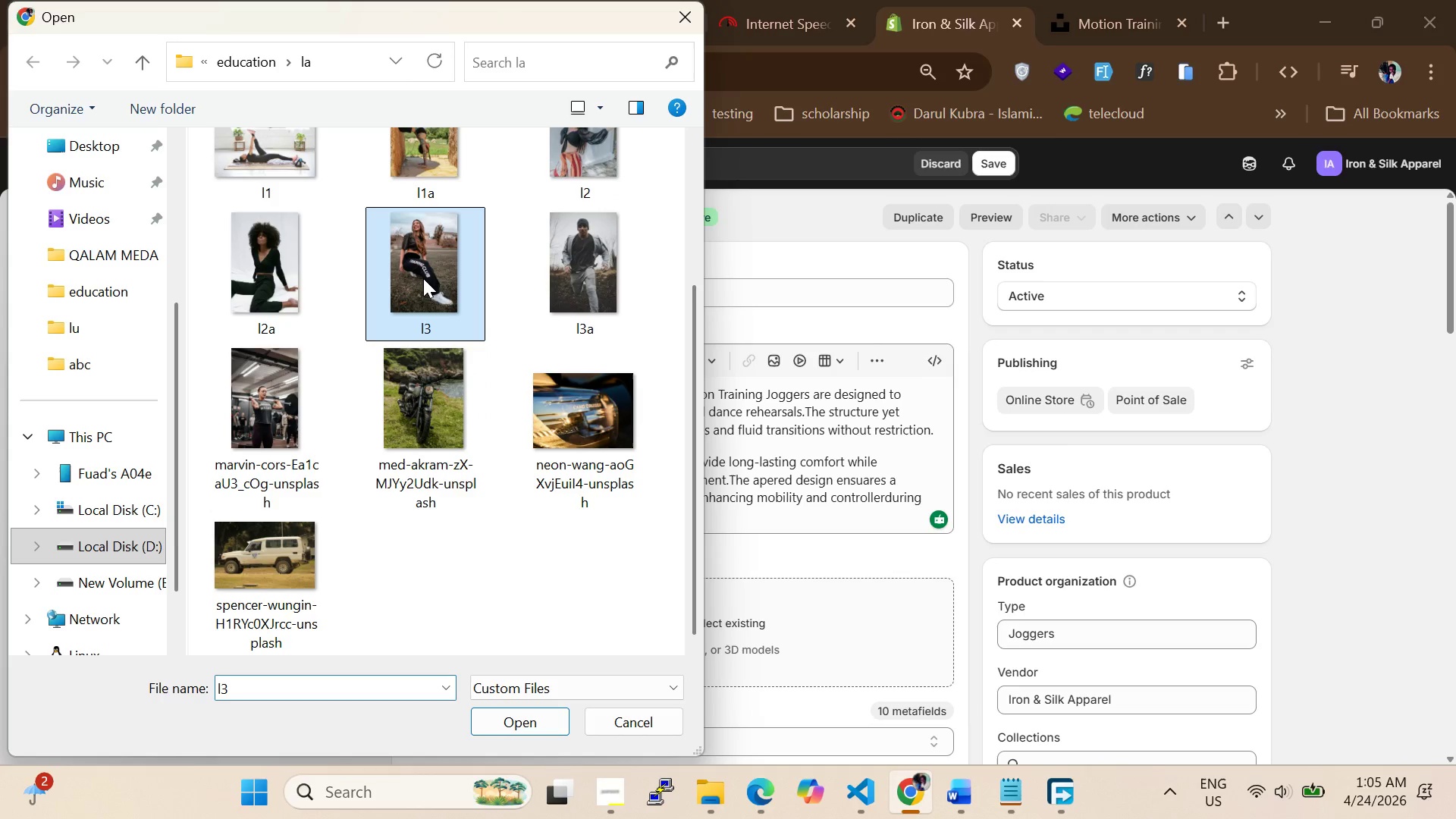 
hold_key(key=ControlLeft, duration=1.66)
 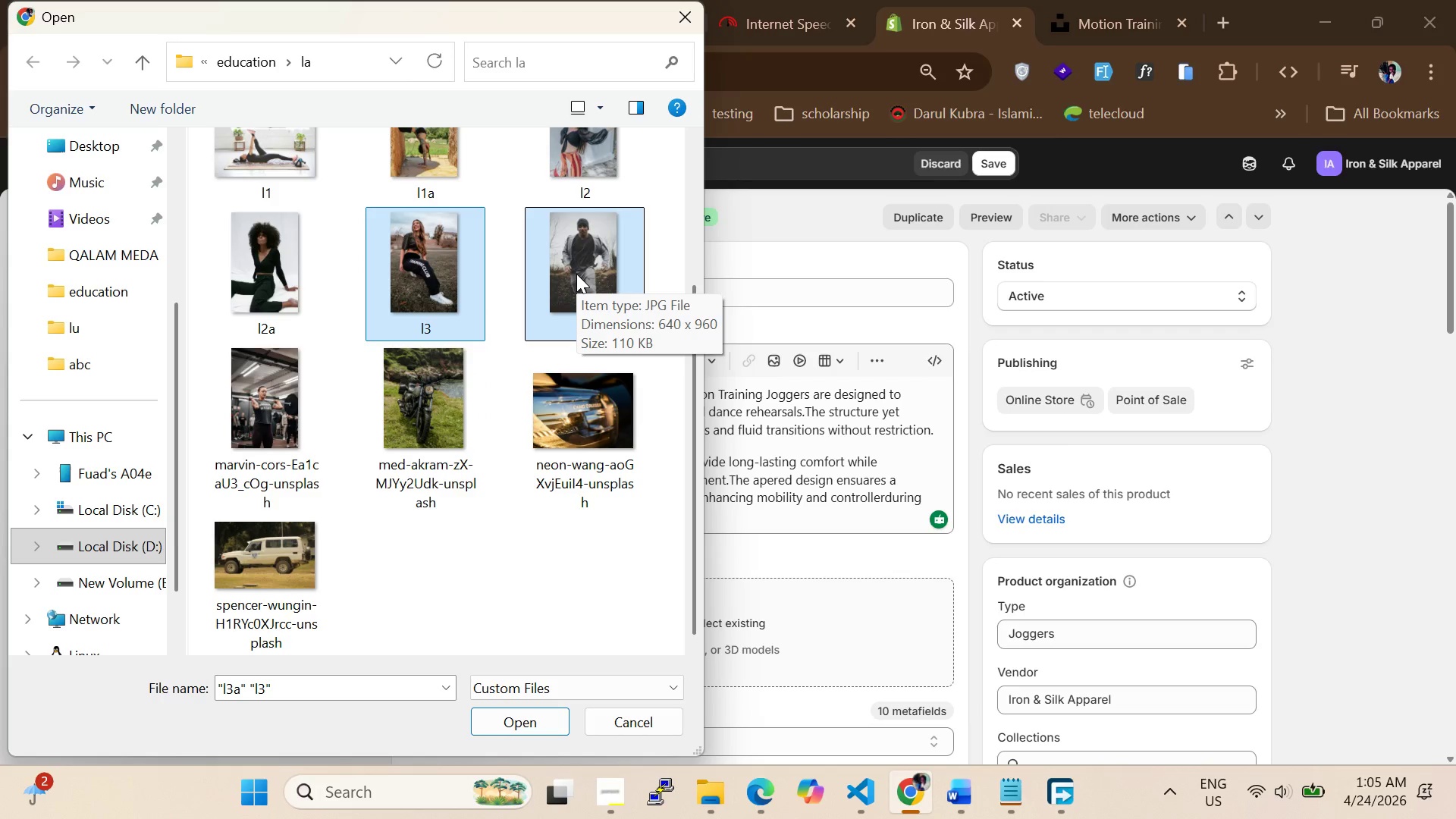 
key(Enter)
 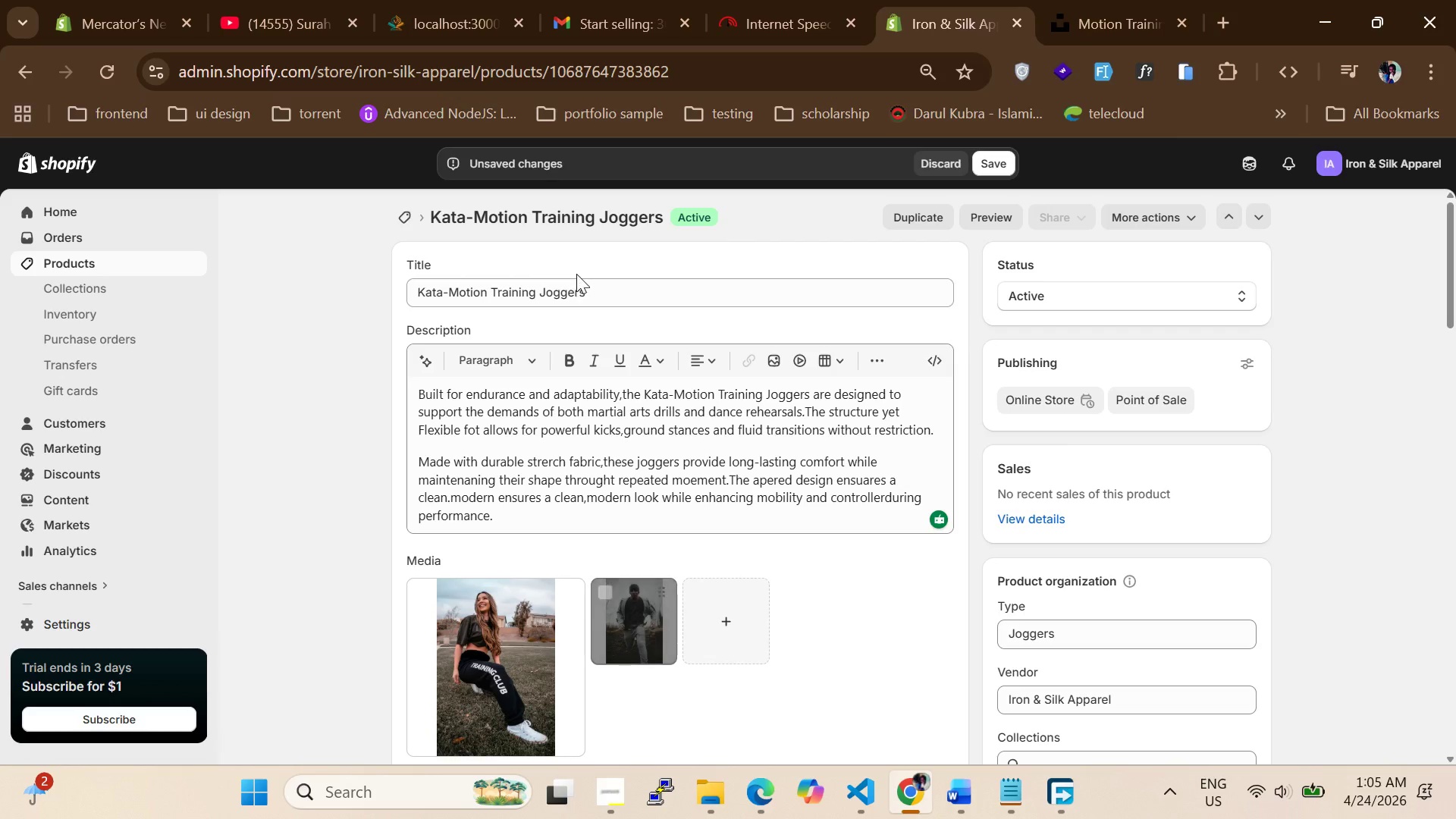 
wait(22.95)
 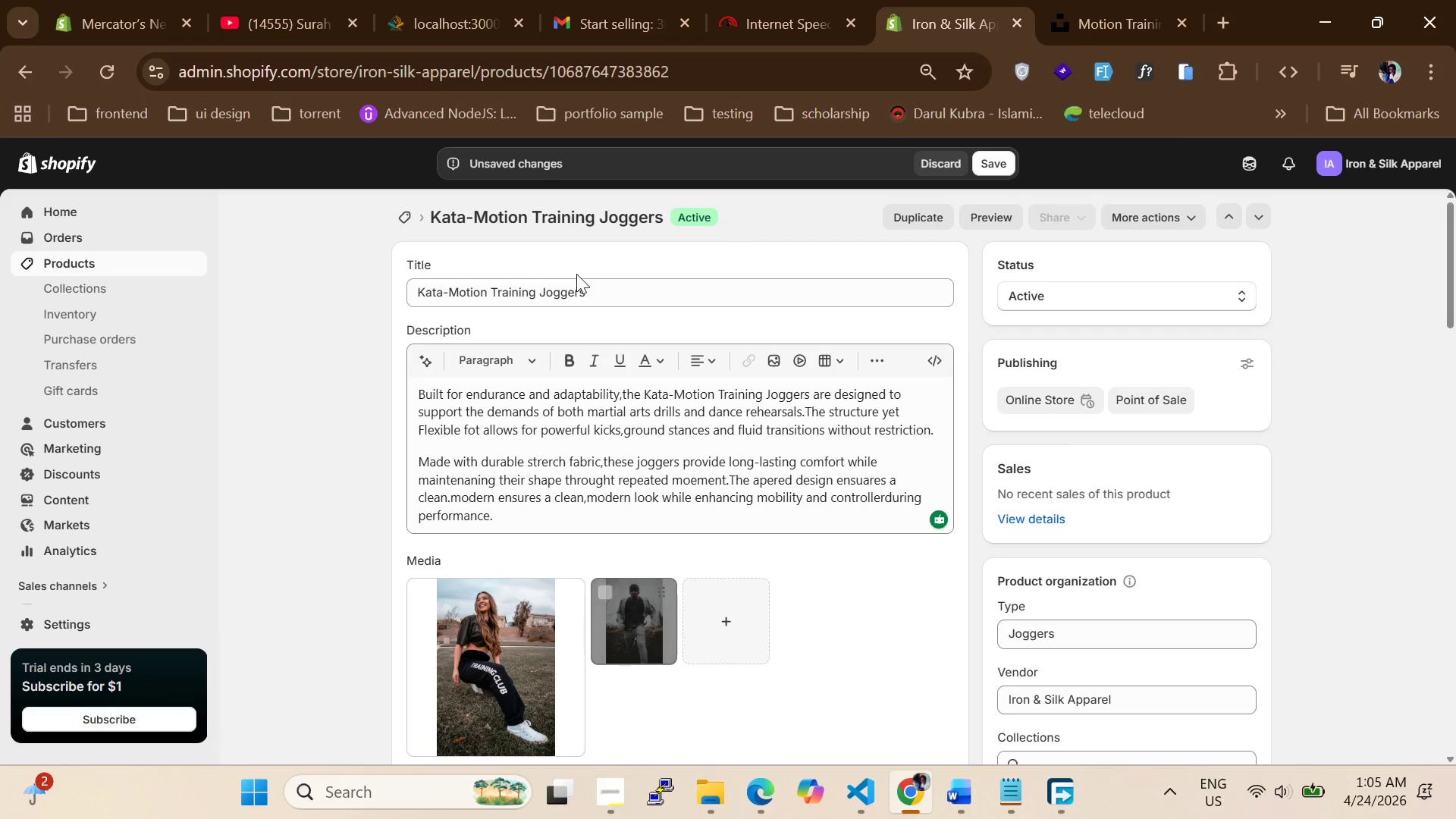 
scroll: coordinate [469, 454], scroll_direction: down, amount: 3.0
 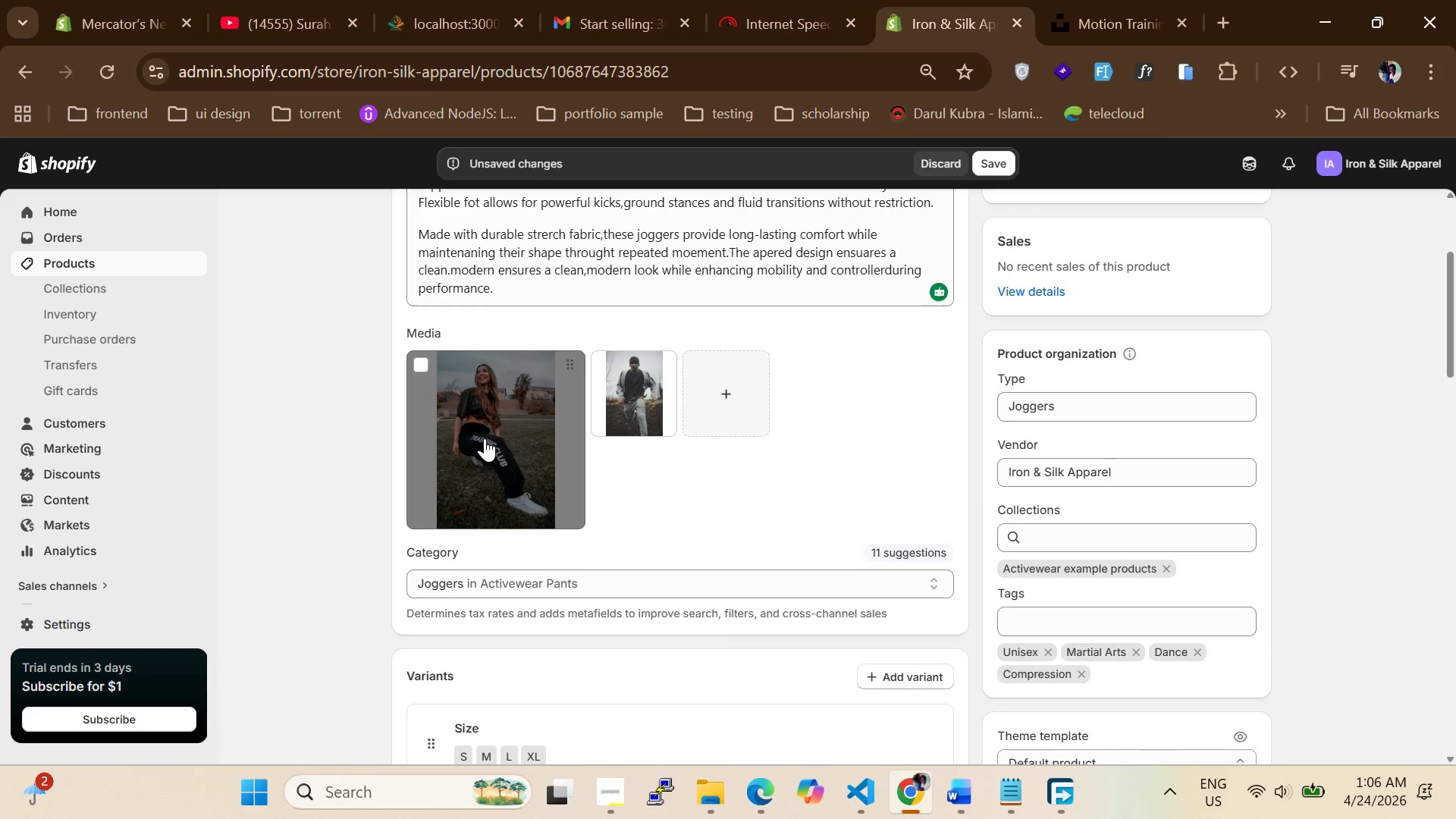 
double_click([485, 438])
 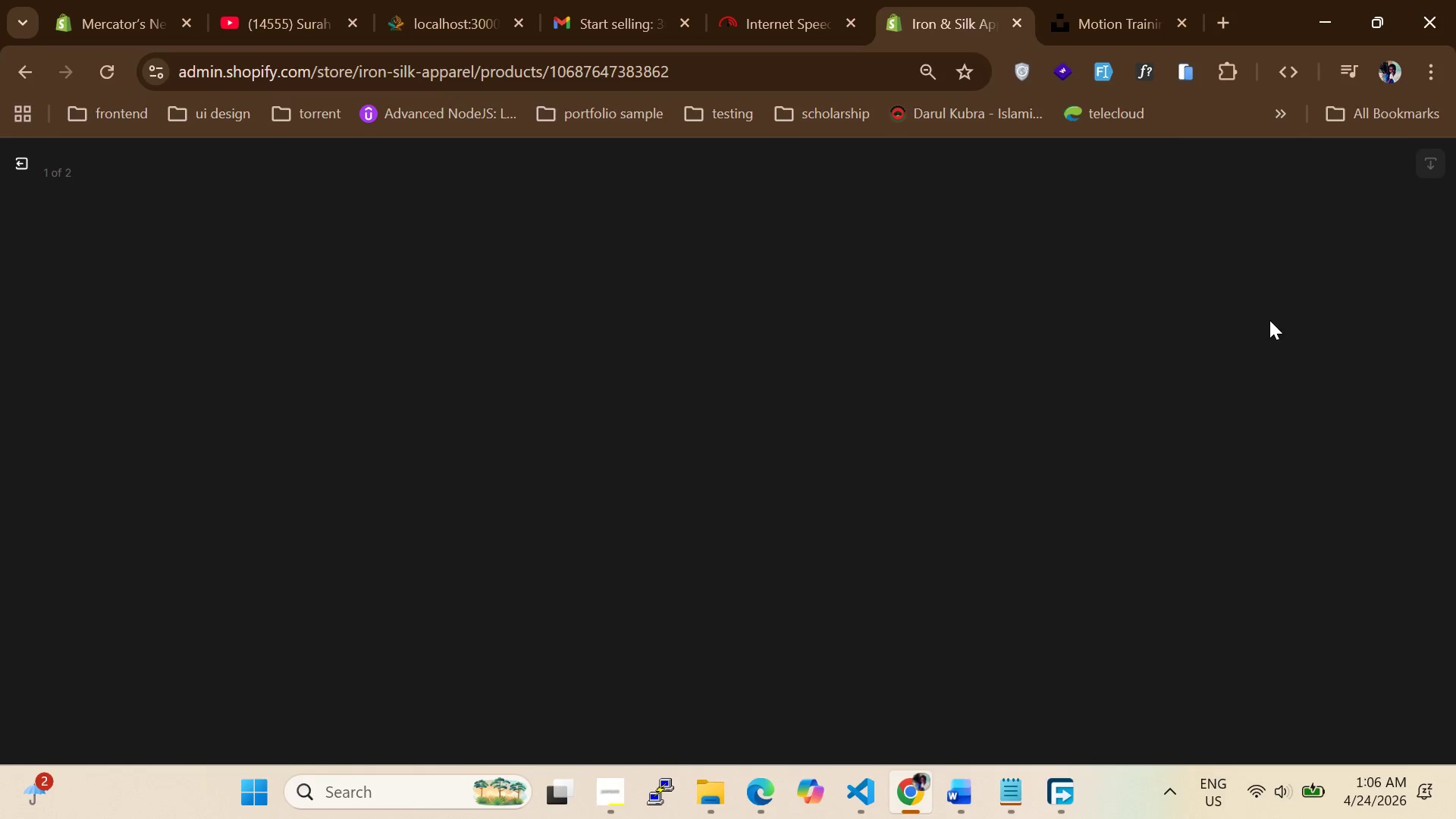 
wait(6.16)
 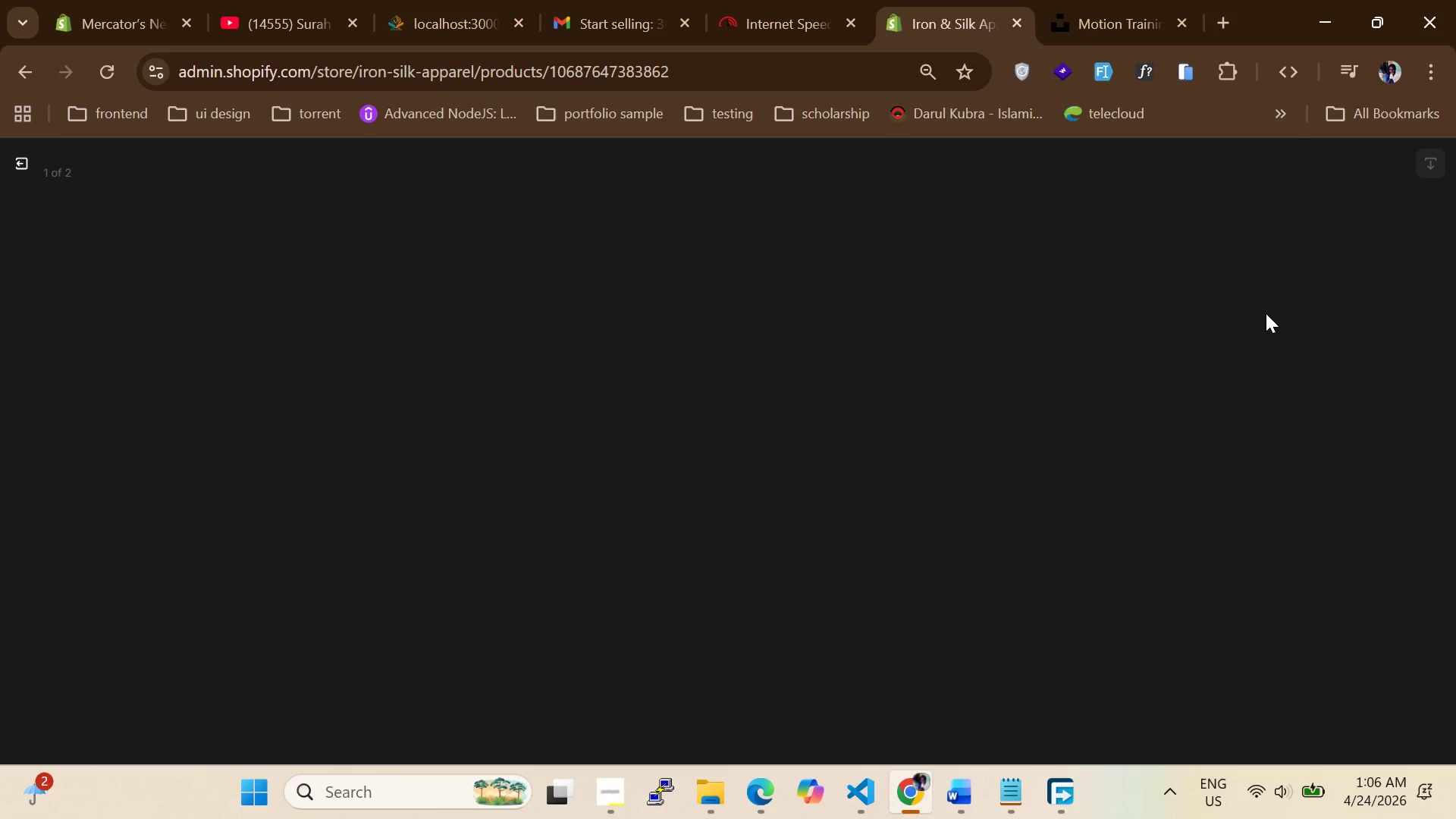 
left_click([1351, 409])
 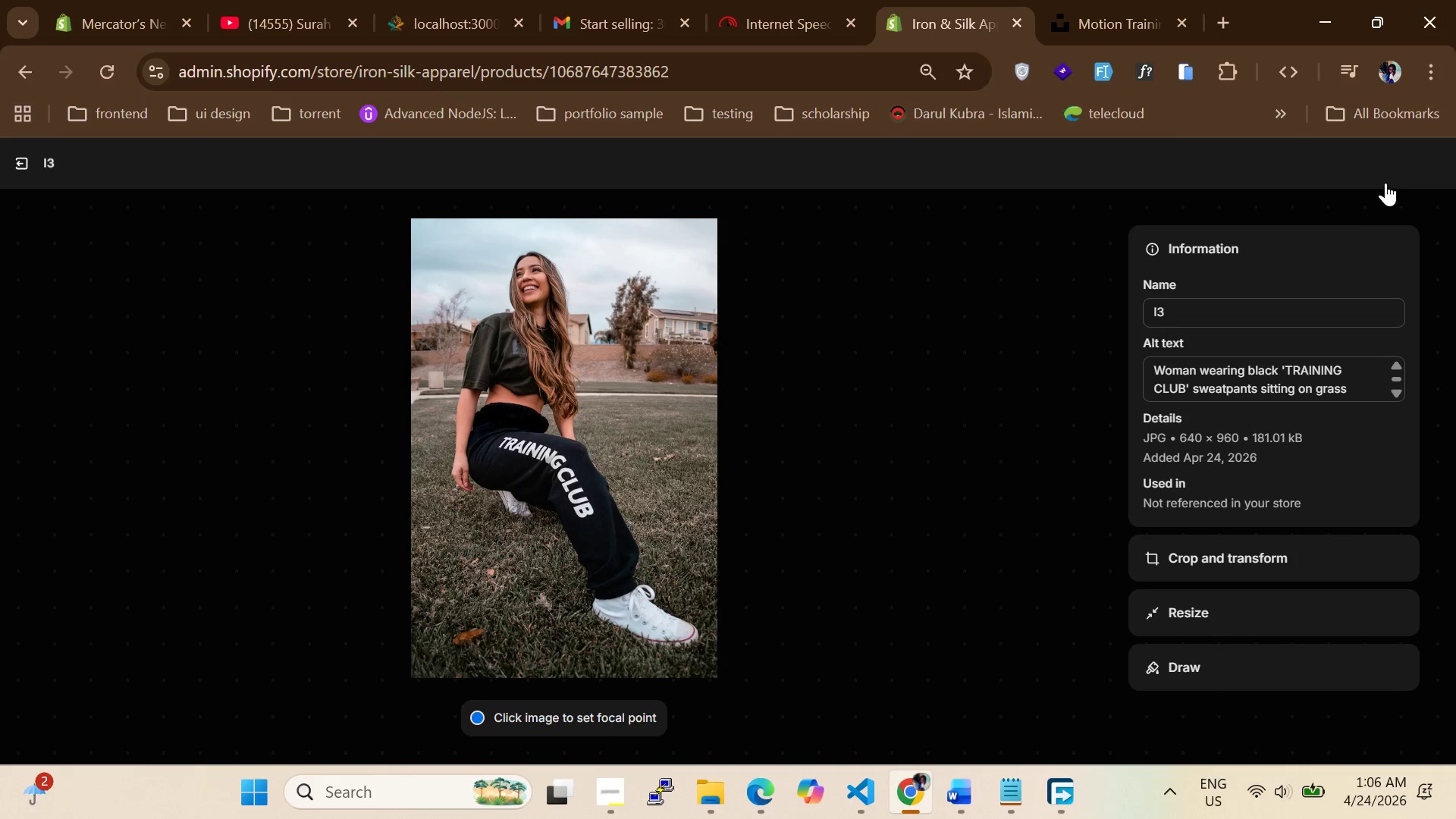 
left_click([1401, 160])
 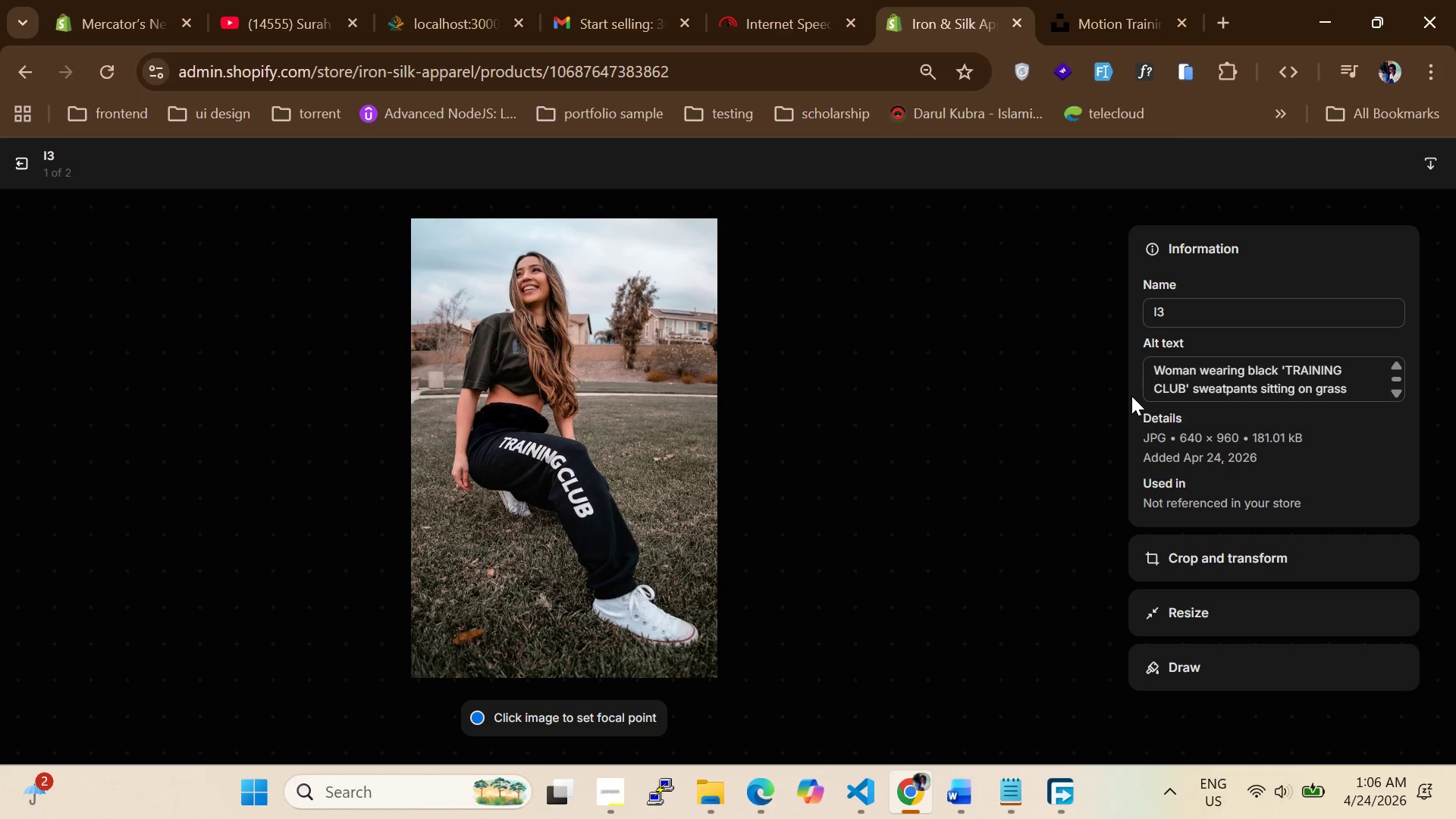 
wait(9.8)
 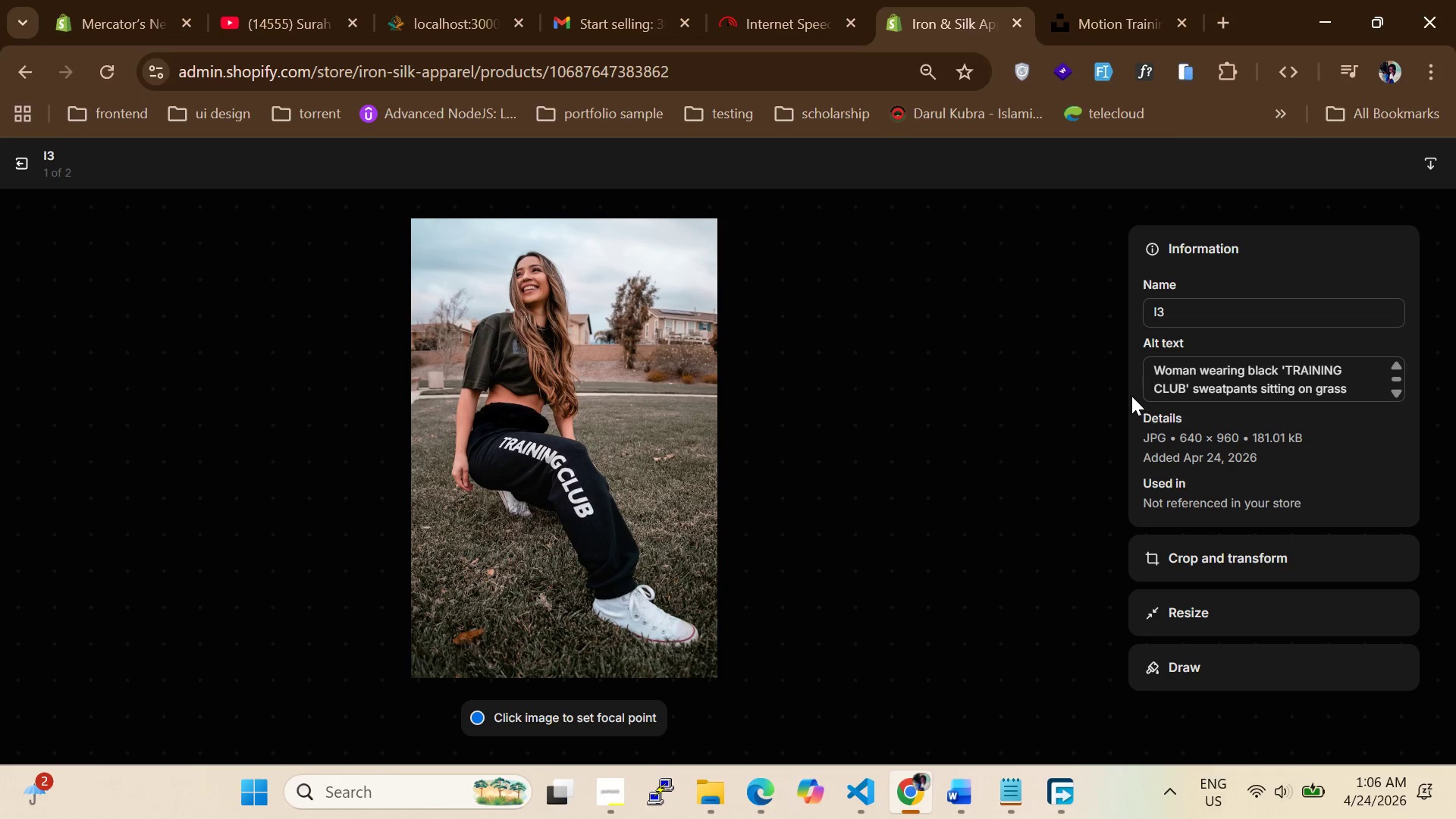 
left_click([1072, 482])
 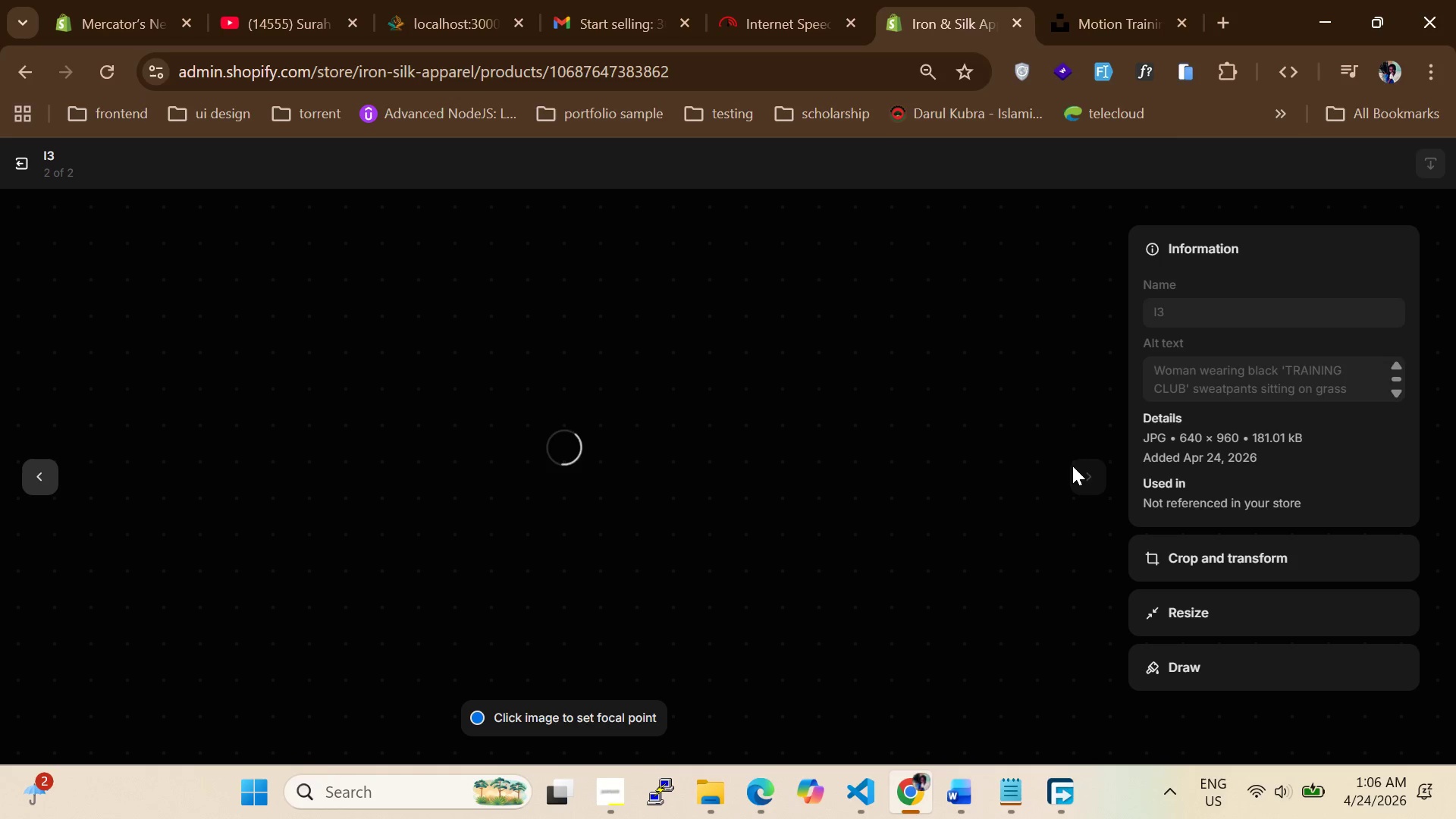 
wait(9.09)
 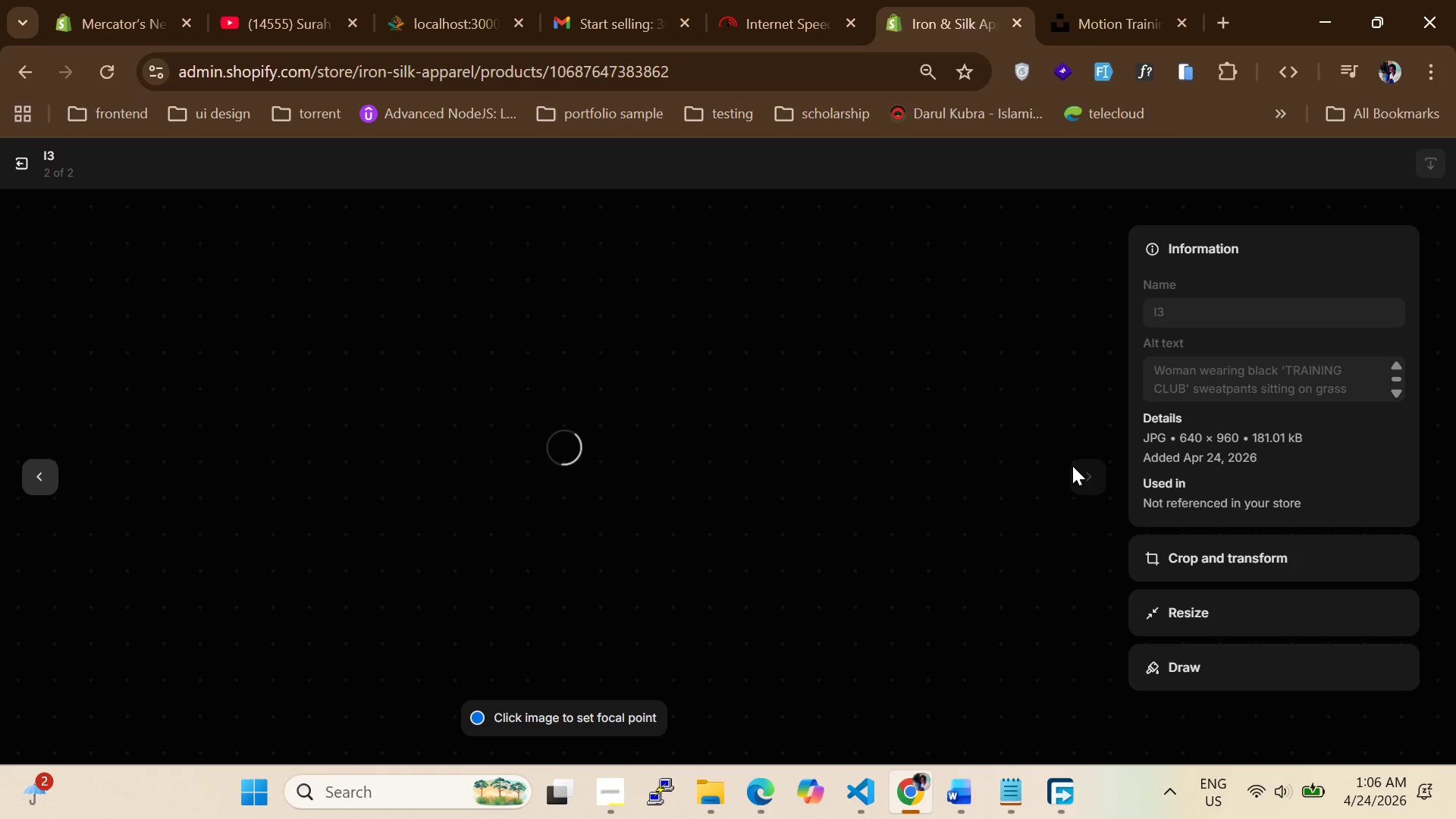 
left_click([1347, 410])
 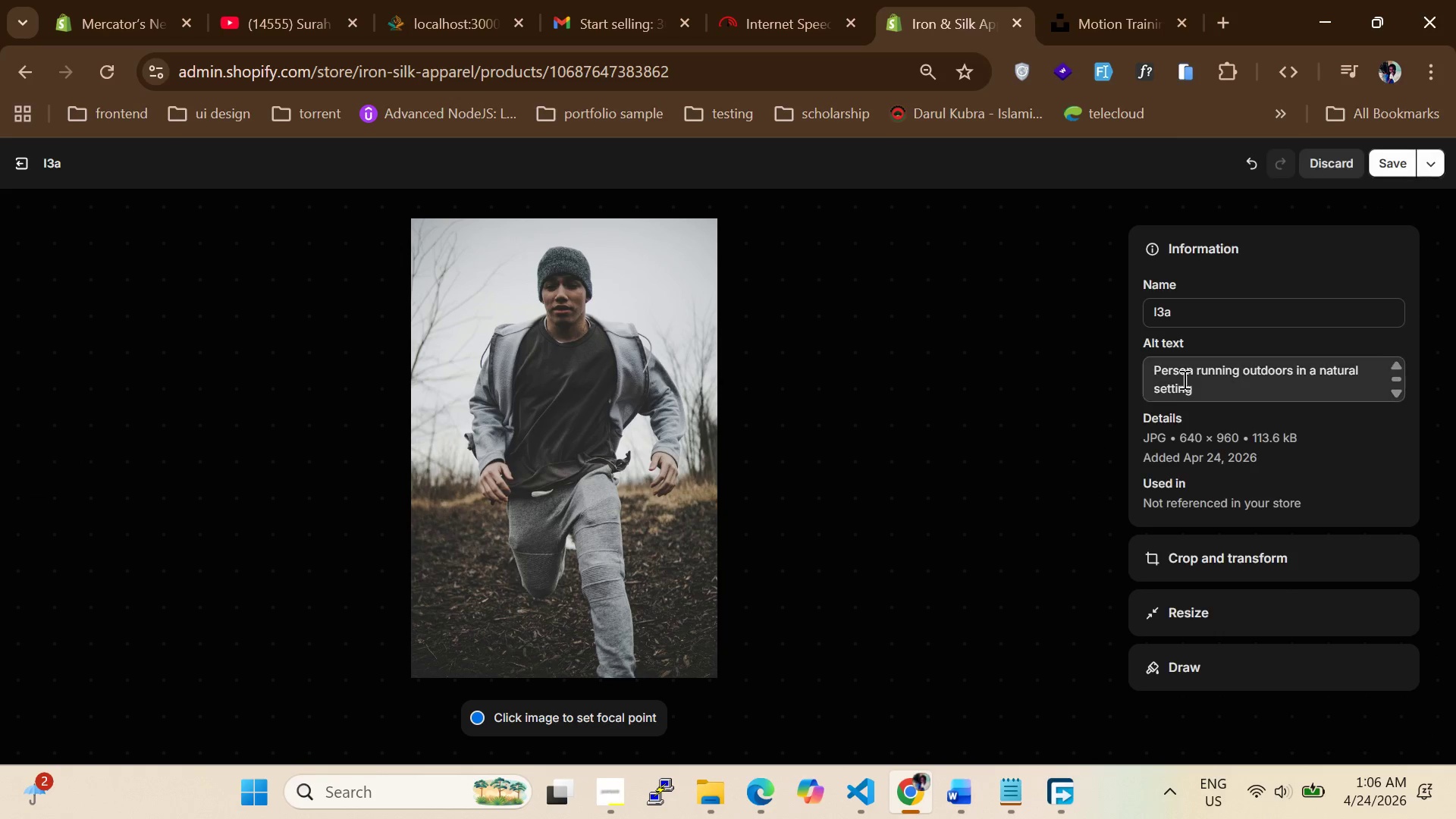 
left_click([1401, 156])
 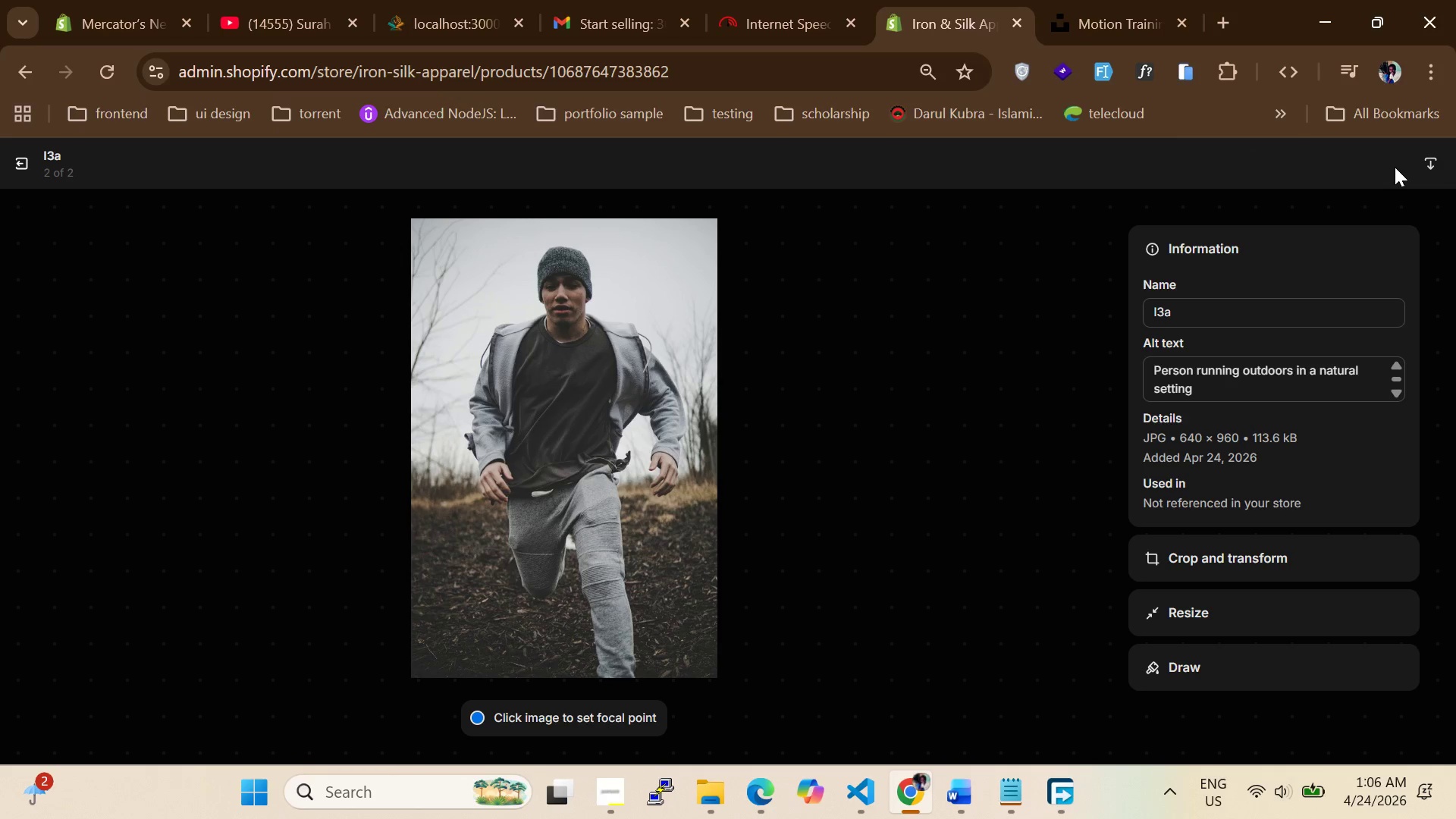 
wait(11.25)
 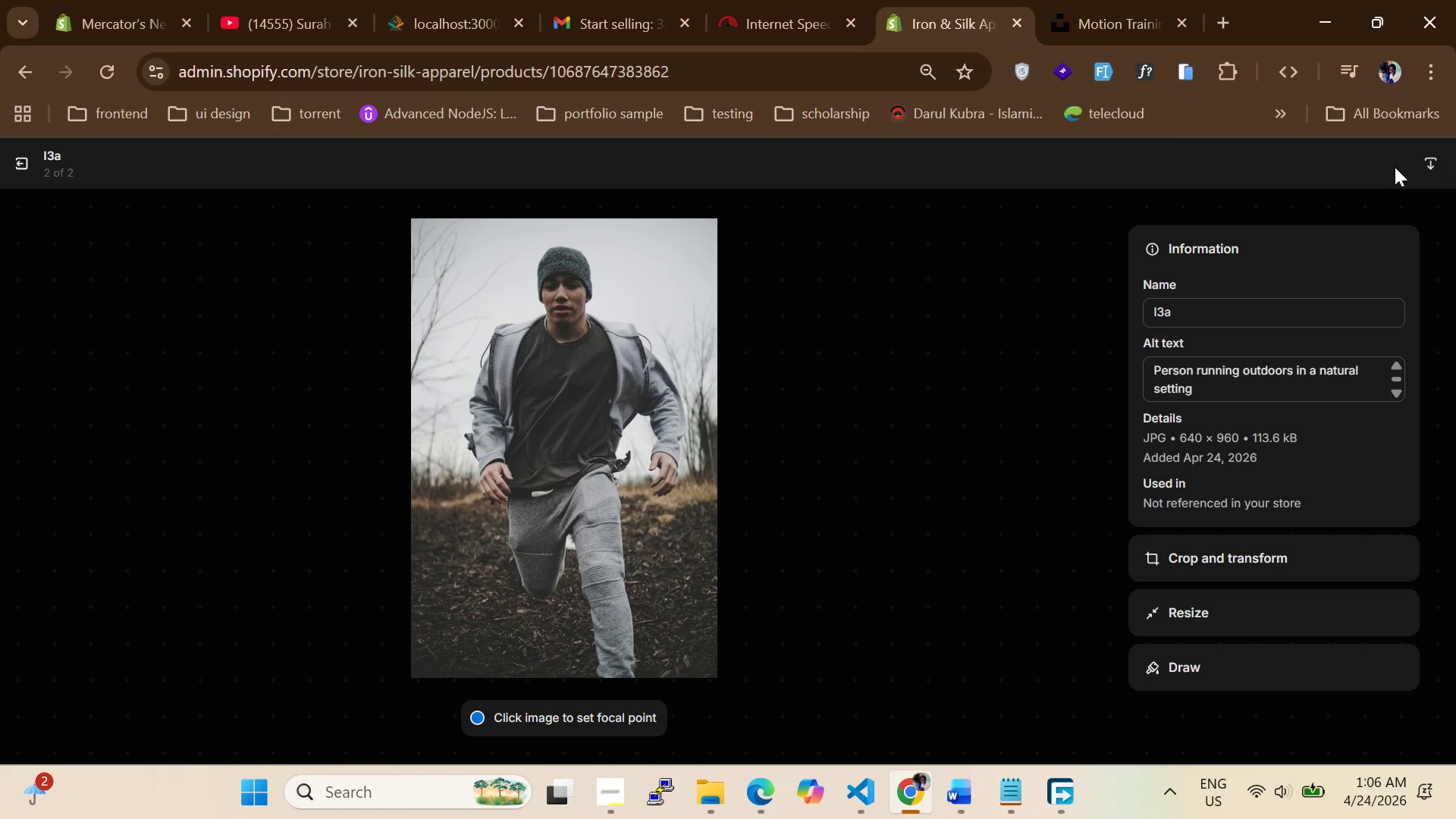 
double_click([19, 173])
 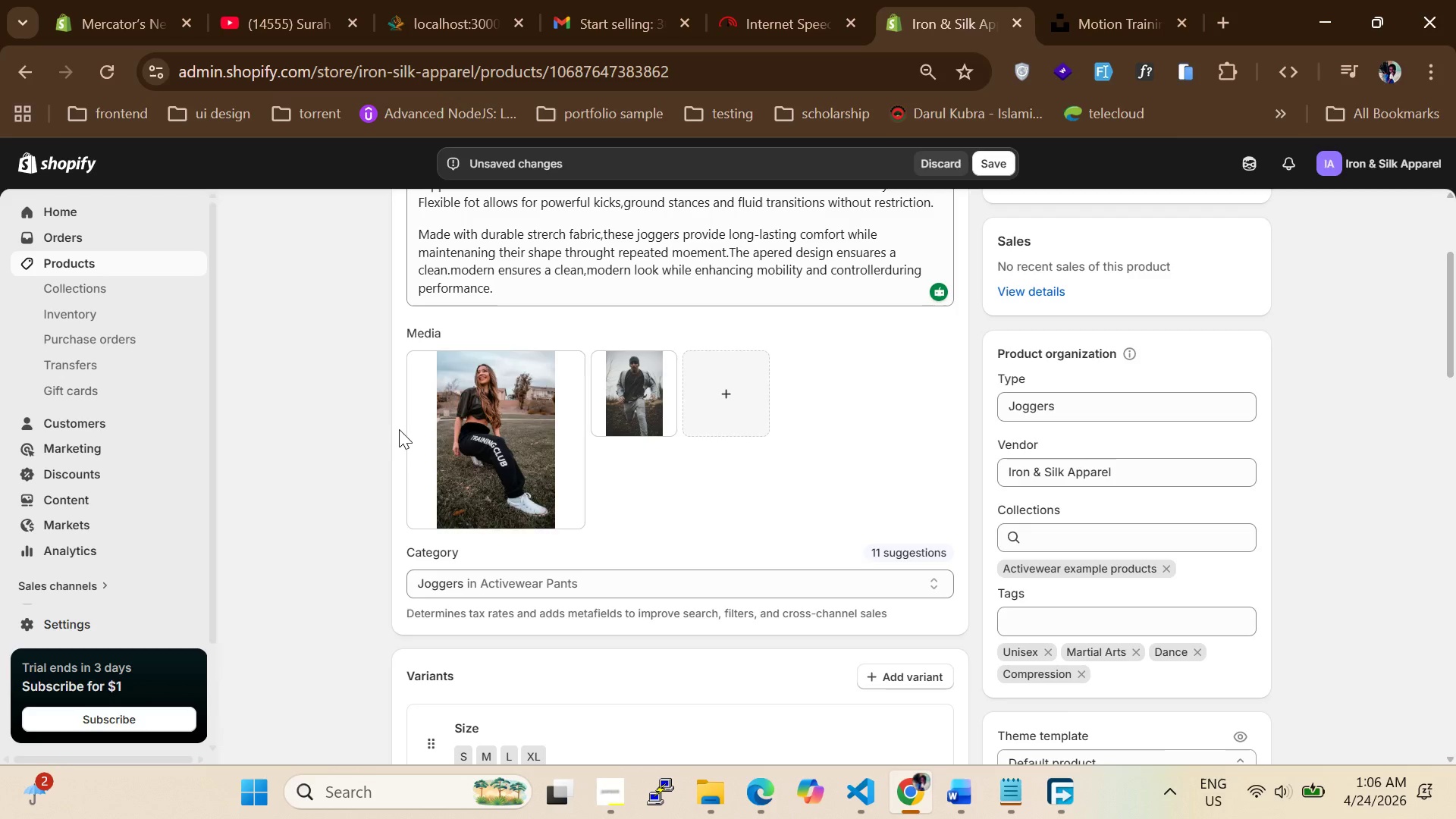 
scroll: coordinate [577, 473], scroll_direction: none, amount: 0.0
 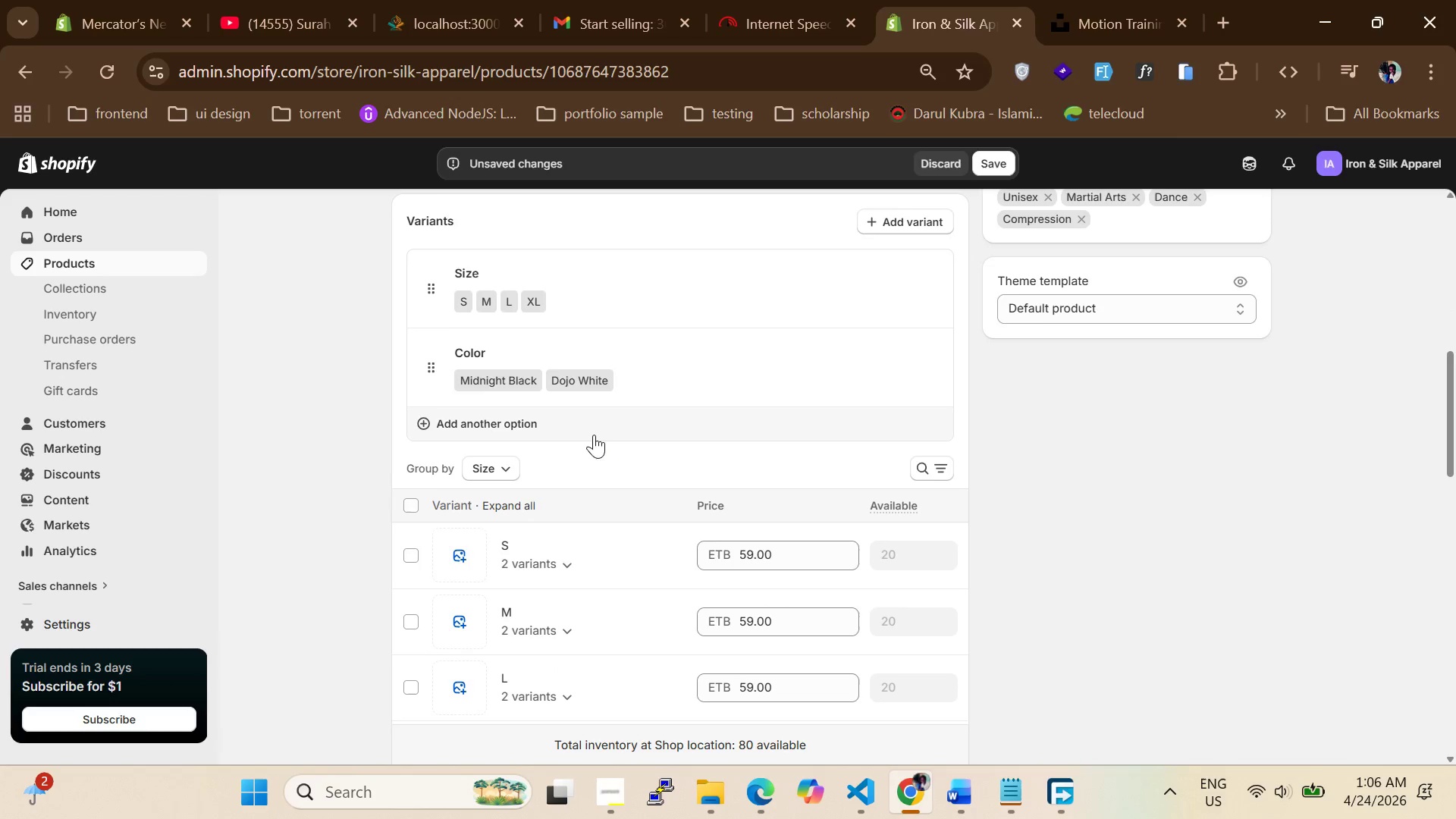 
scroll: coordinate [598, 427], scroll_direction: up, amount: 1.0
 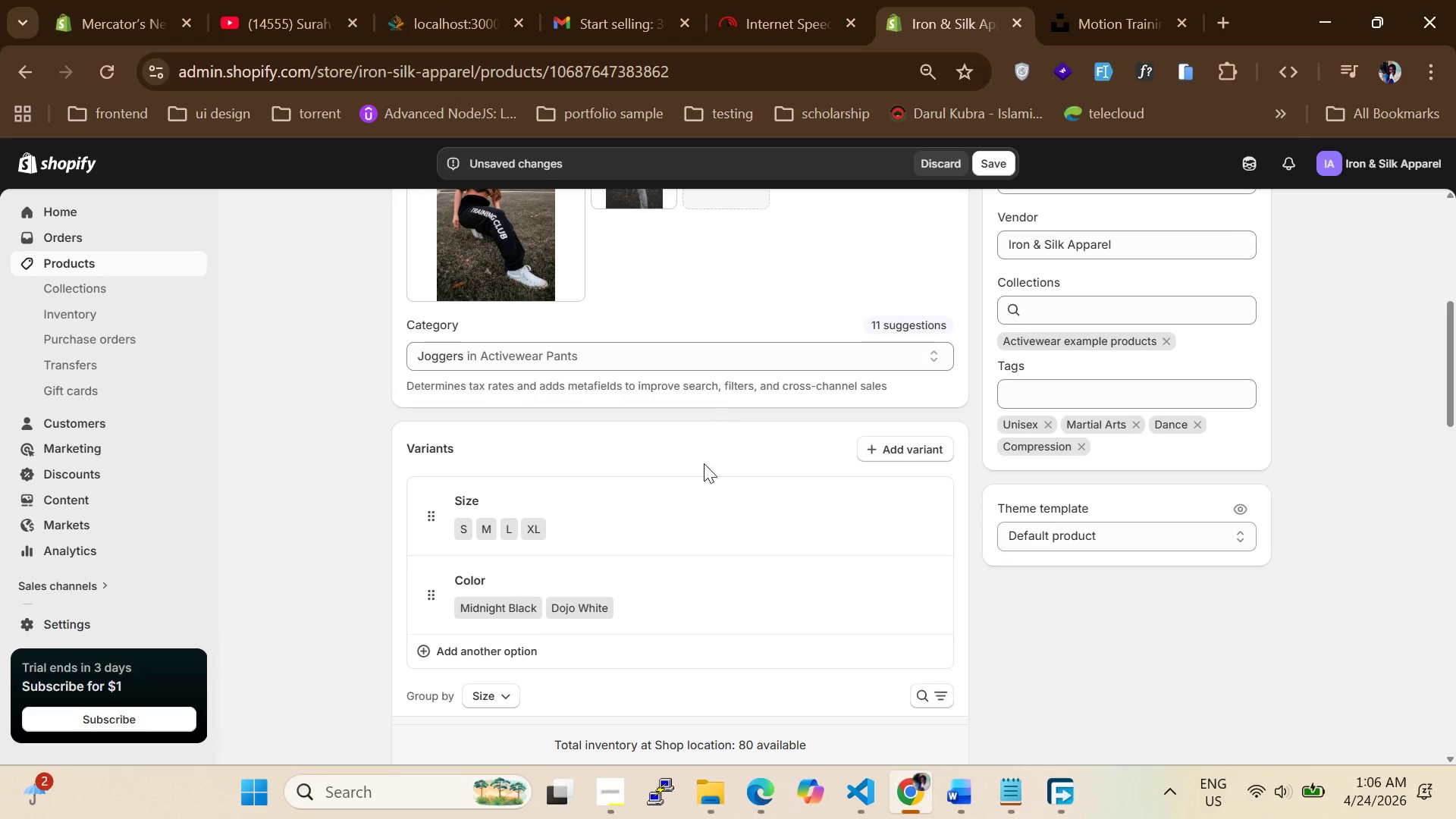 
scroll: coordinate [441, 479], scroll_direction: down, amount: 13.0
 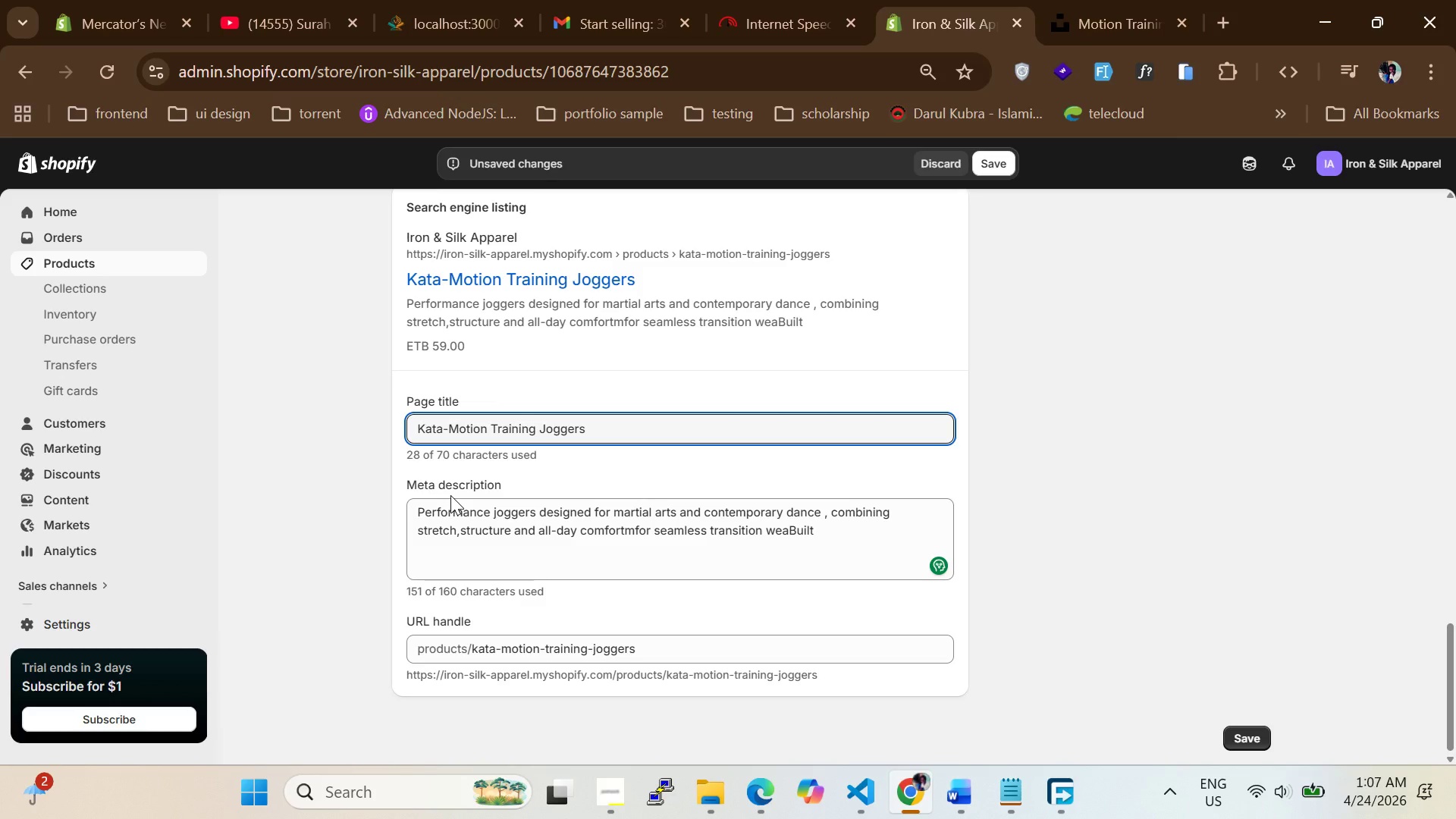 
wait(10.97)
 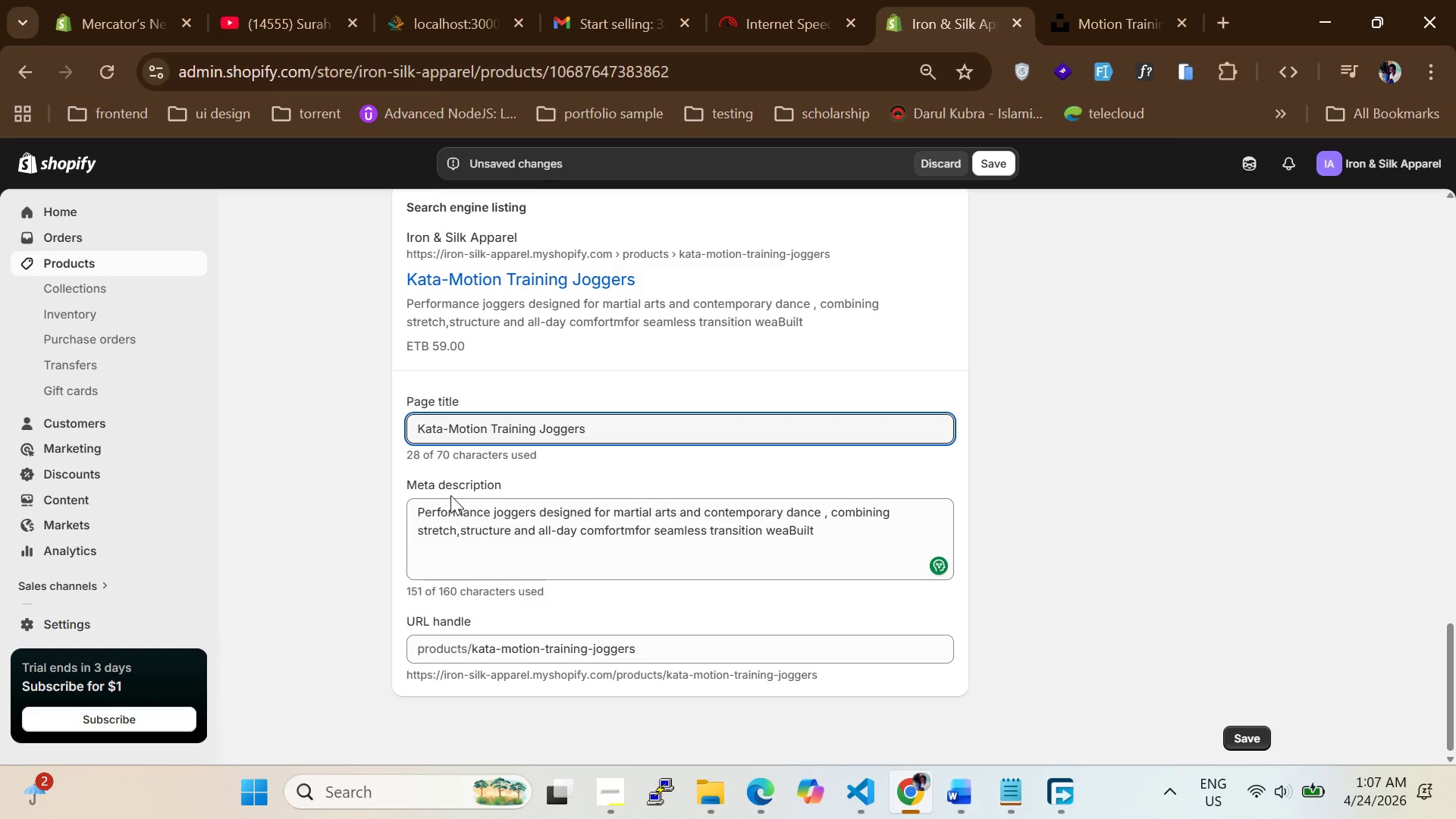 
key(Control+A)
 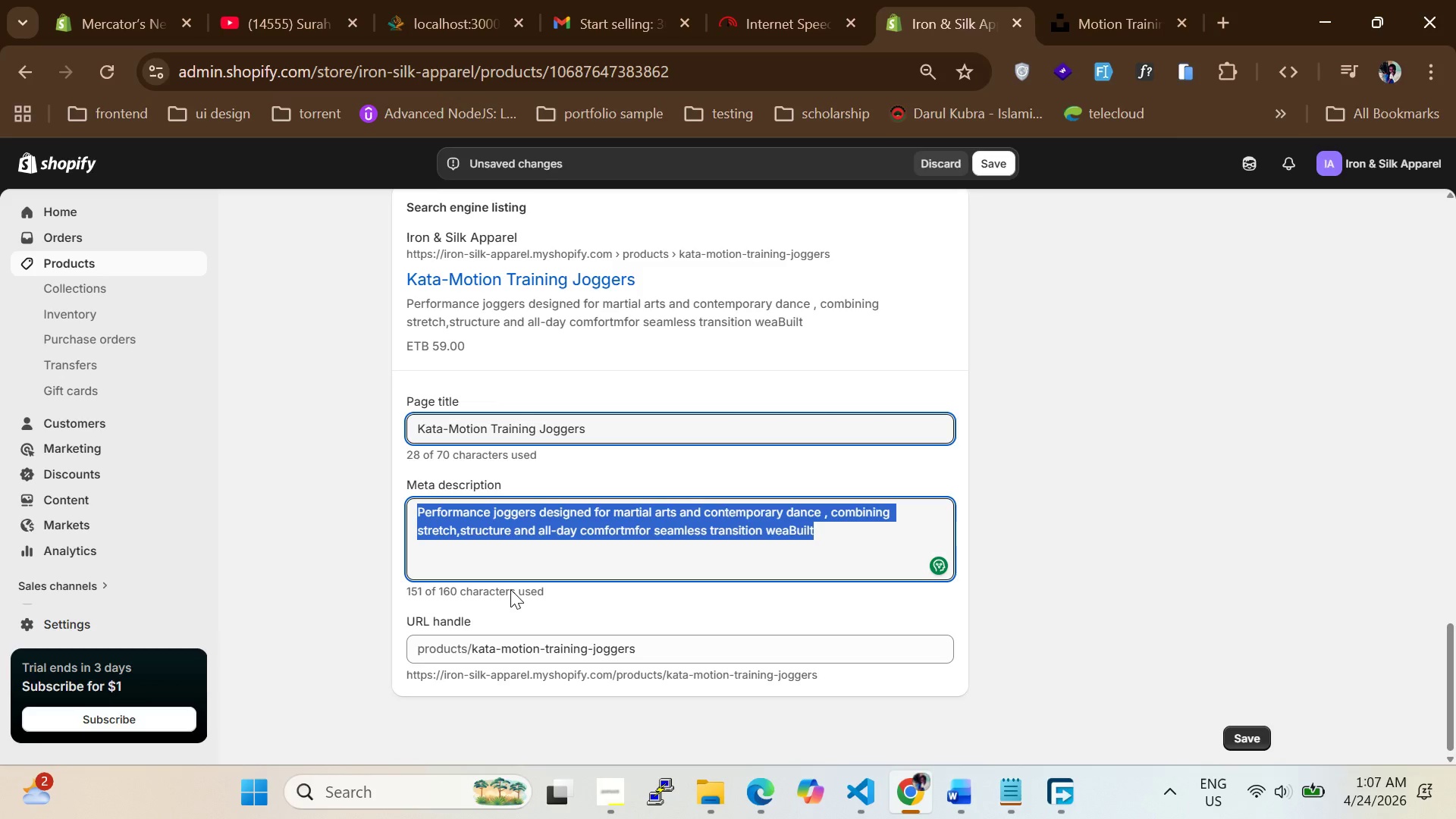 
wait(13.12)
 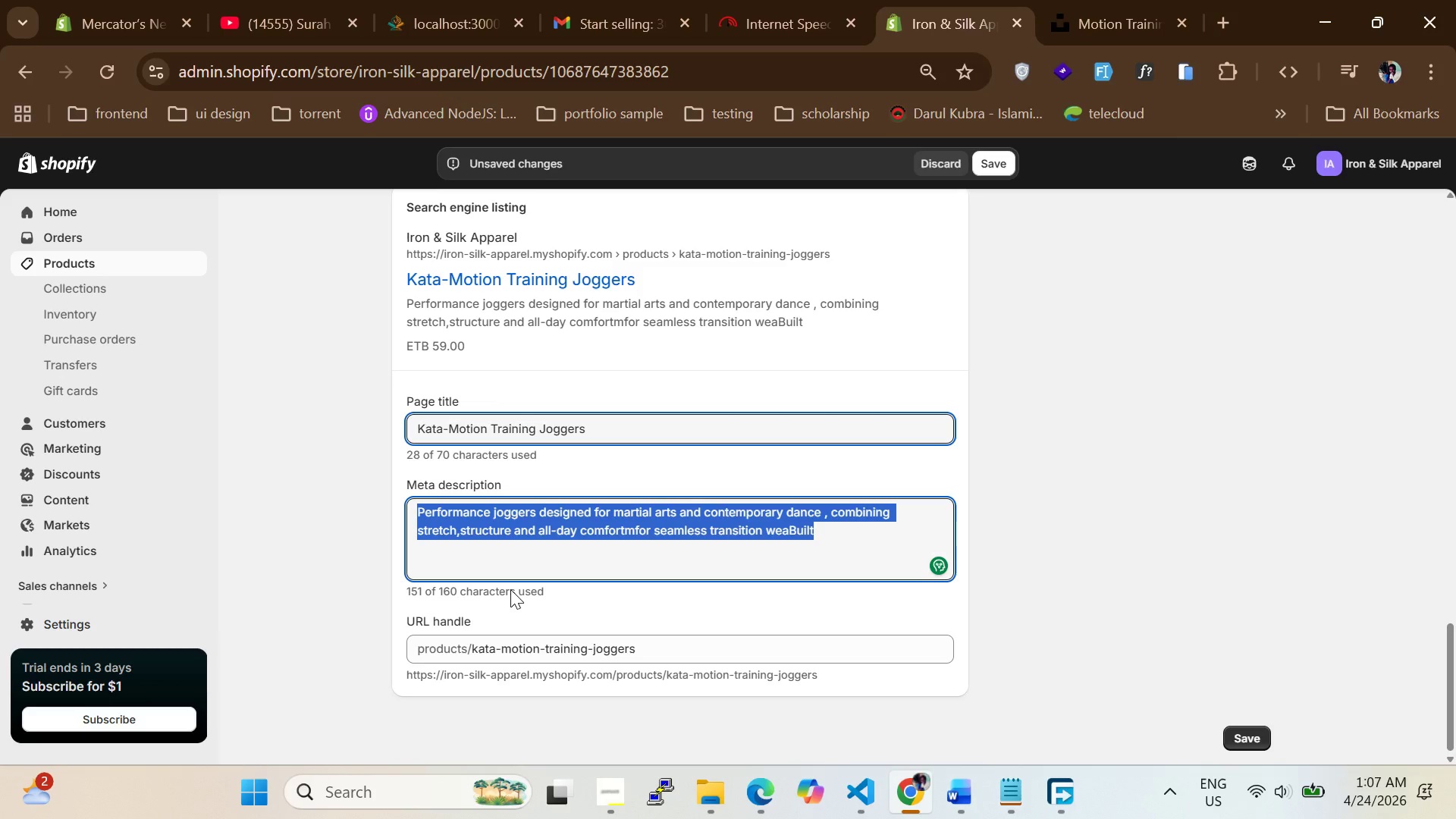 
double_click([619, 533])
 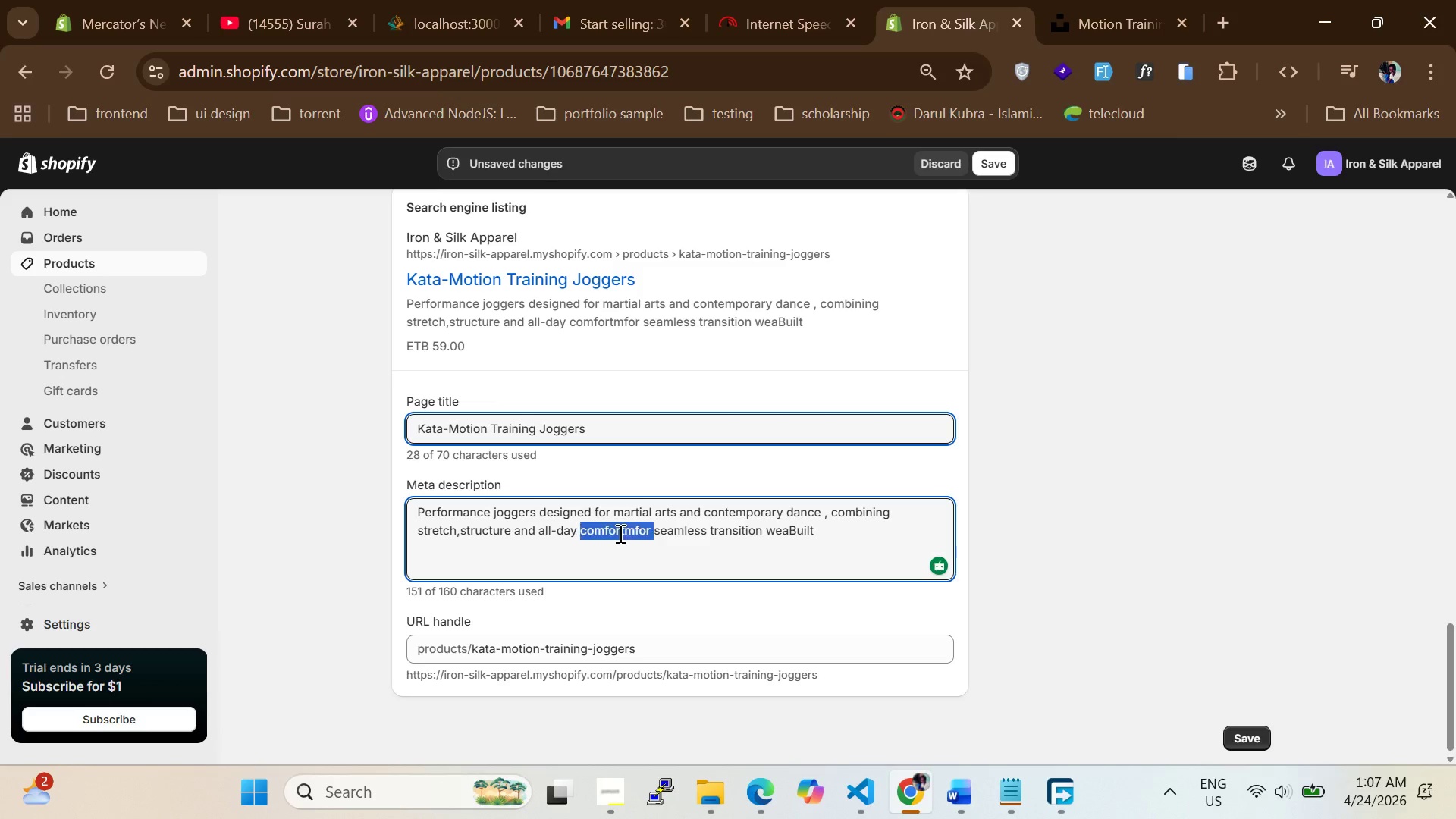 
triple_click([619, 533])
 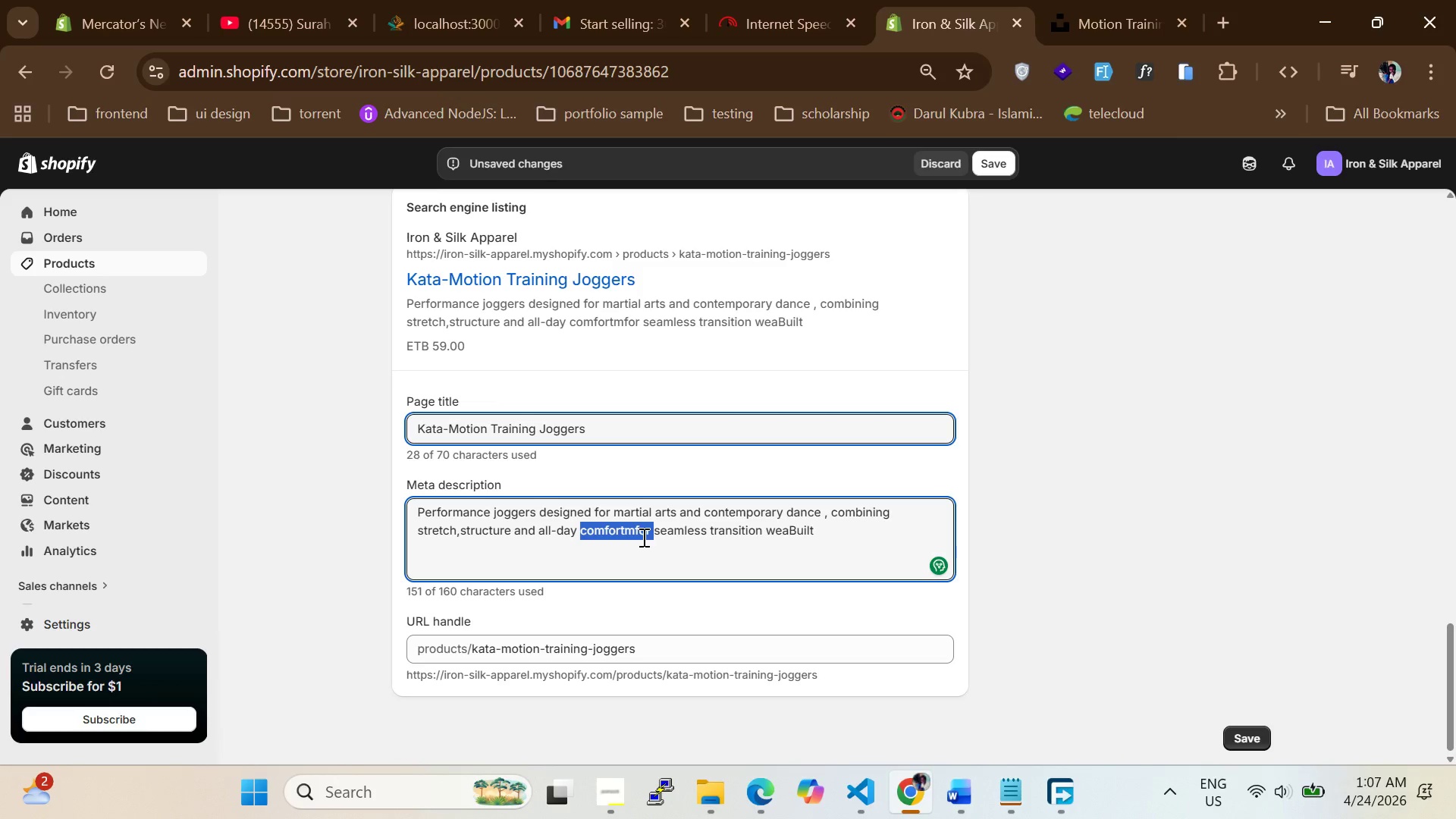 
left_click([704, 538])
 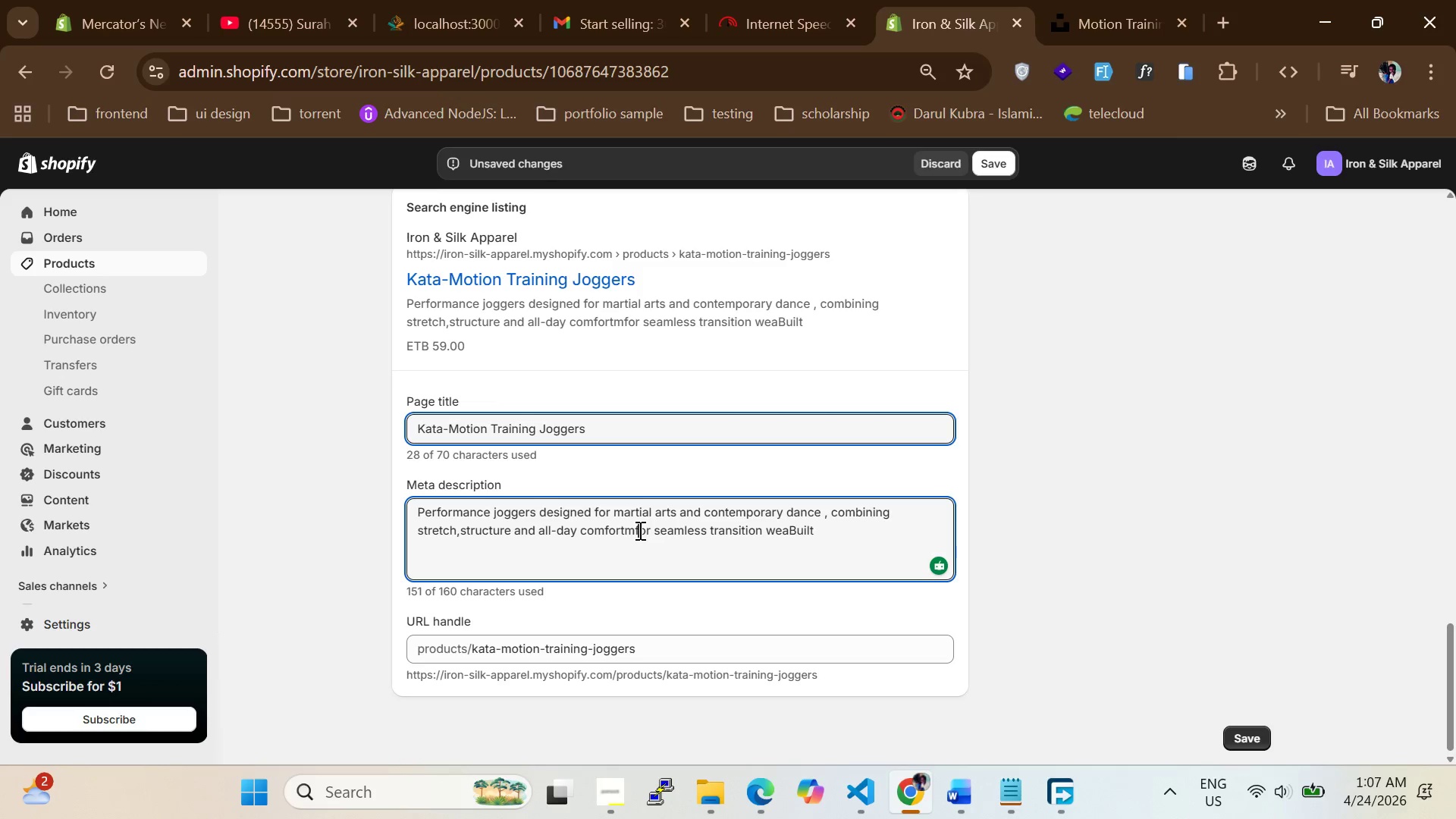 
double_click([639, 530])
 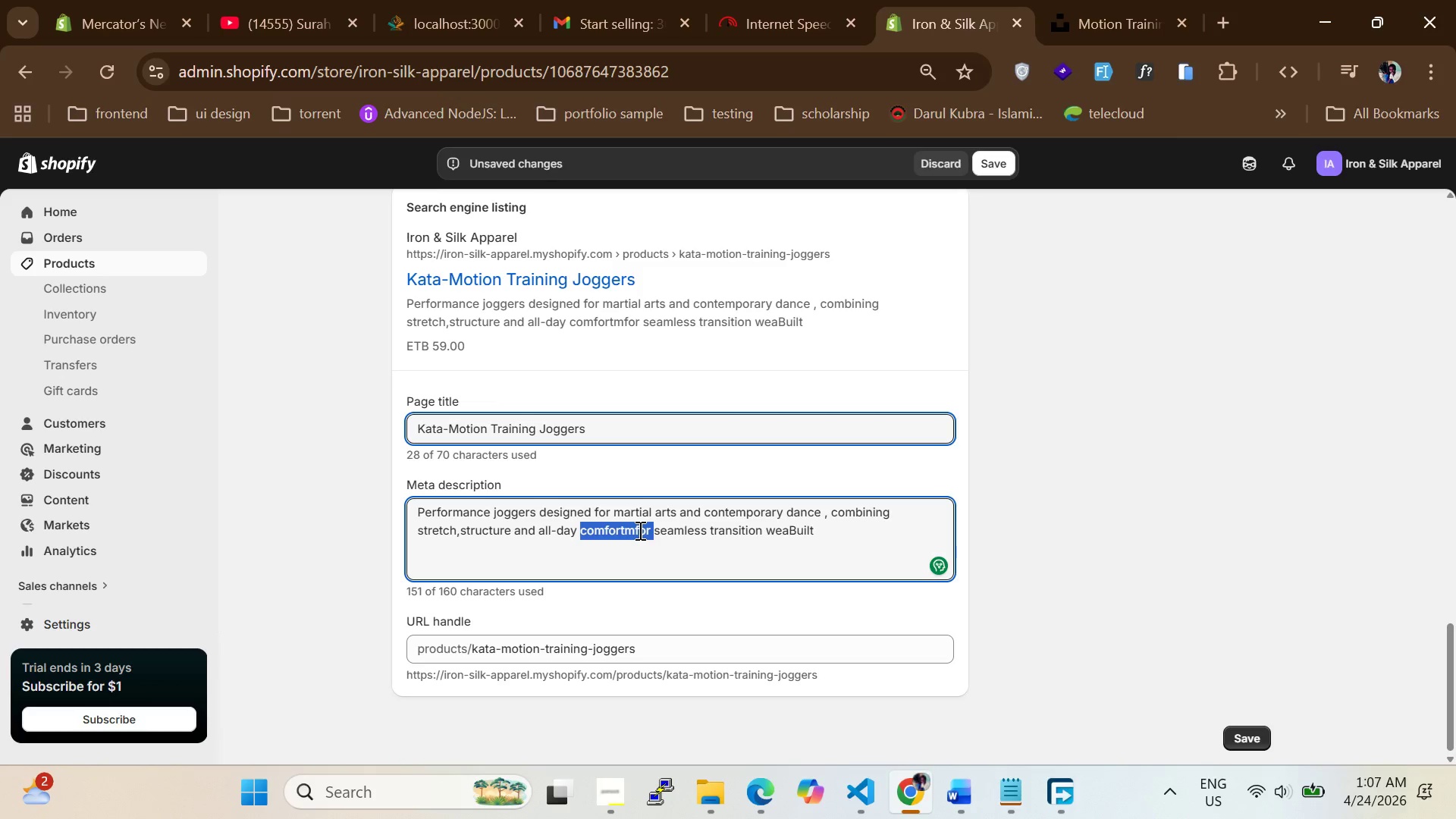 
type(cmfortable)
 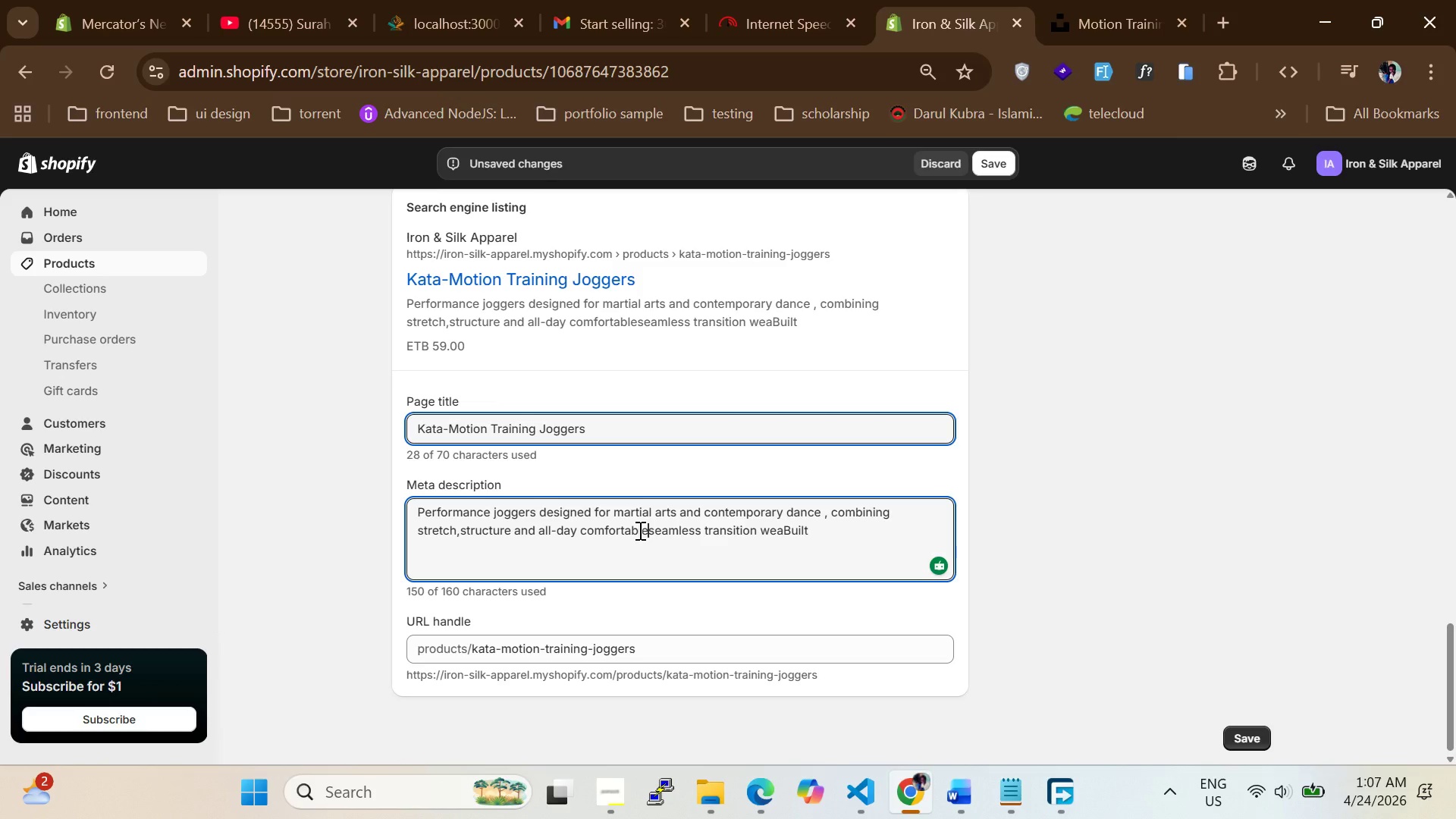 
key(Backspace)
 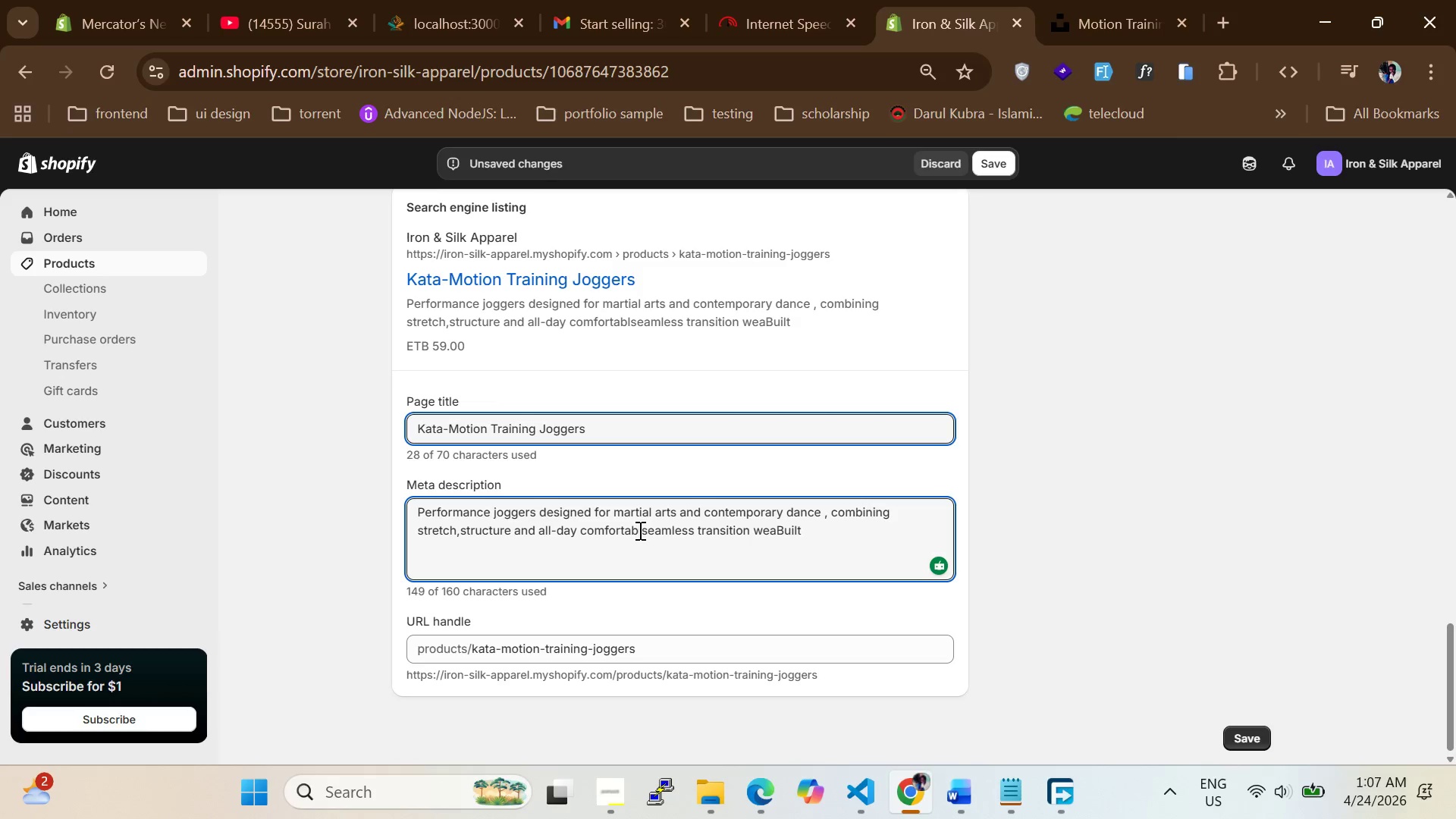 
key(Backspace)
 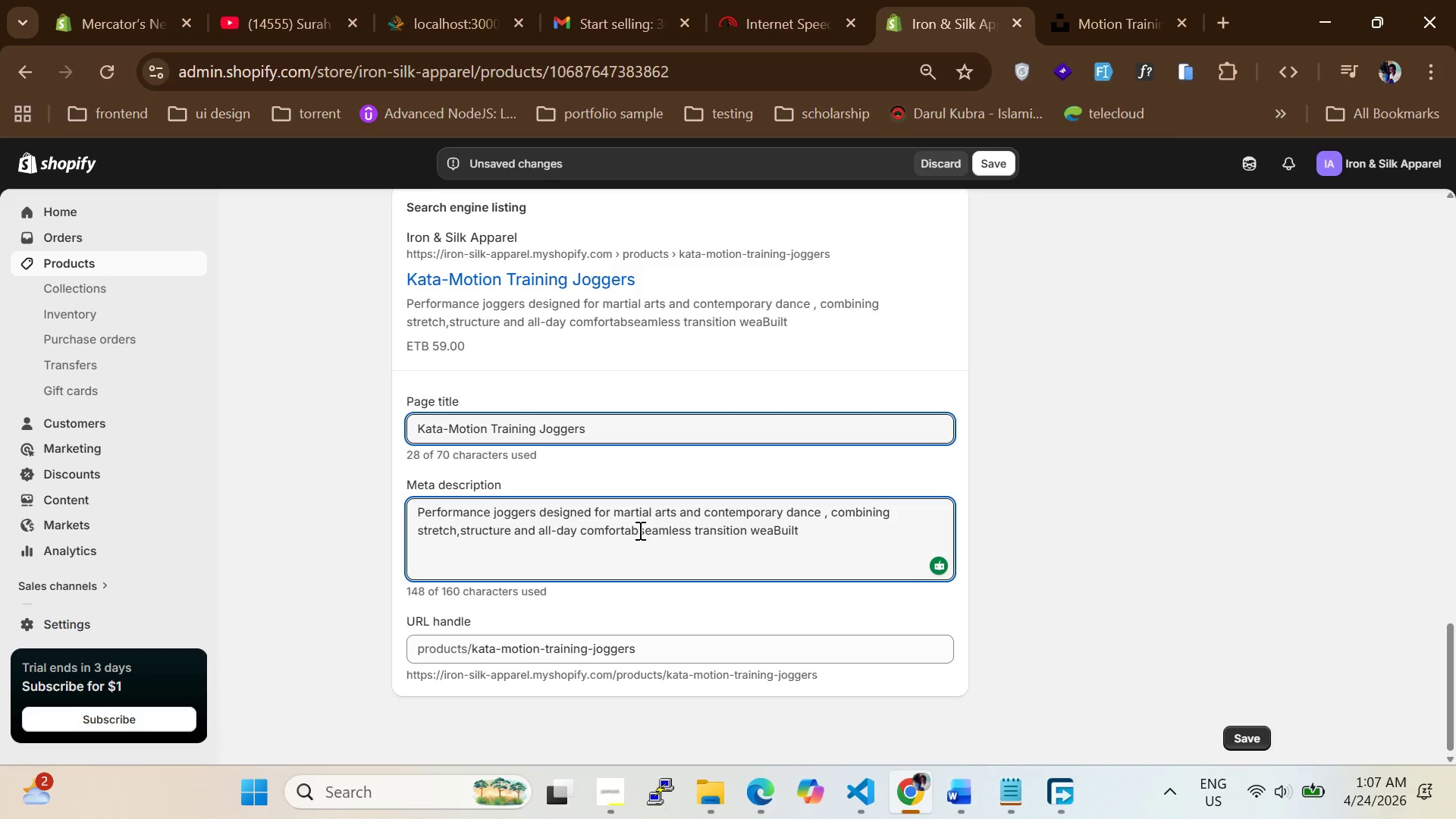 
key(Backspace)
 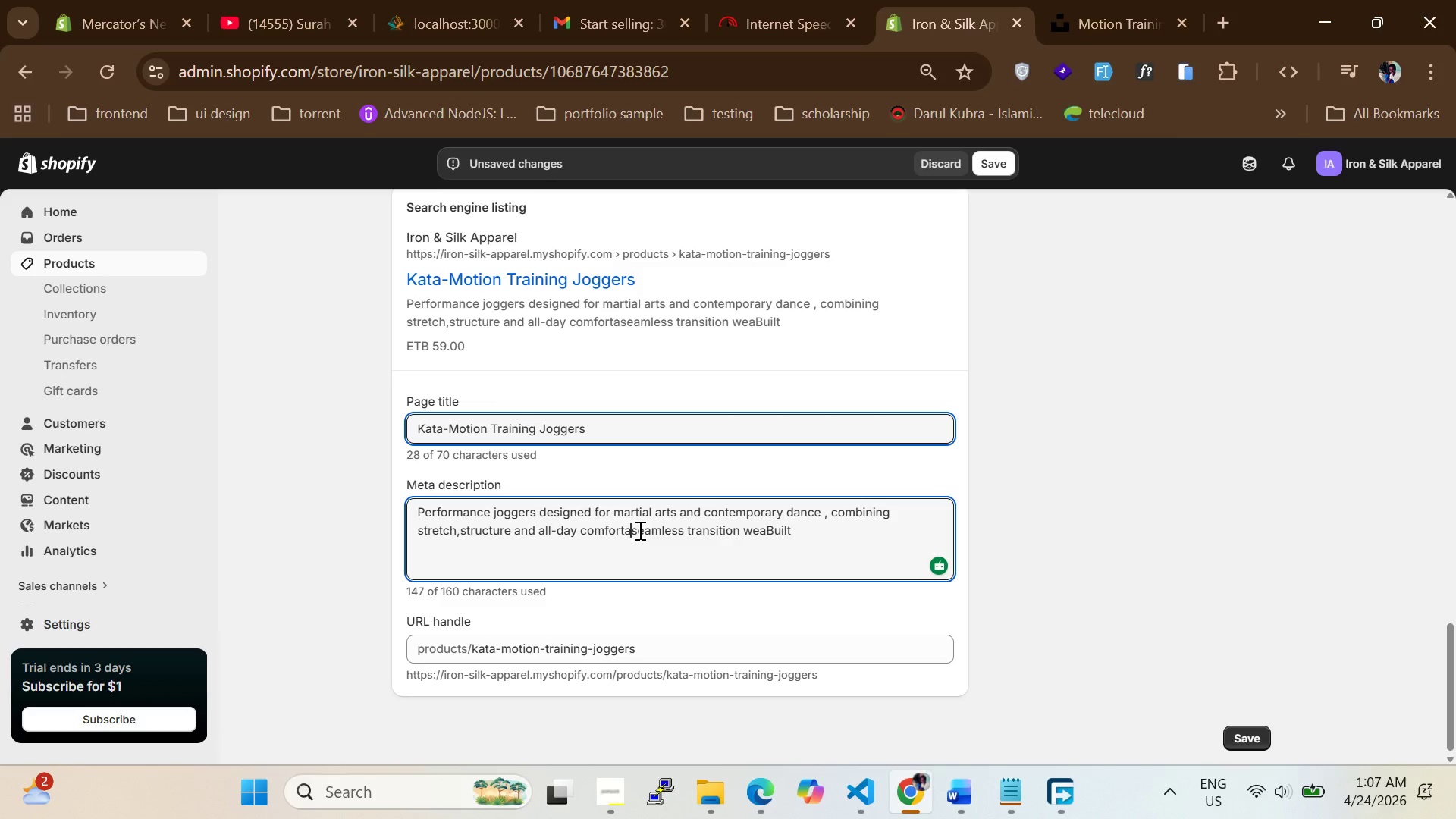 
key(Backspace)
 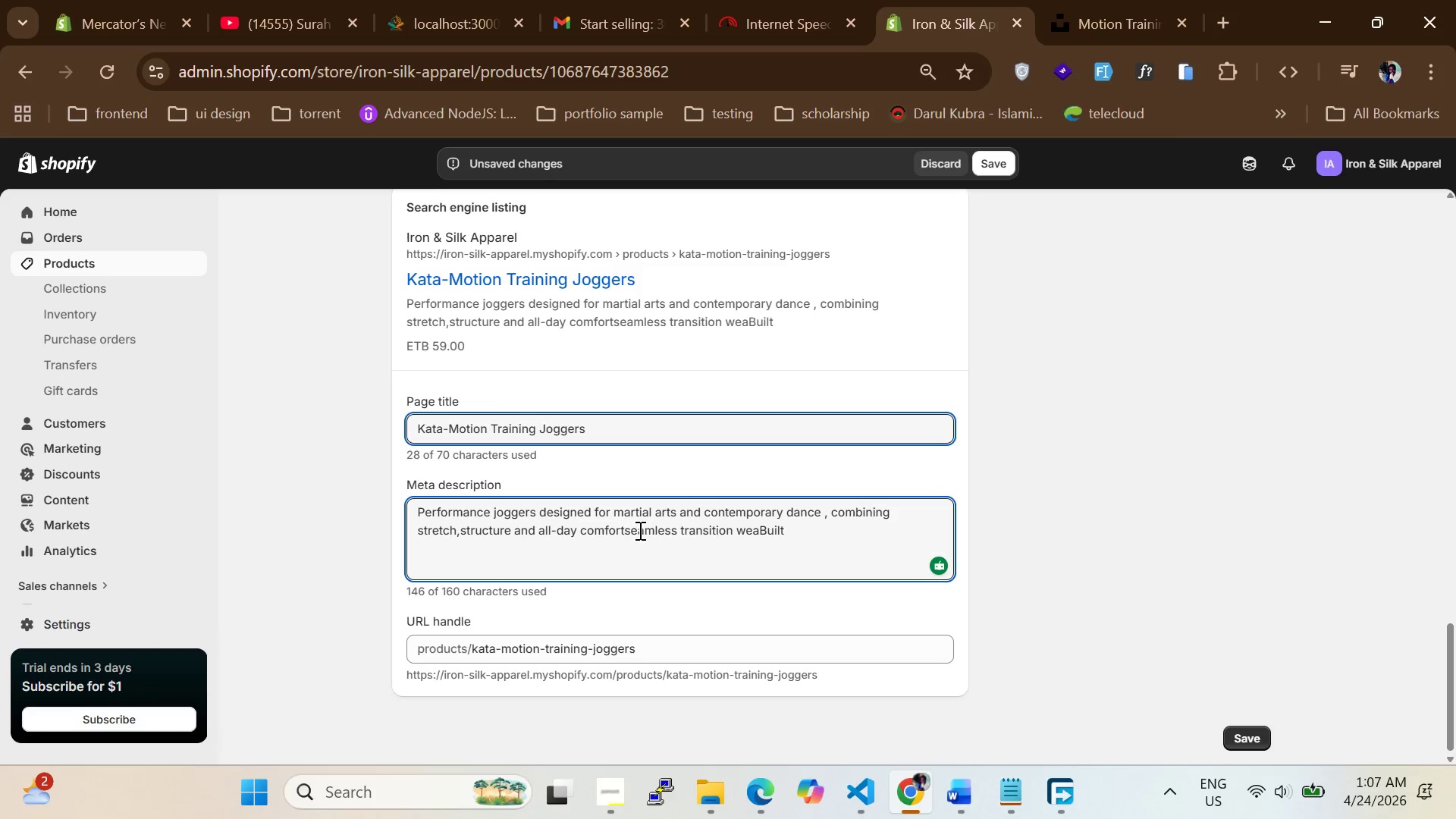 
key(Space)
 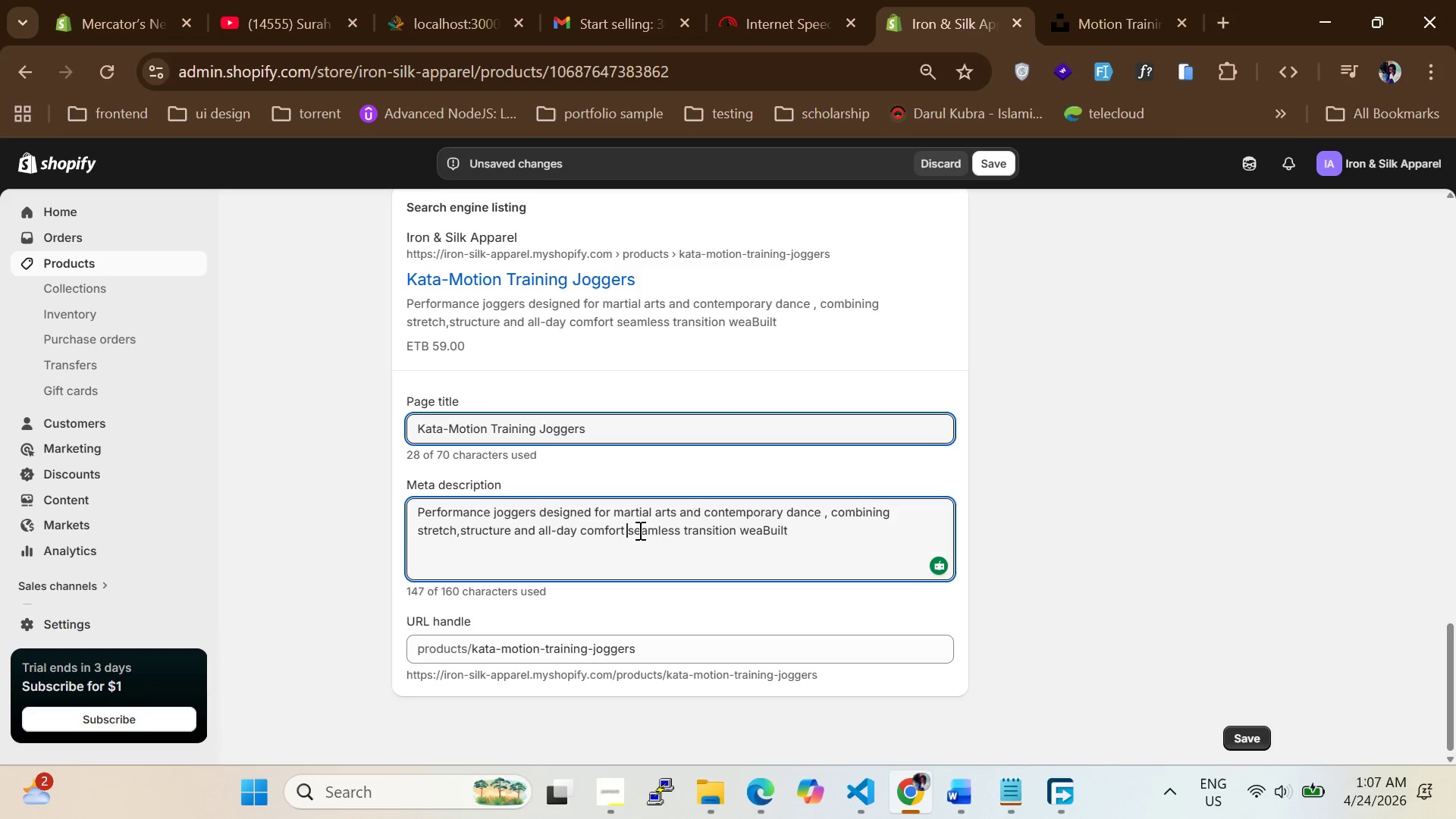 
type(for )
 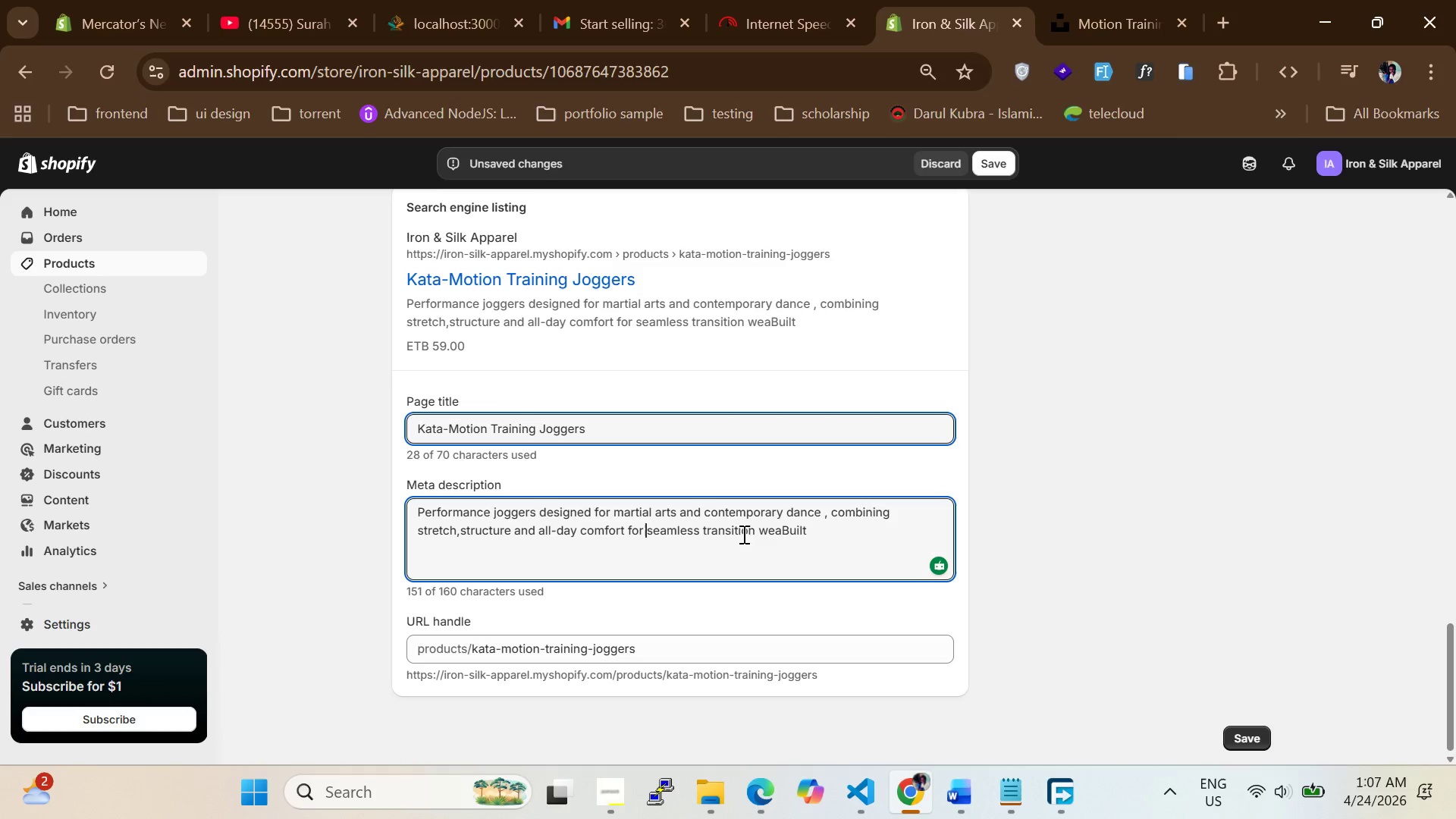 
double_click([790, 529])
 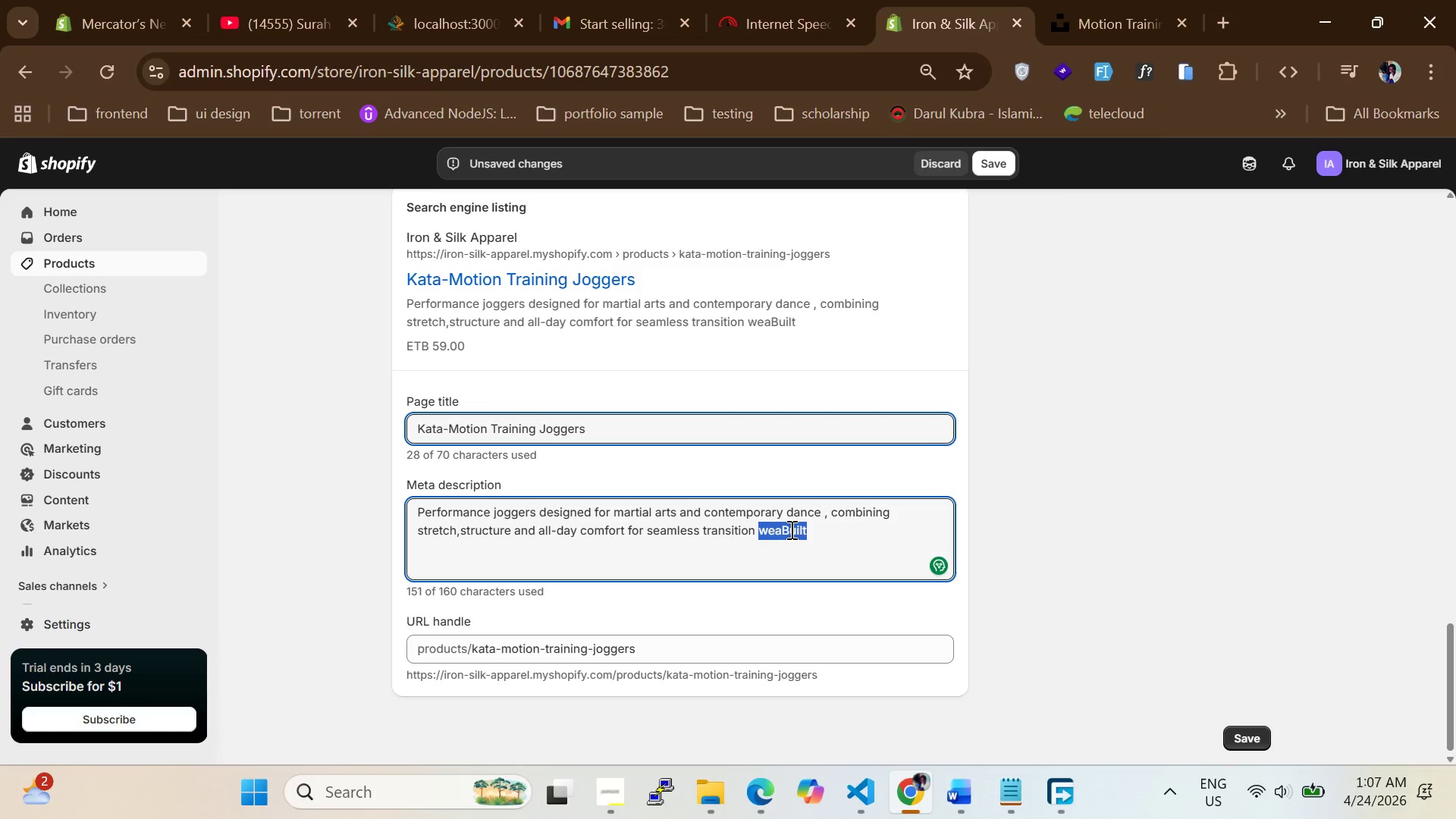 
type(wear)
 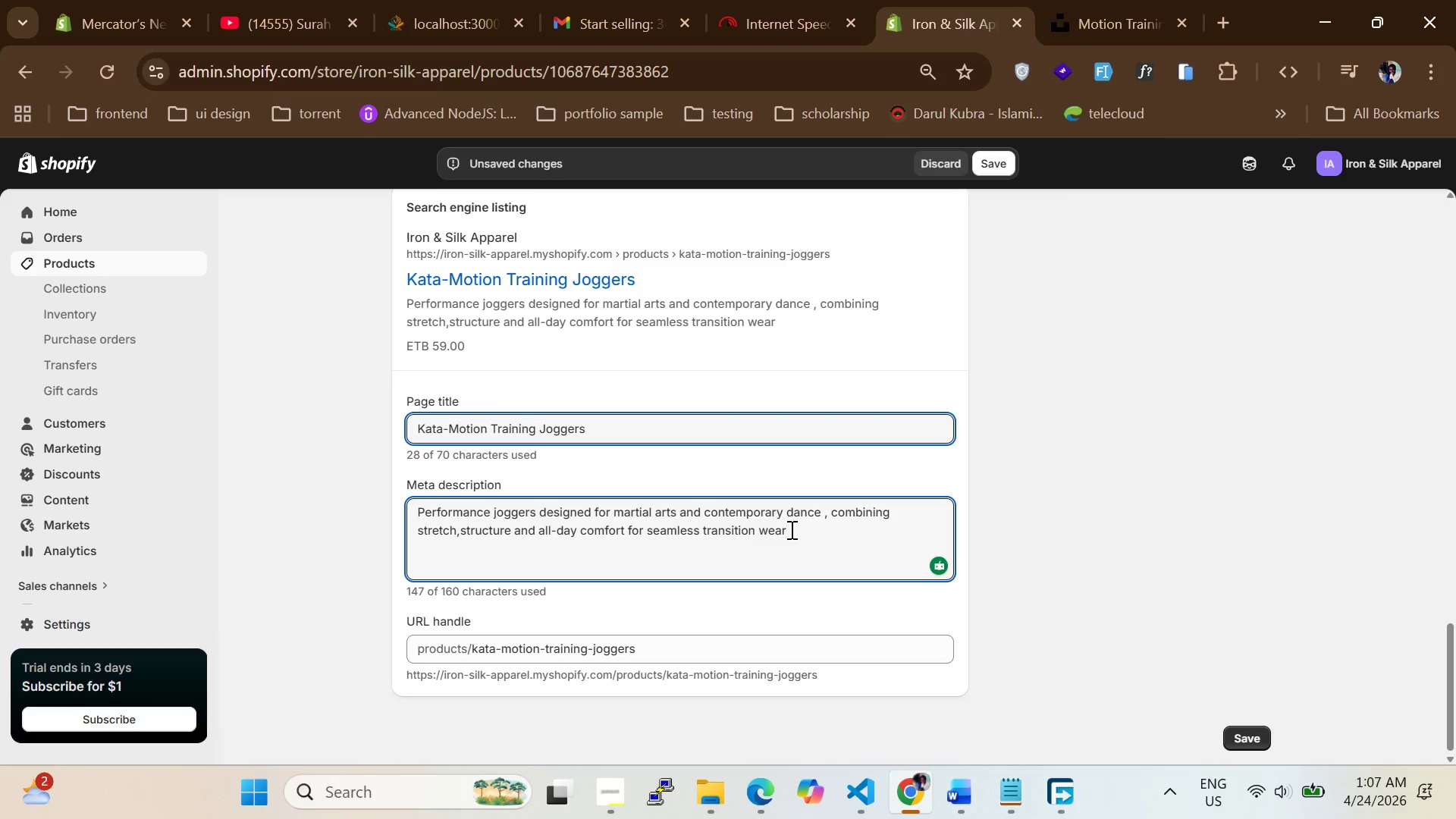 
key(Control+S)
 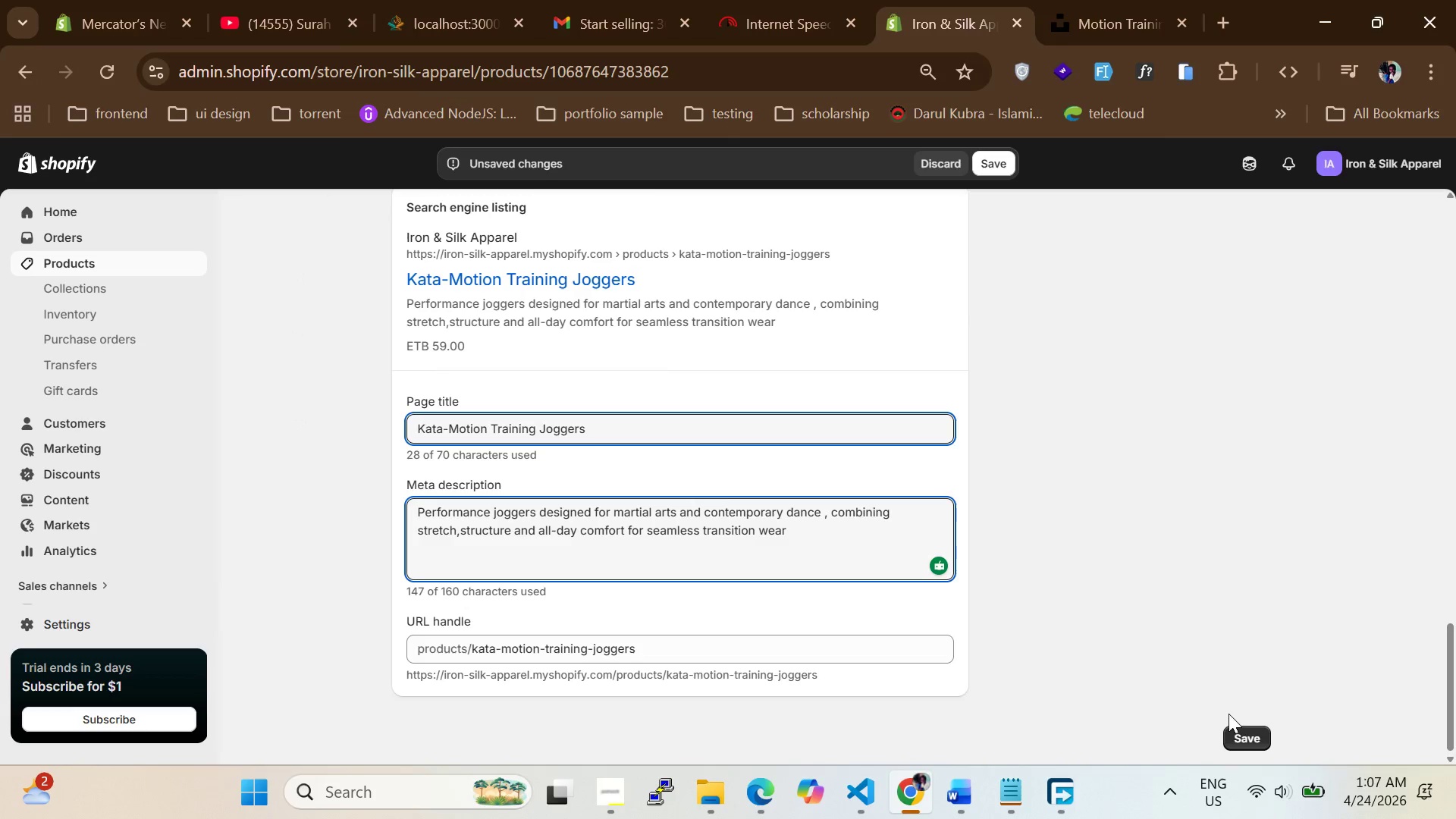 
scroll: coordinate [807, 500], scroll_direction: up, amount: 16.0
 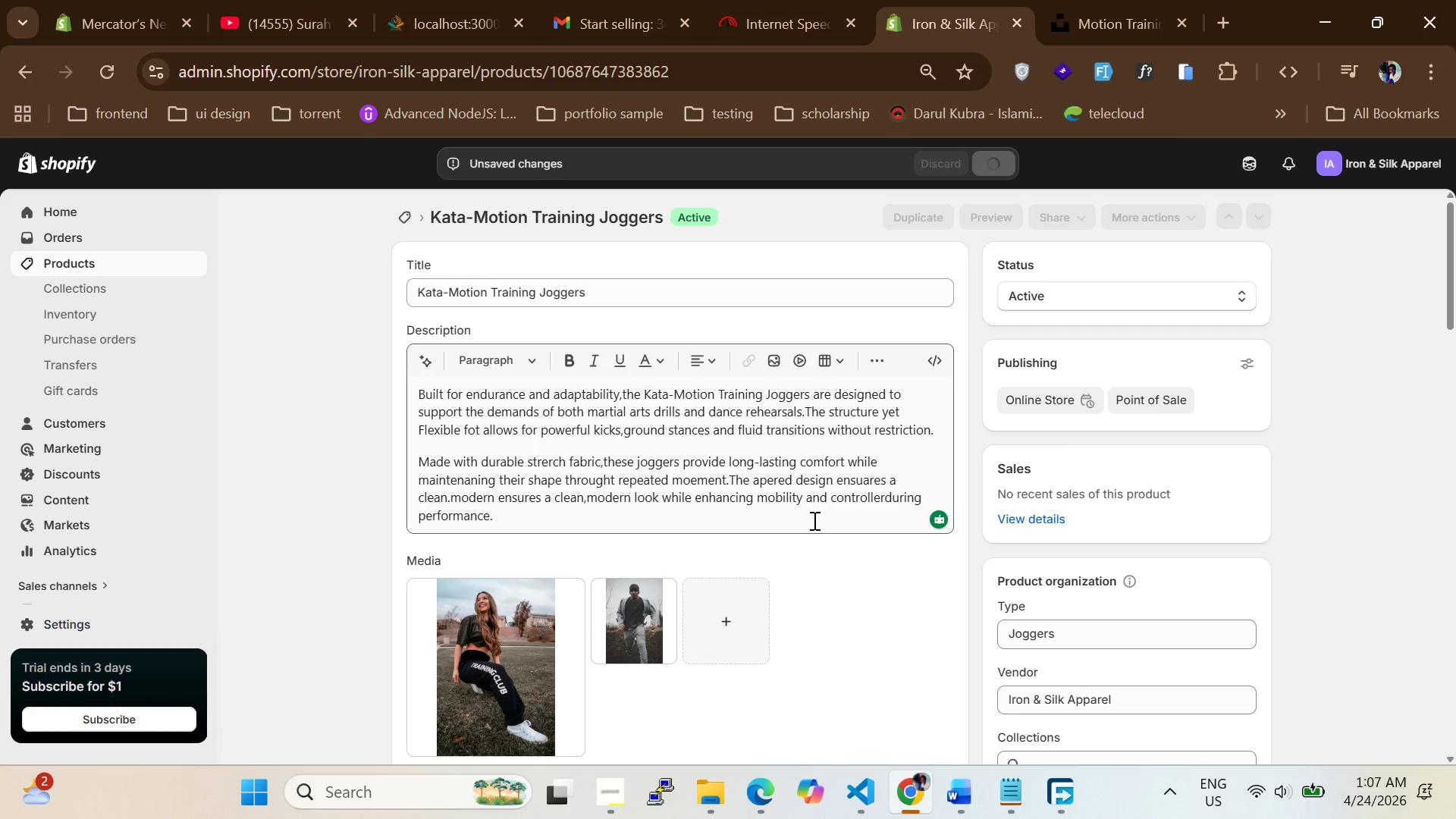 
wait(7.59)
 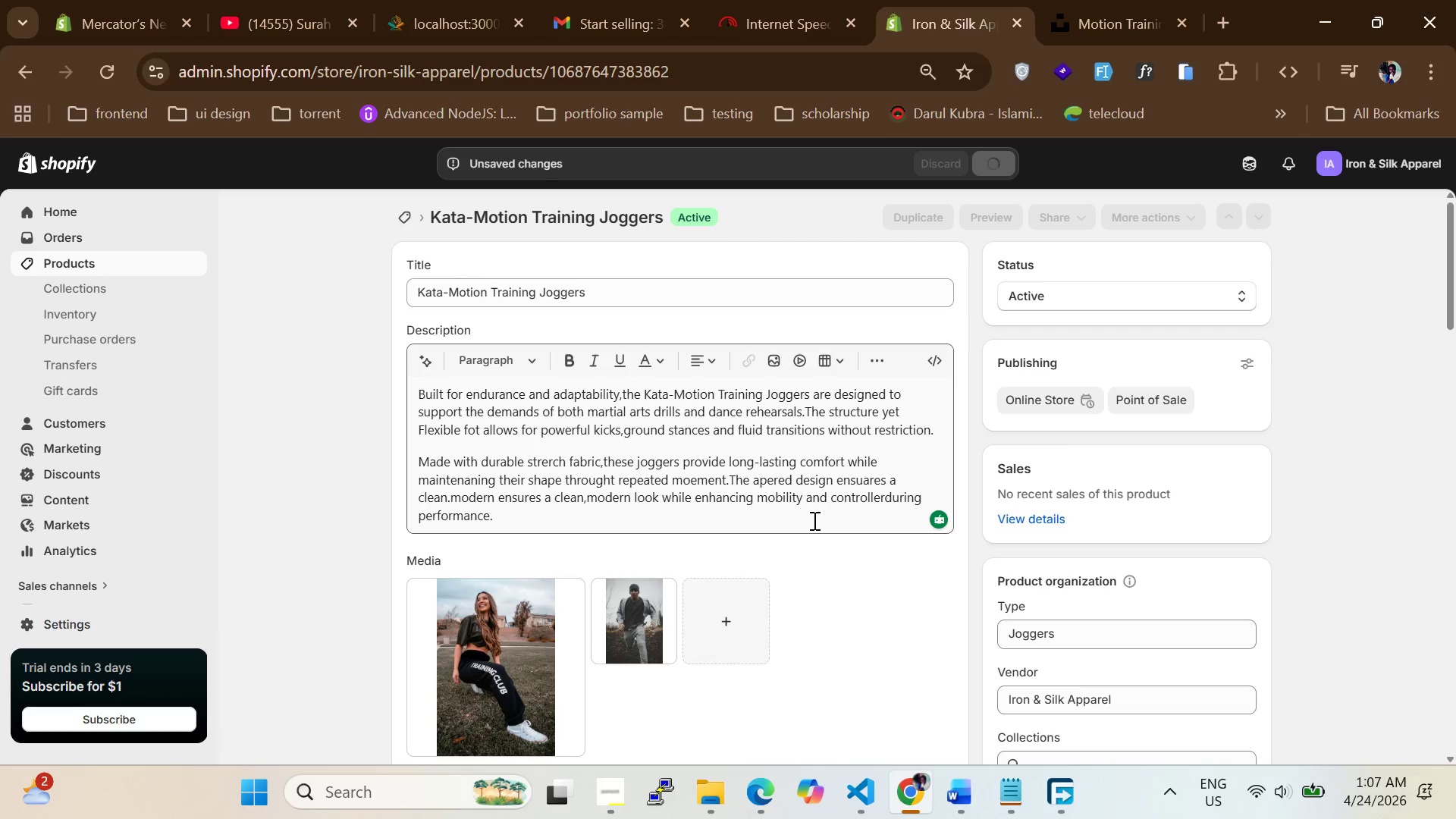 
scroll: coordinate [417, 350], scroll_direction: down, amount: 10.0
 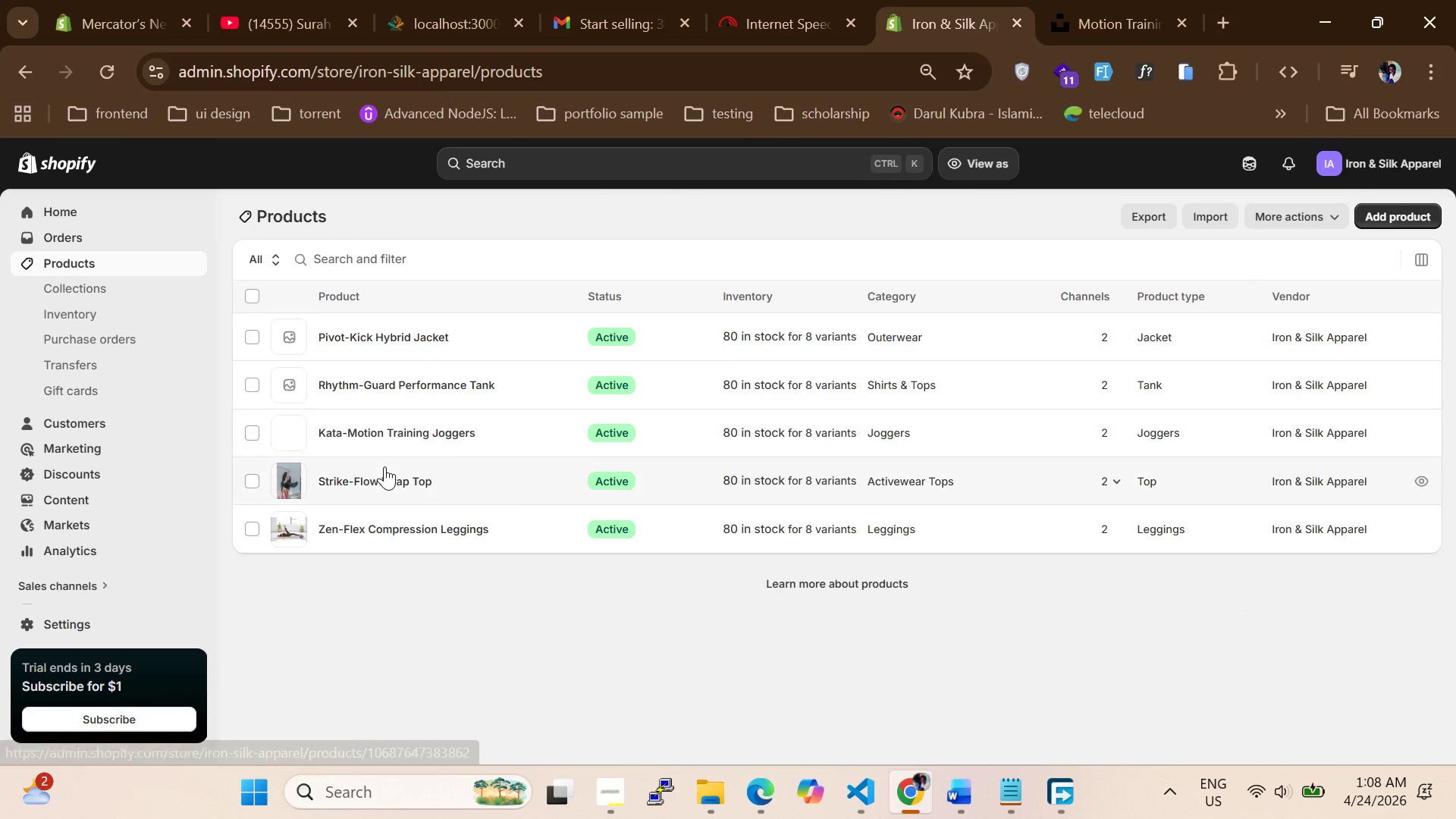 
left_click([392, 431])
 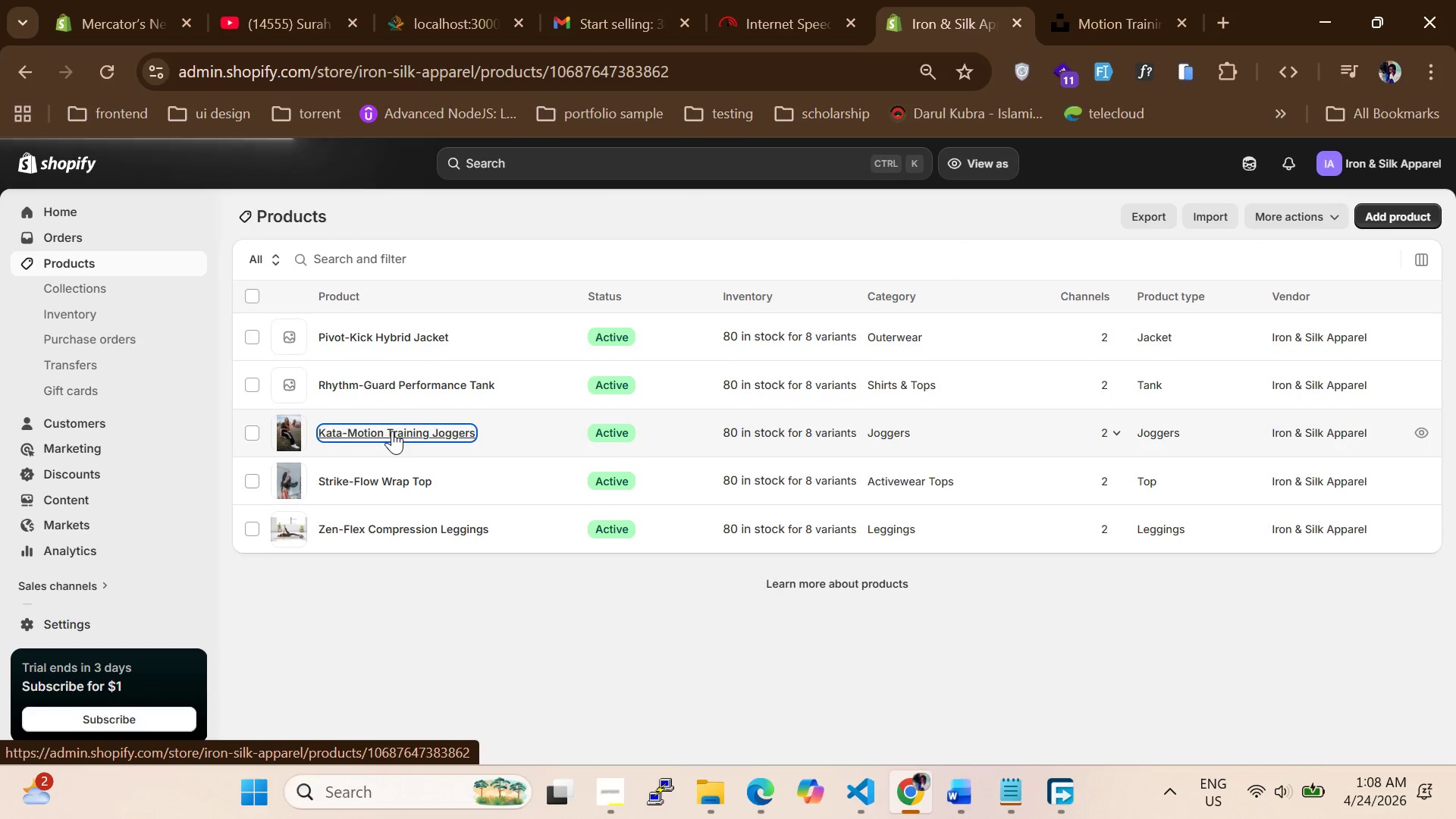 
mouse_move([418, 387])
 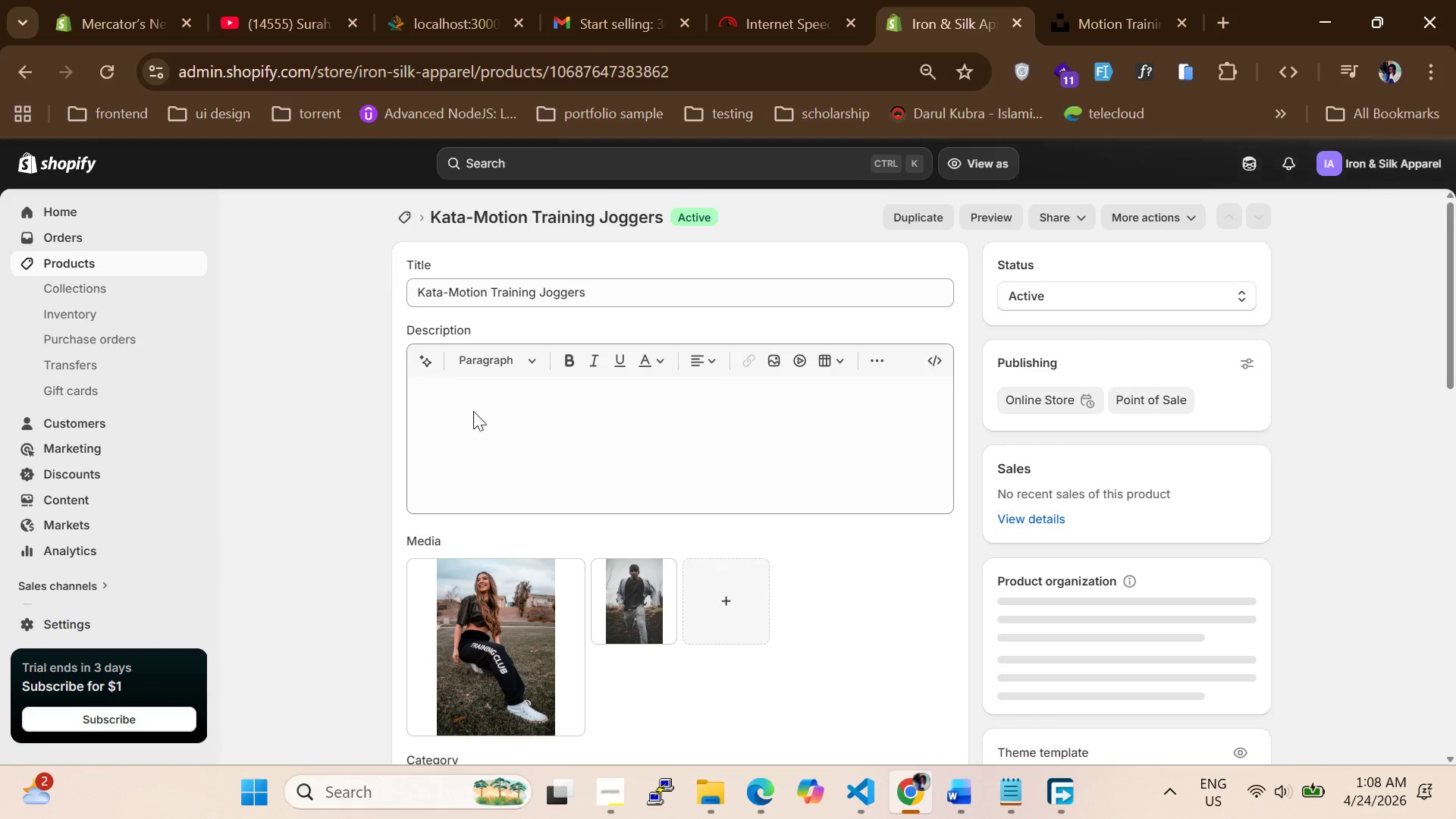 
scroll: coordinate [593, 451], scroll_direction: down, amount: 12.0
 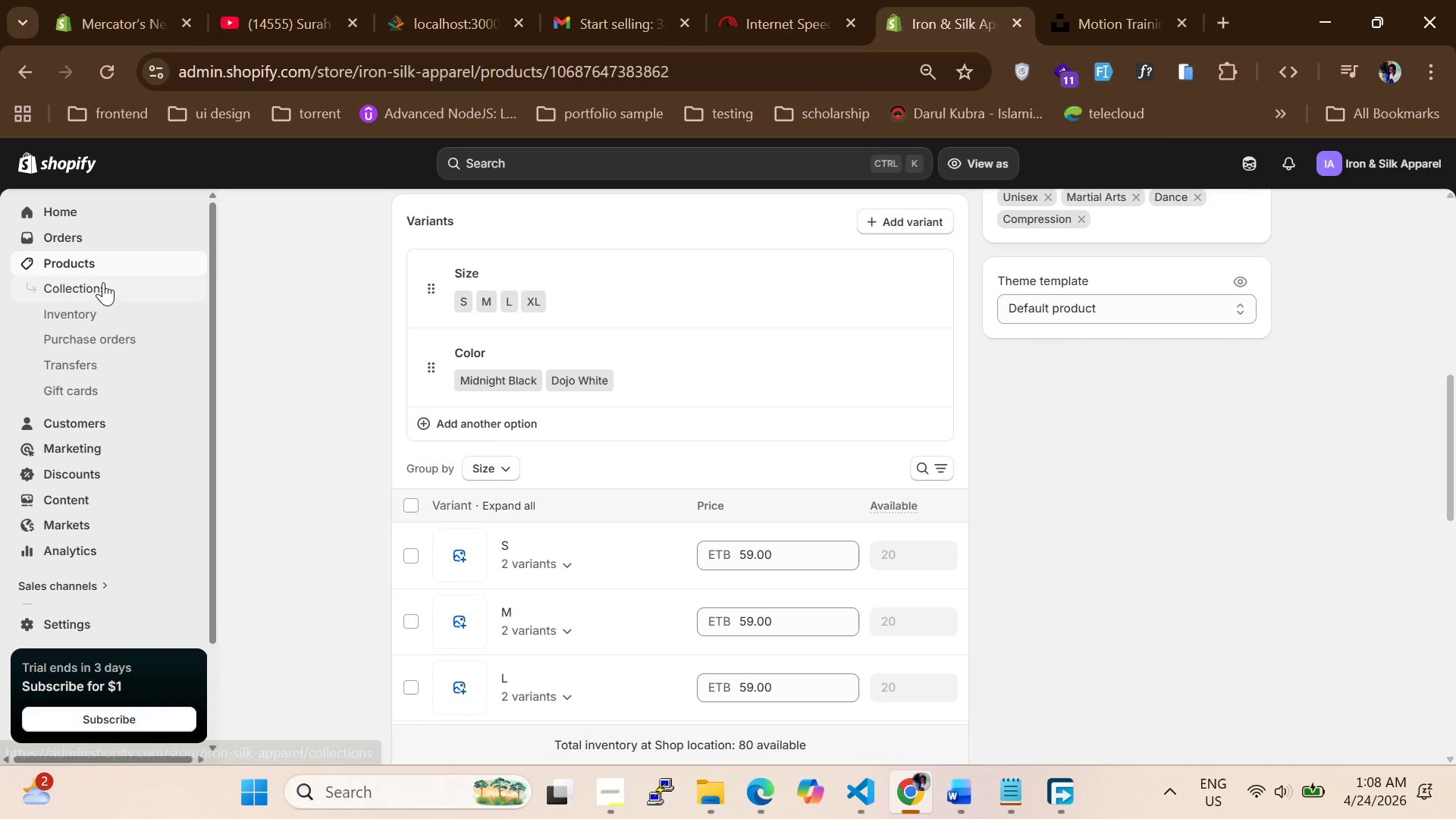 
left_click([94, 259])
 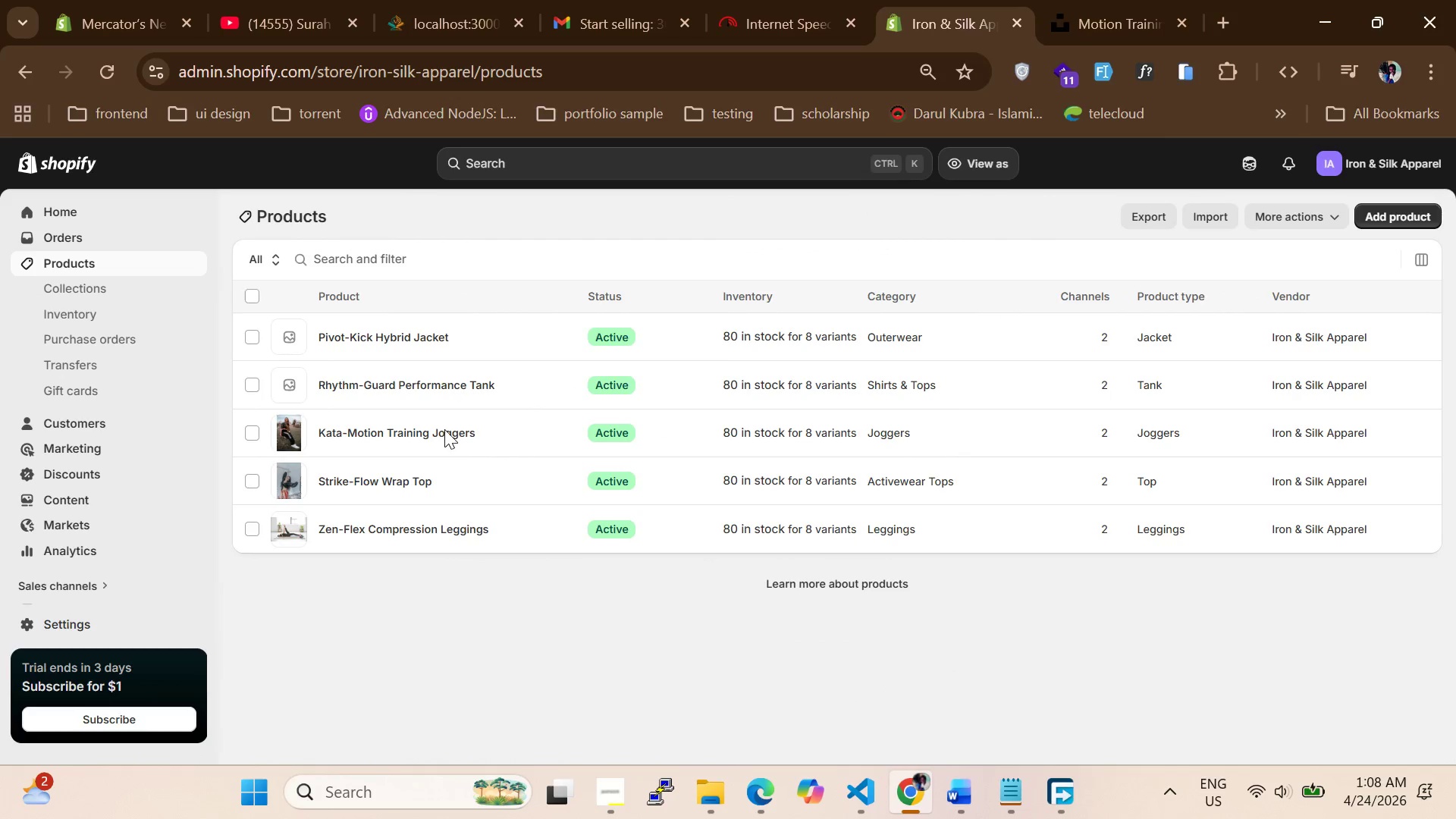 
left_click([422, 383])
 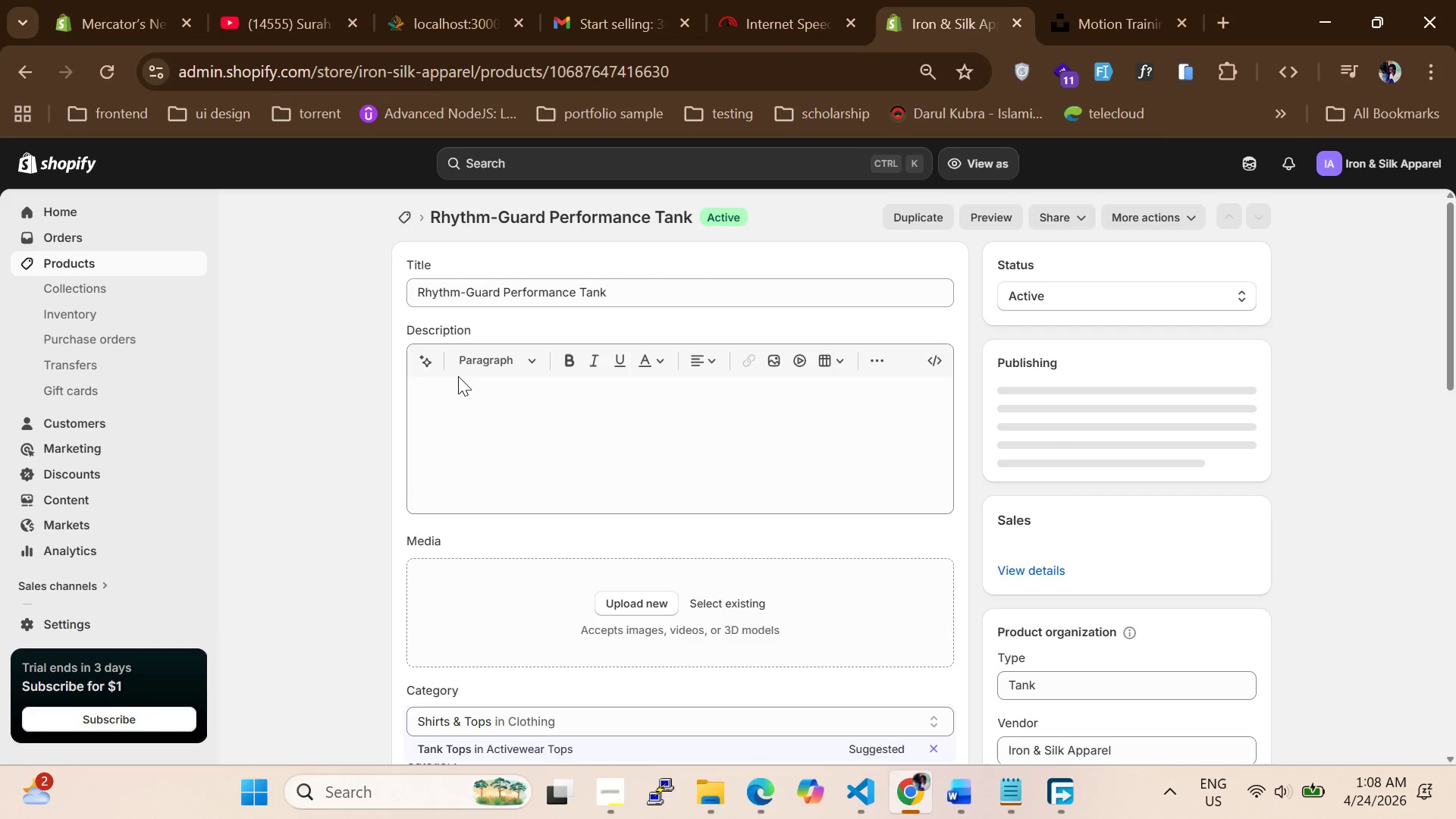 
wait(6.12)
 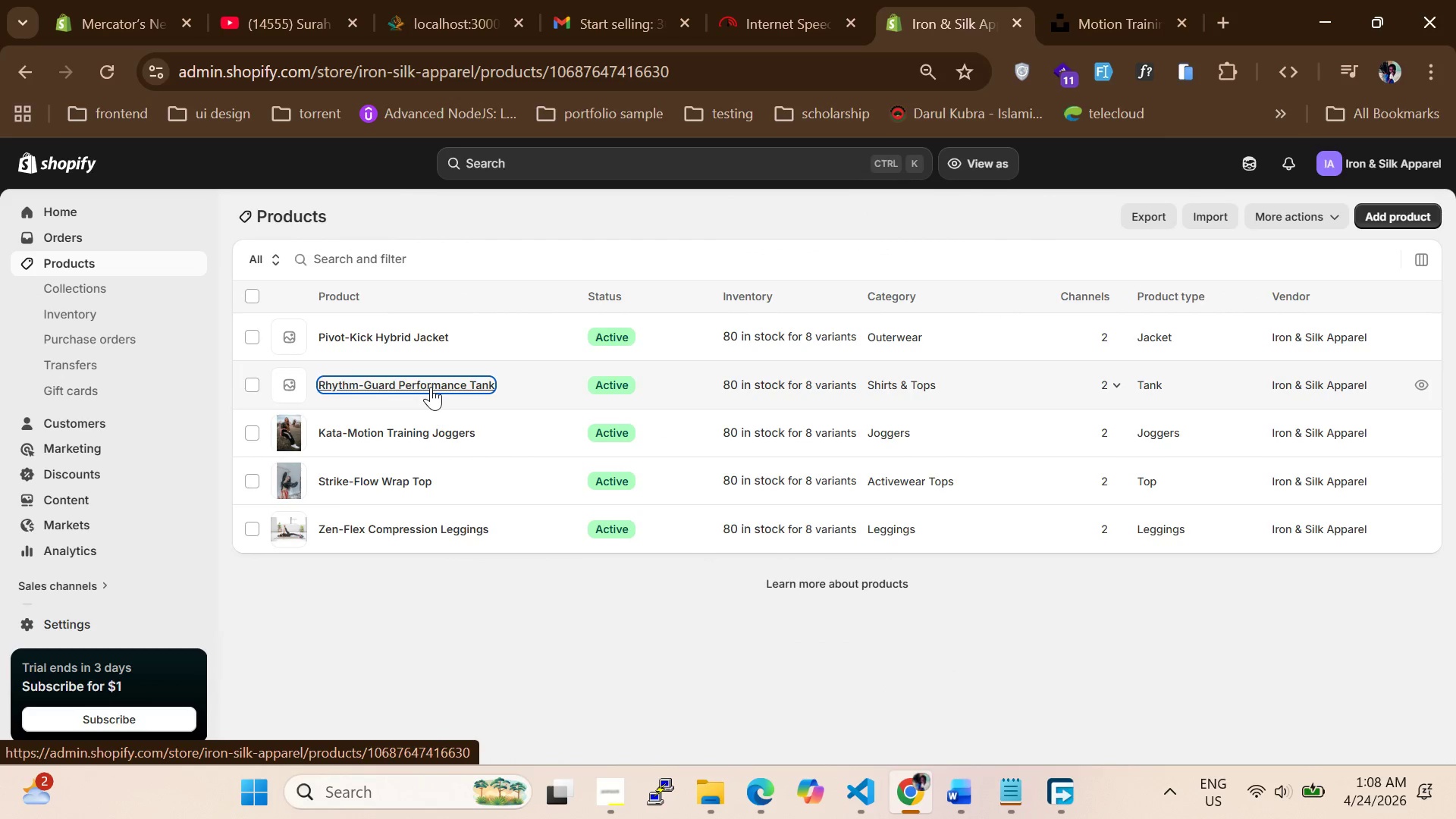 
left_click_drag(start_coordinate=[629, 284], to_coordinate=[360, 287])
 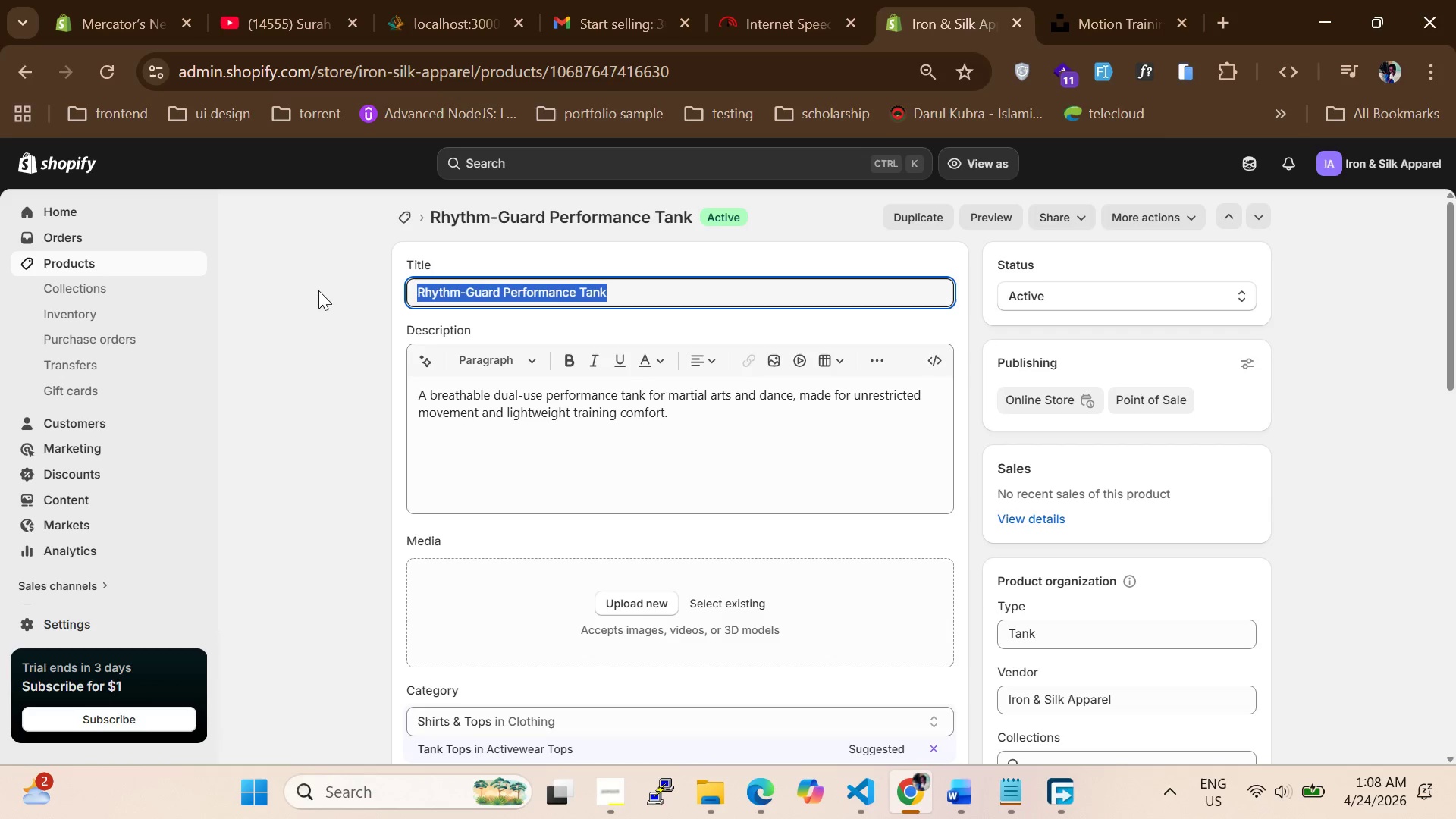 
key(Control+C)
 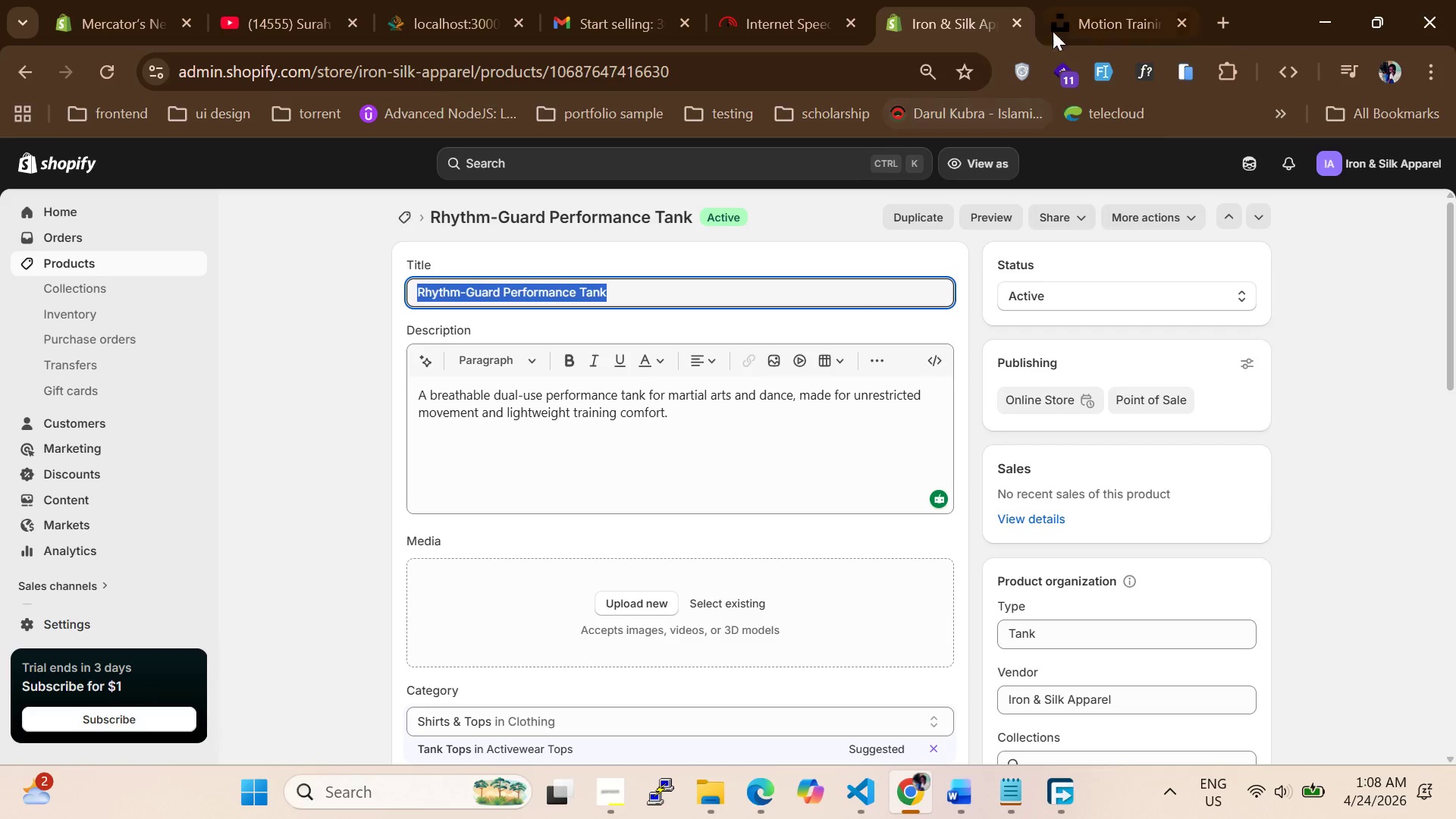 
left_click([1073, 17])
 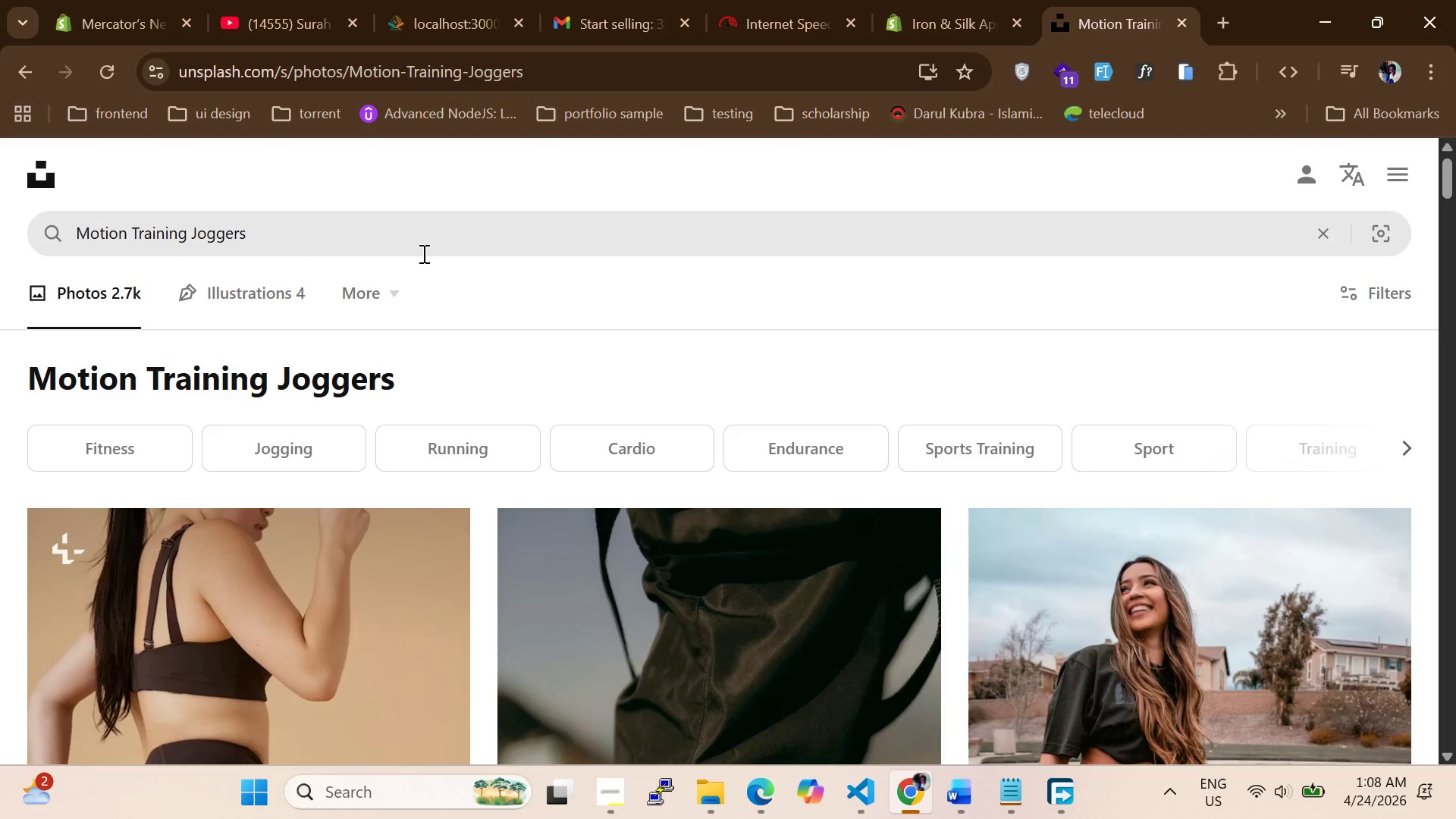 
left_click([419, 244])
 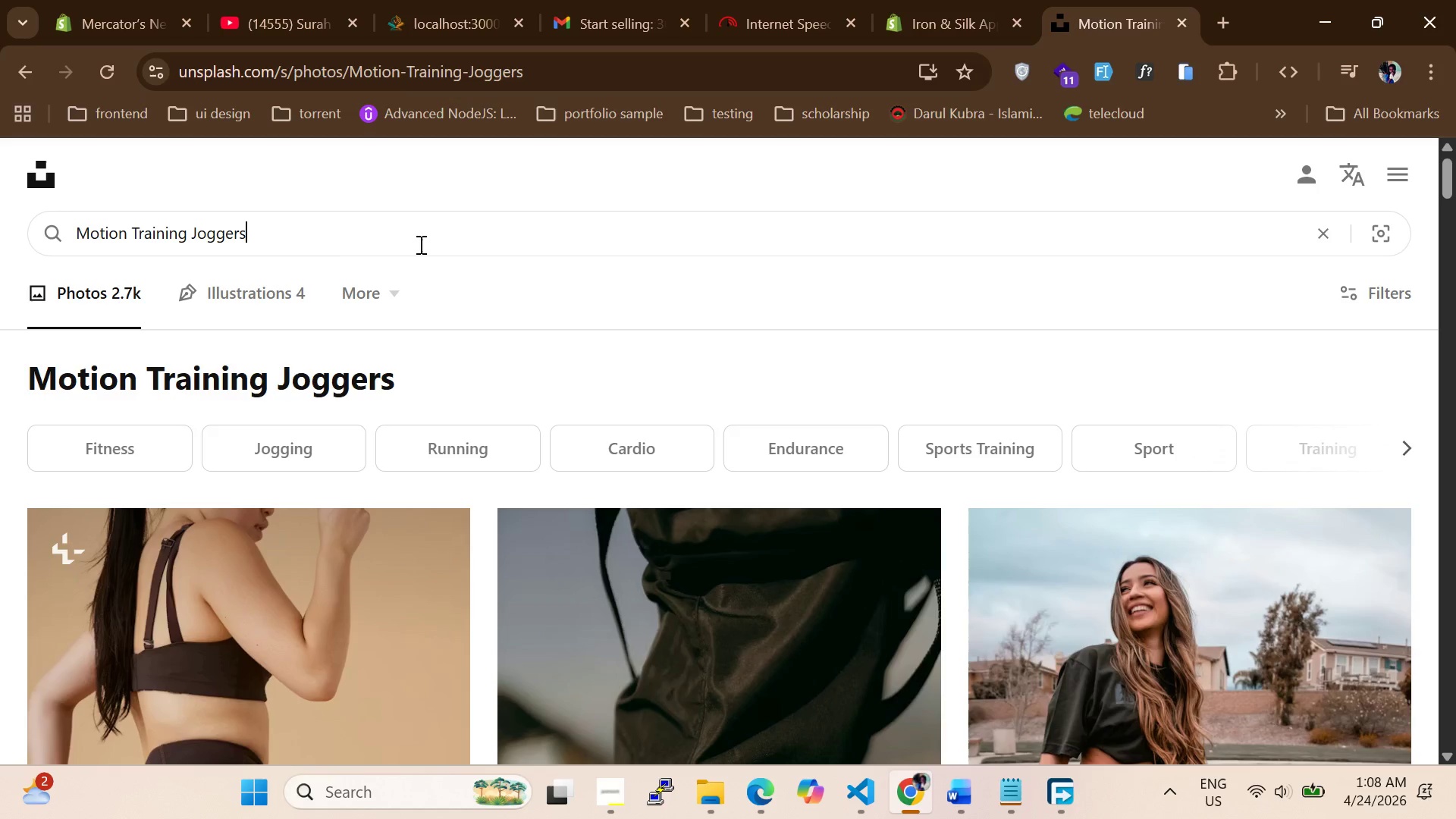 
key(Control+A)
 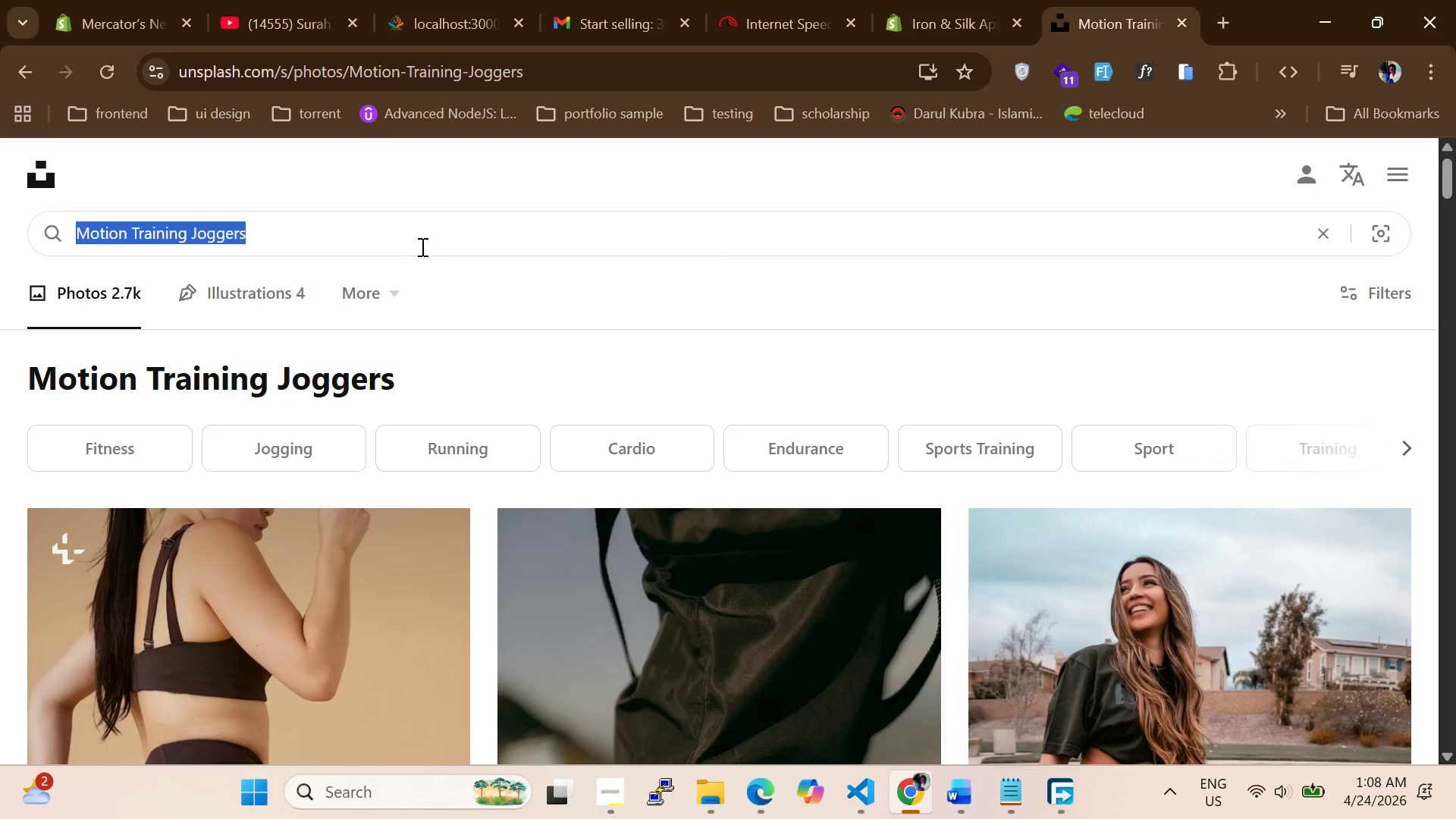 
key(Control+V)
 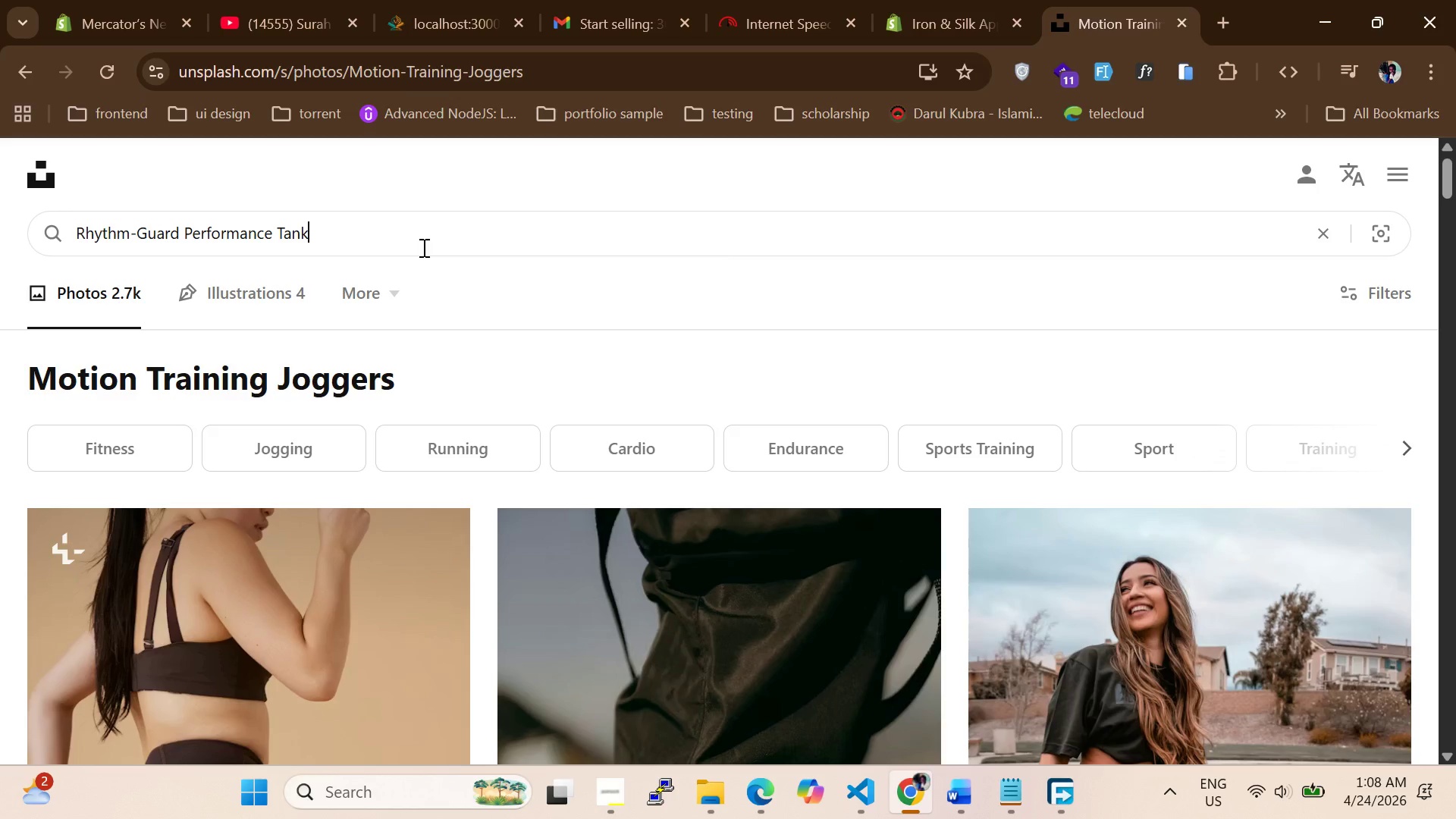 
key(Enter)
 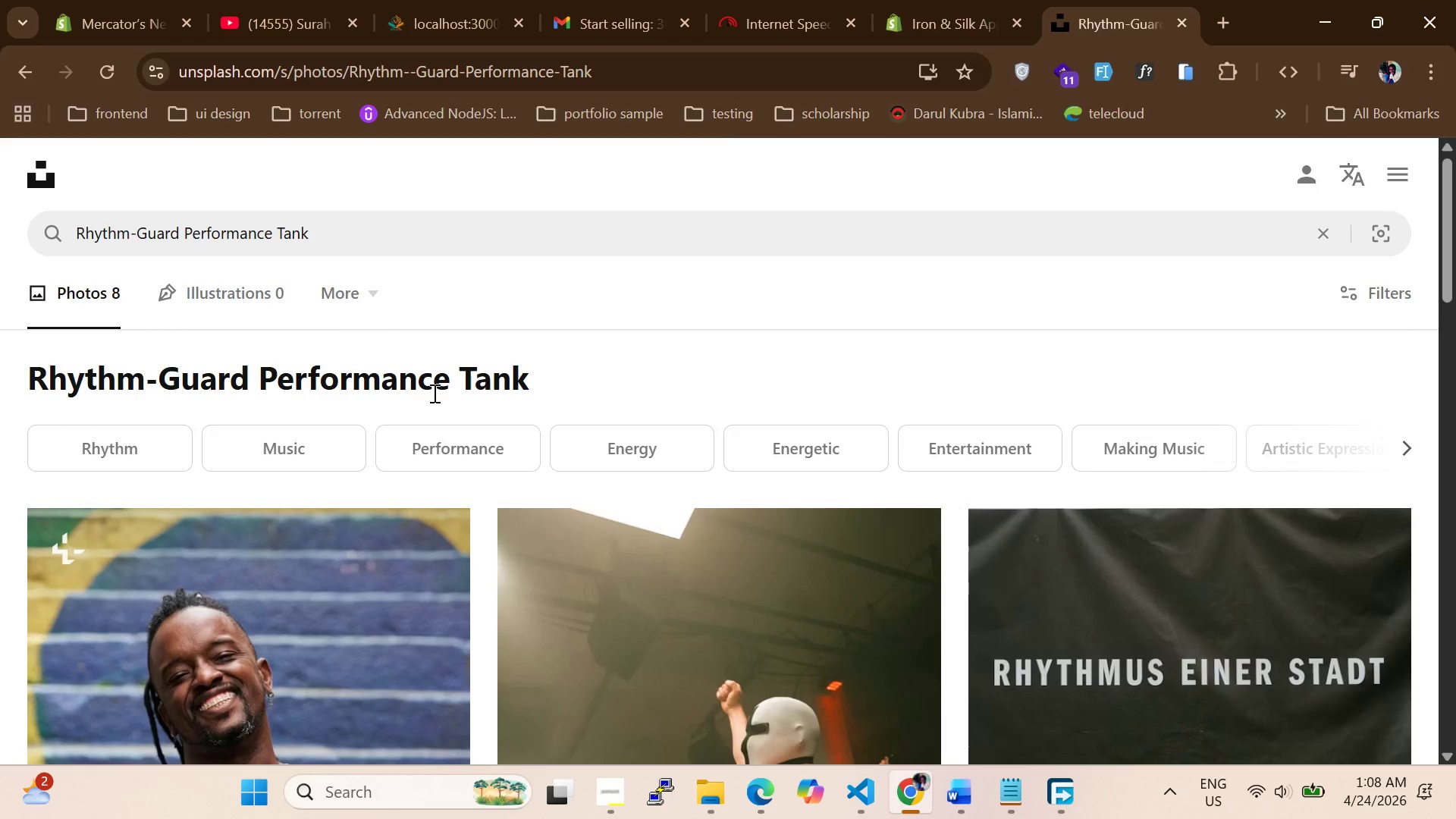 
scroll: coordinate [424, 381], scroll_direction: down, amount: 3.0
 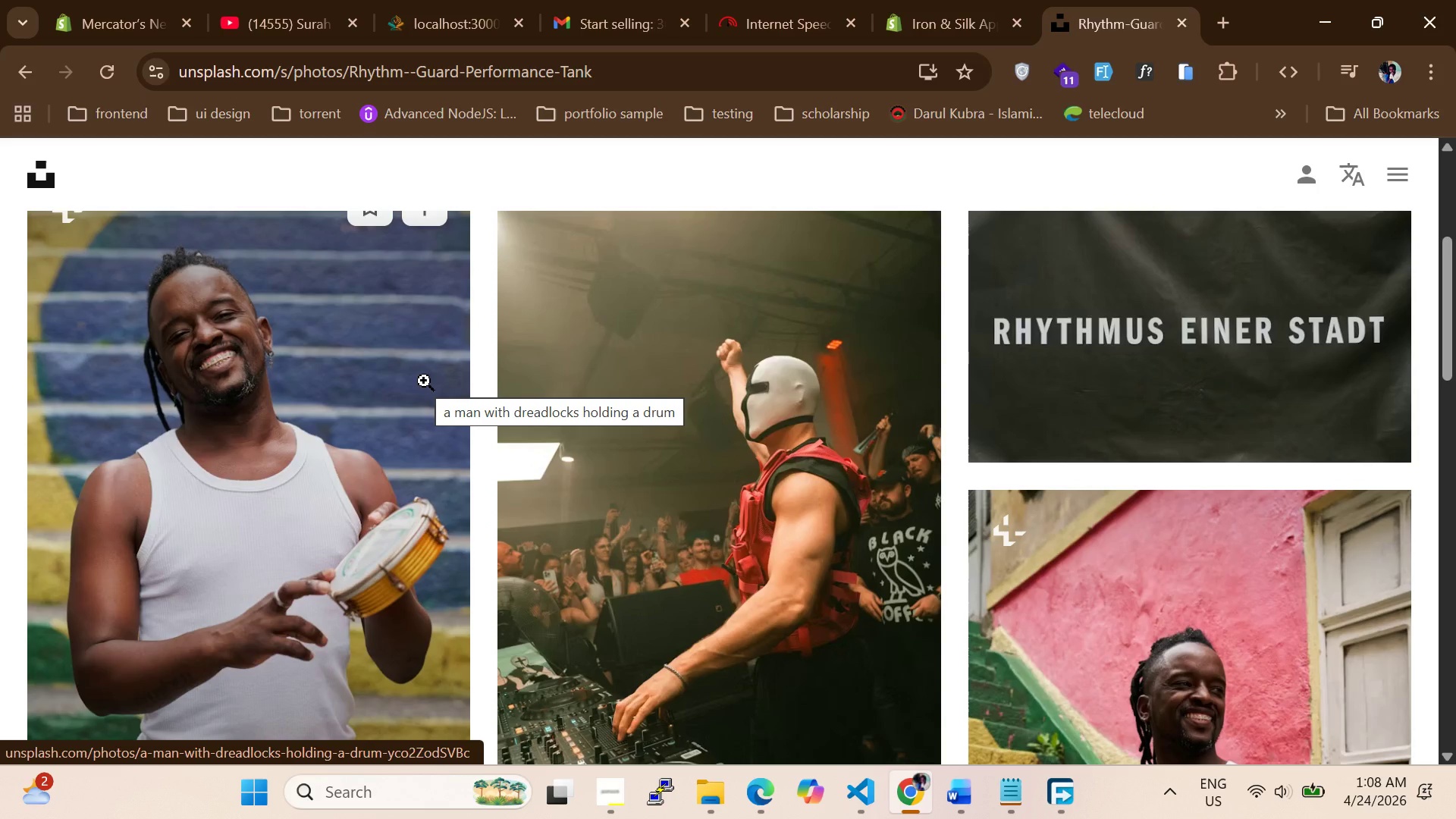 
scroll: coordinate [424, 381], scroll_direction: up, amount: 8.0
 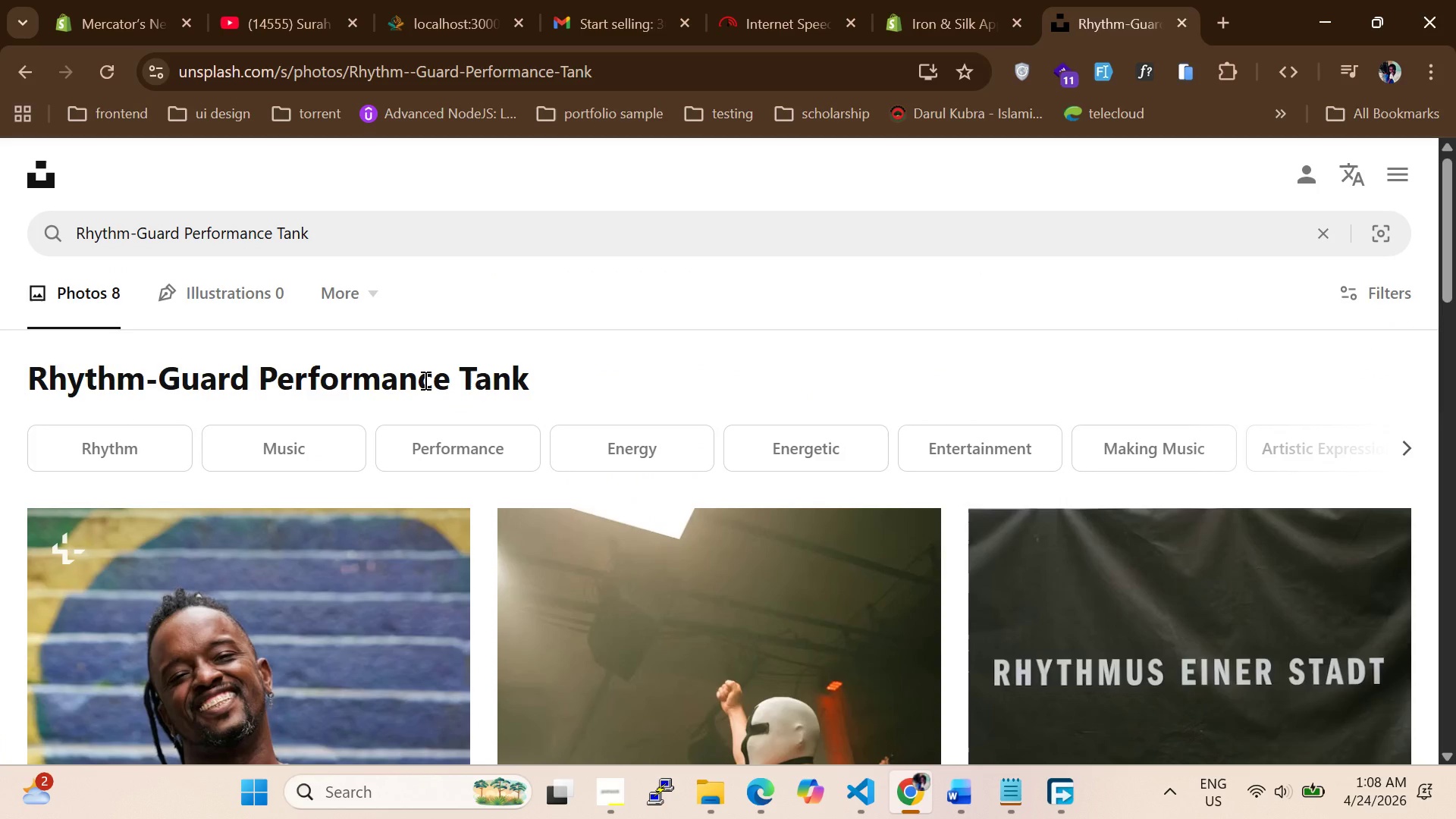 
scroll: coordinate [426, 374], scroll_direction: down, amount: 17.0
 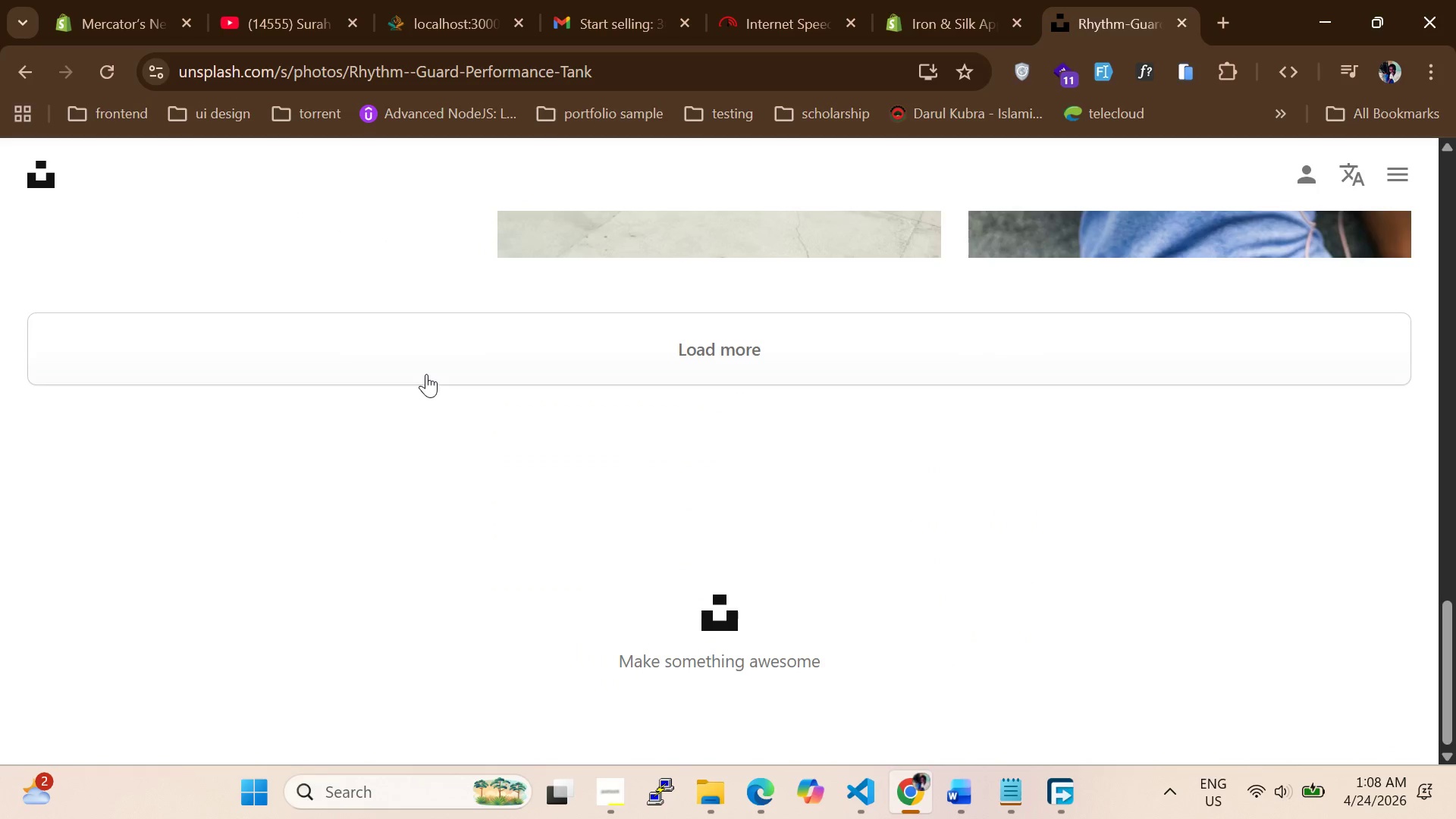 
scroll: coordinate [426, 374], scroll_direction: up, amount: 4.0
 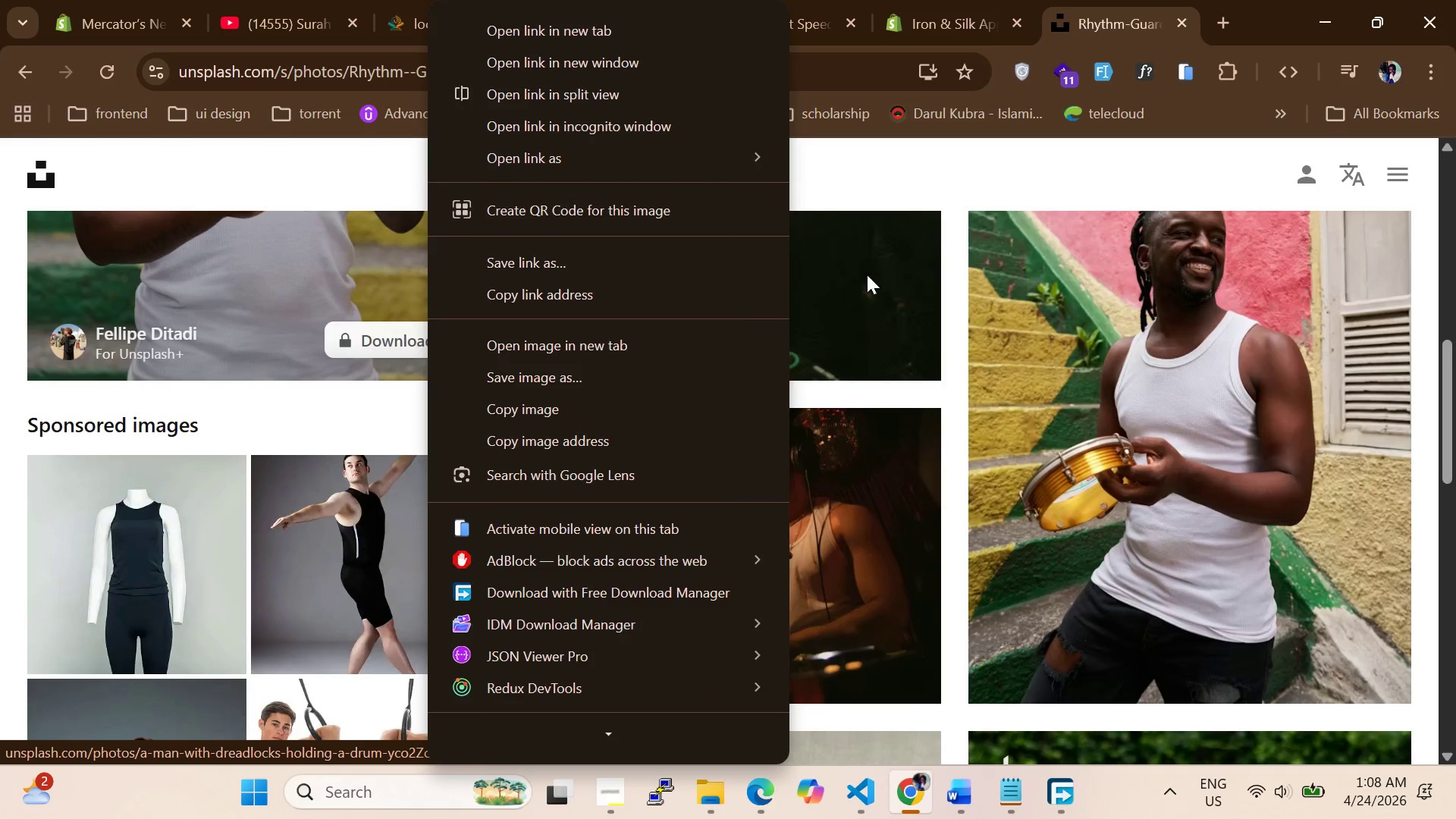 
left_click([921, 196])
 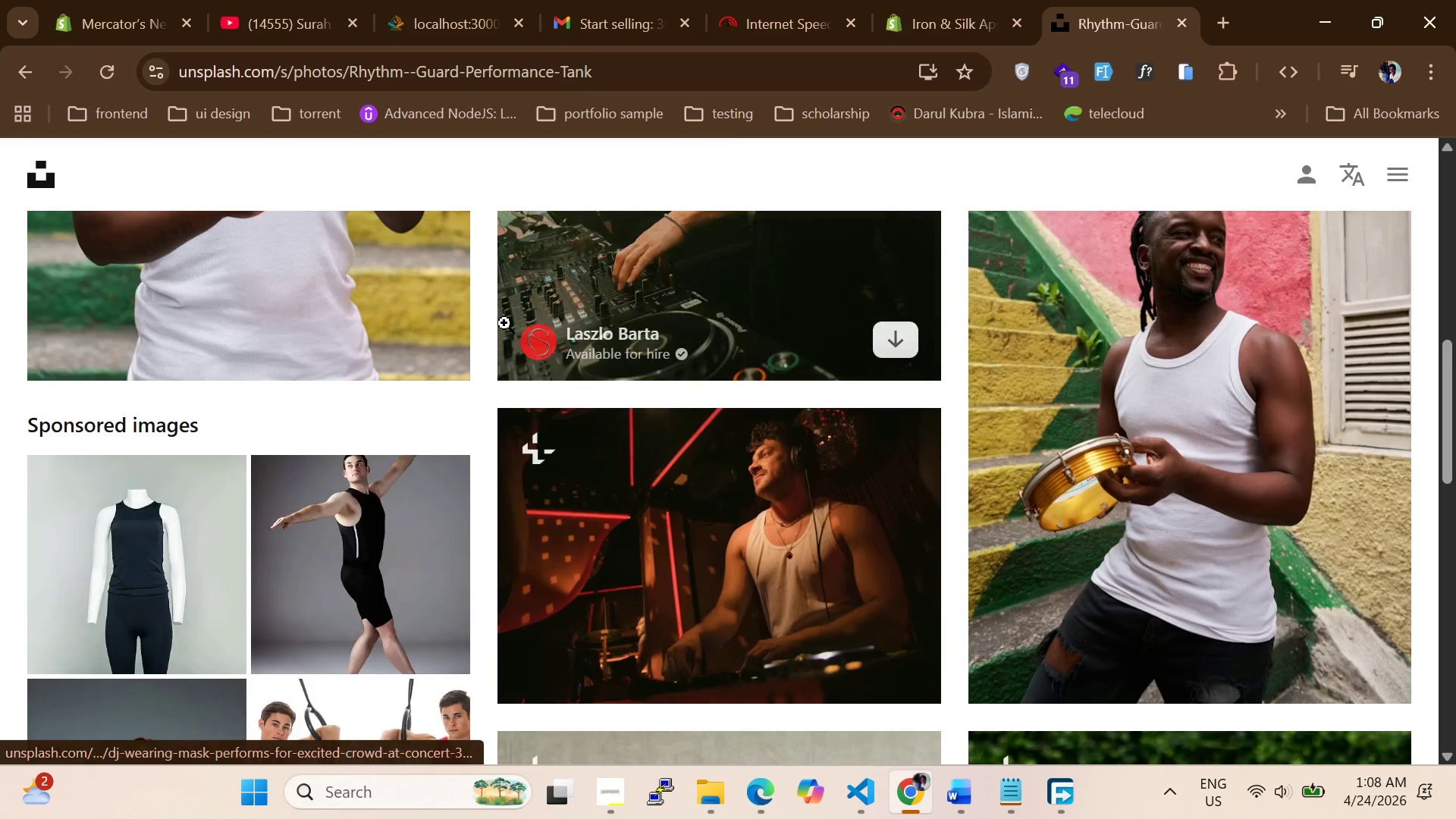 
scroll: coordinate [500, 325], scroll_direction: up, amount: 4.0
 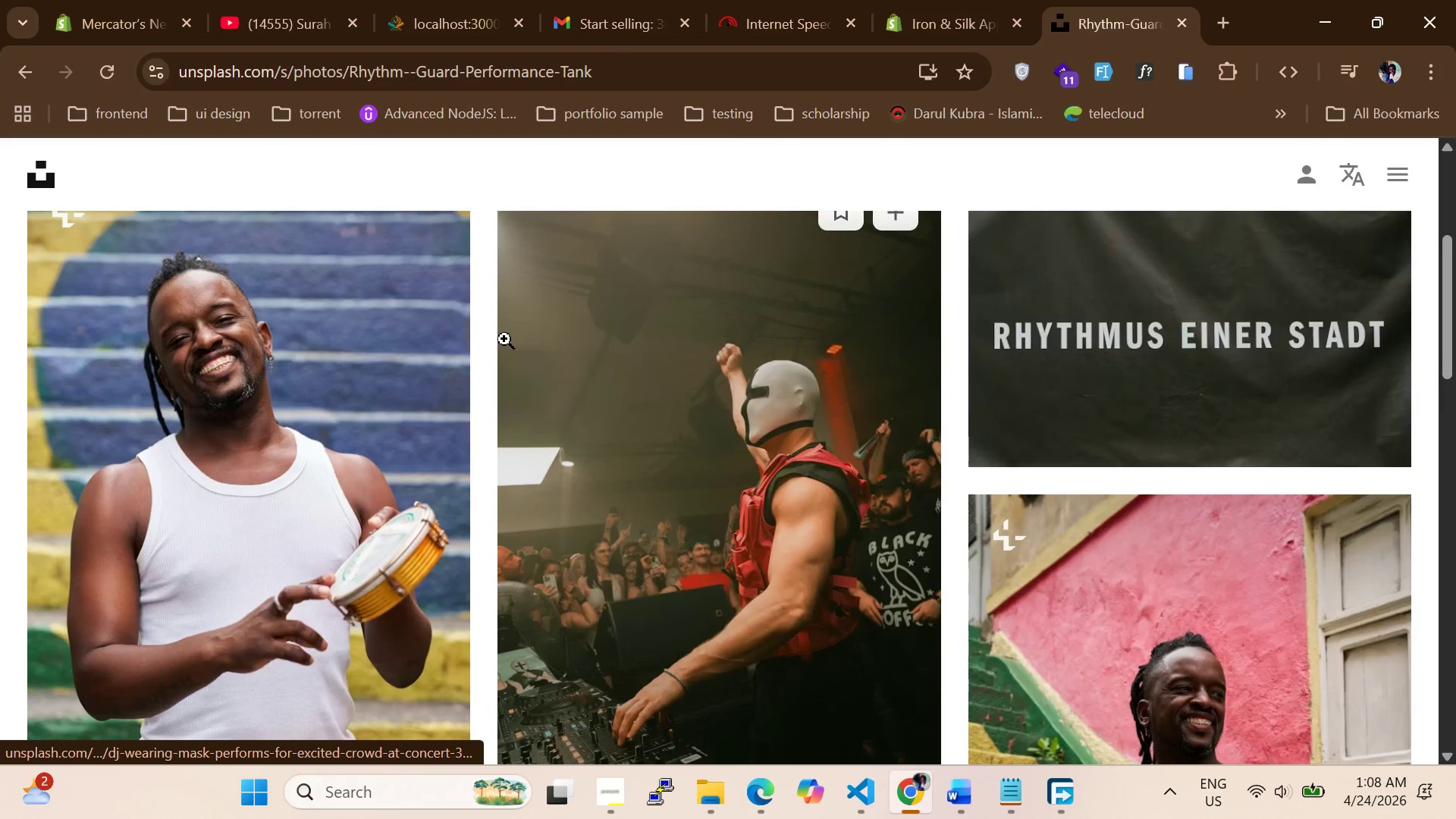 
scroll: coordinate [504, 365], scroll_direction: none, amount: 0.0
 